 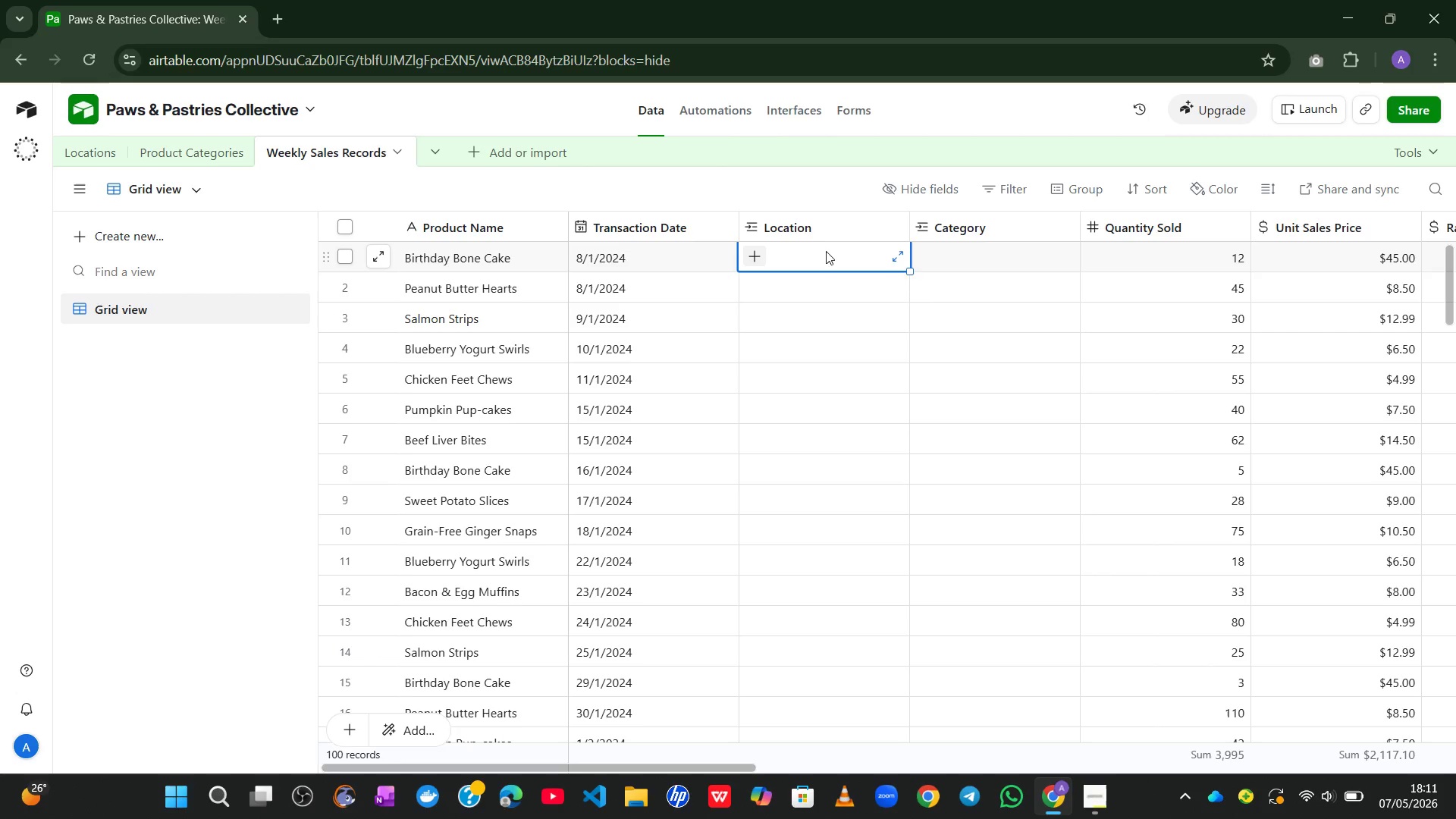 
left_click([755, 256])
 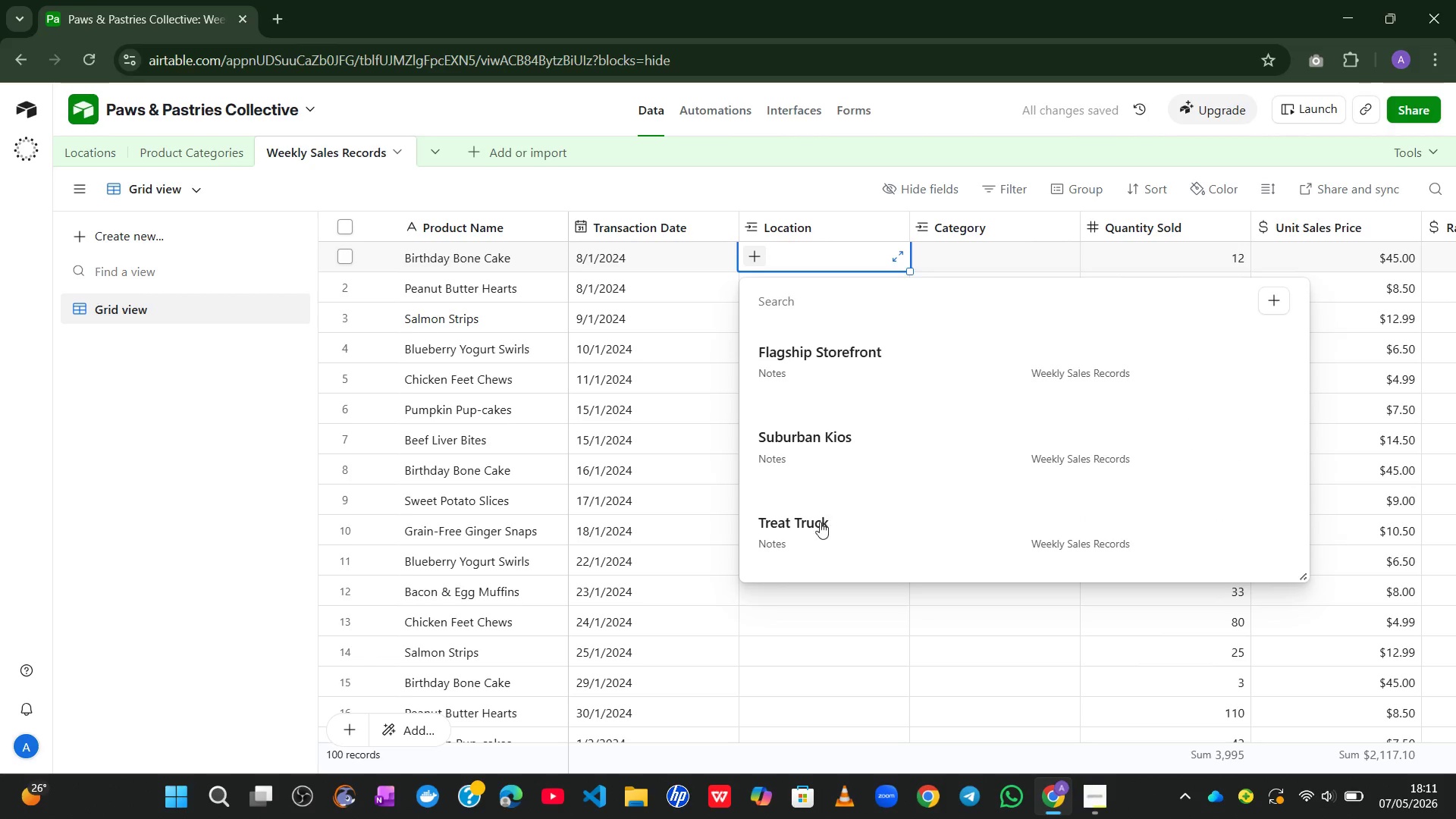 
wait(5.78)
 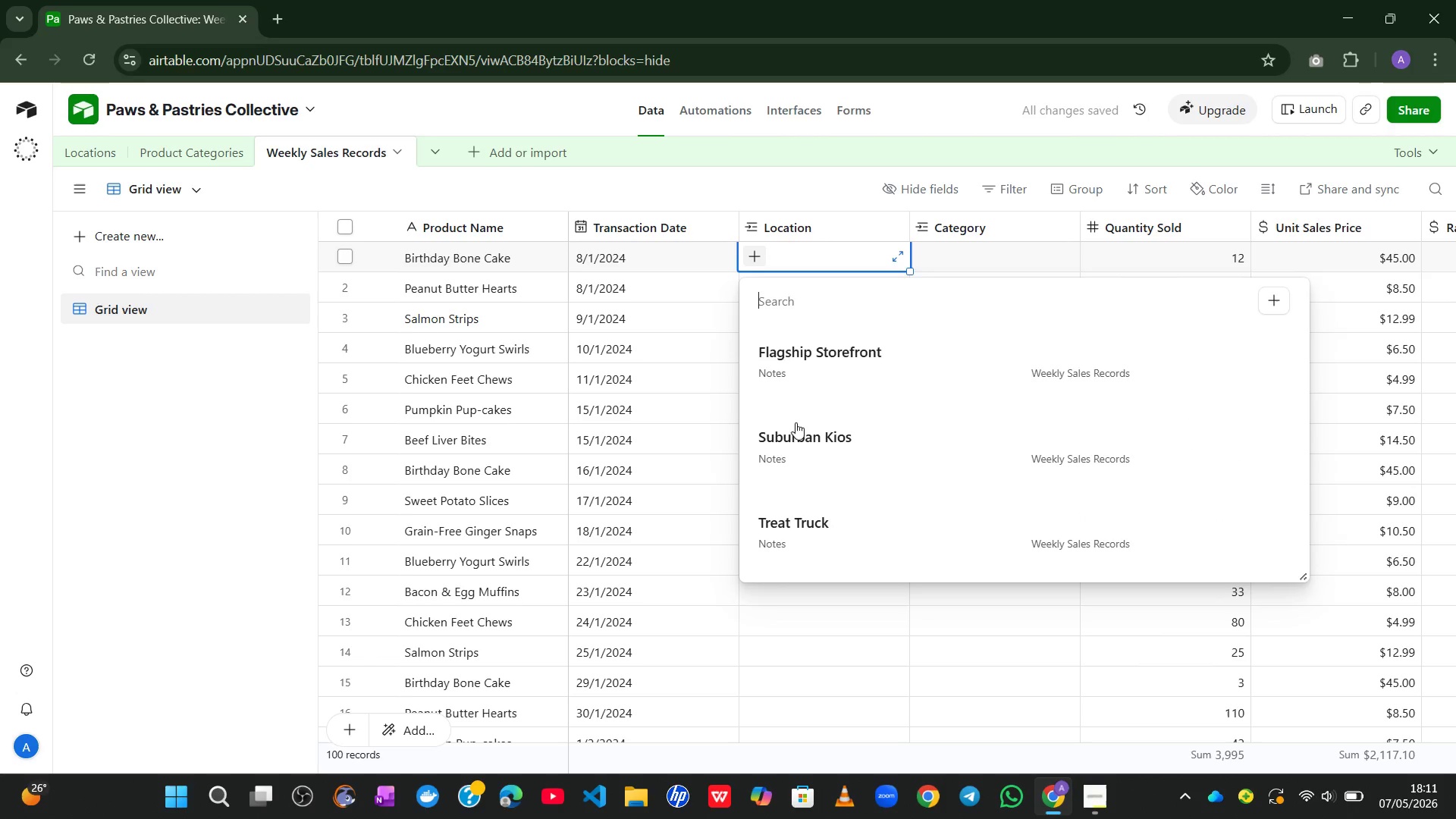 
left_click([725, 364])
 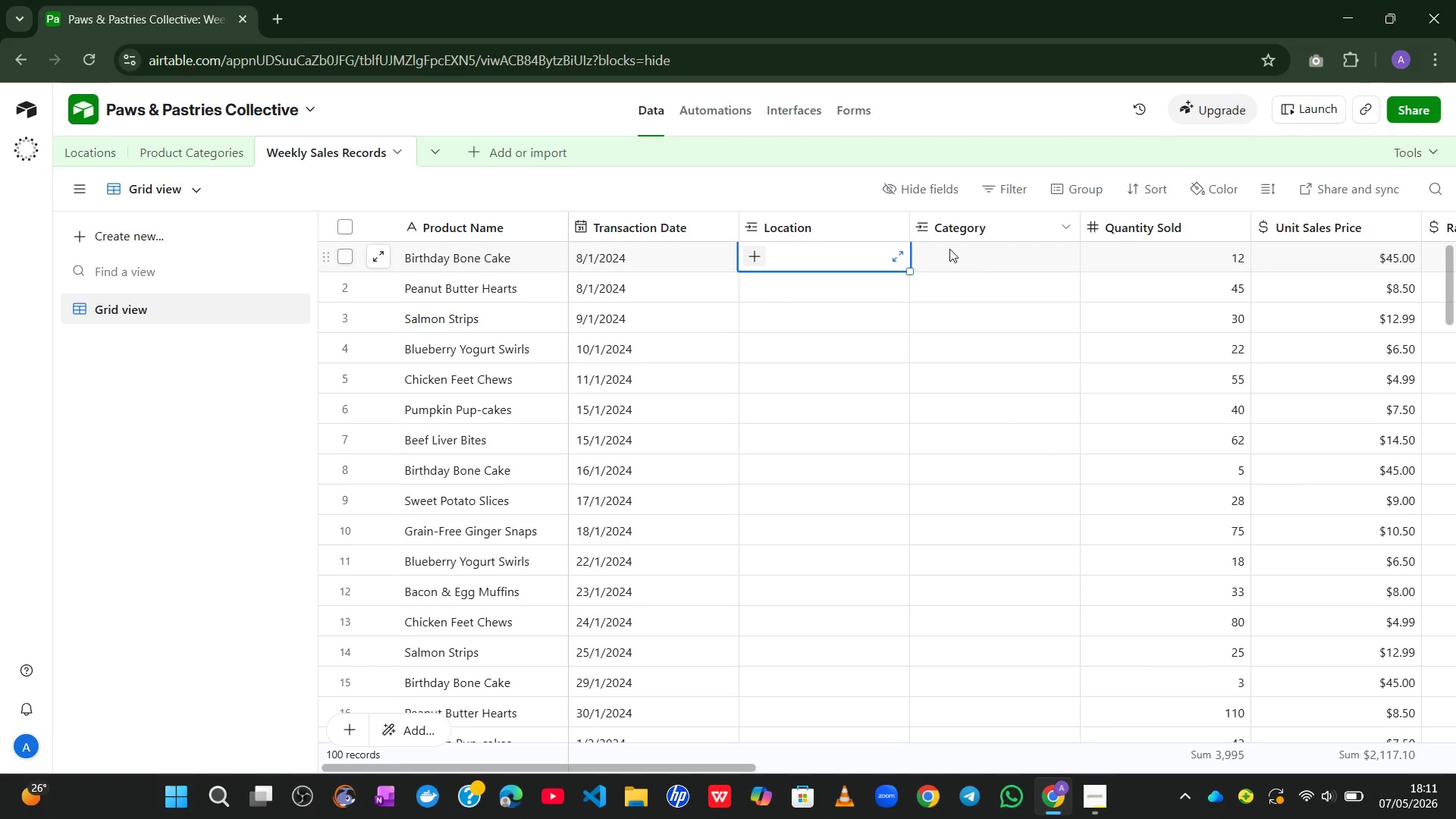 
left_click_drag(start_coordinate=[949, 249], to_coordinate=[930, 258])
 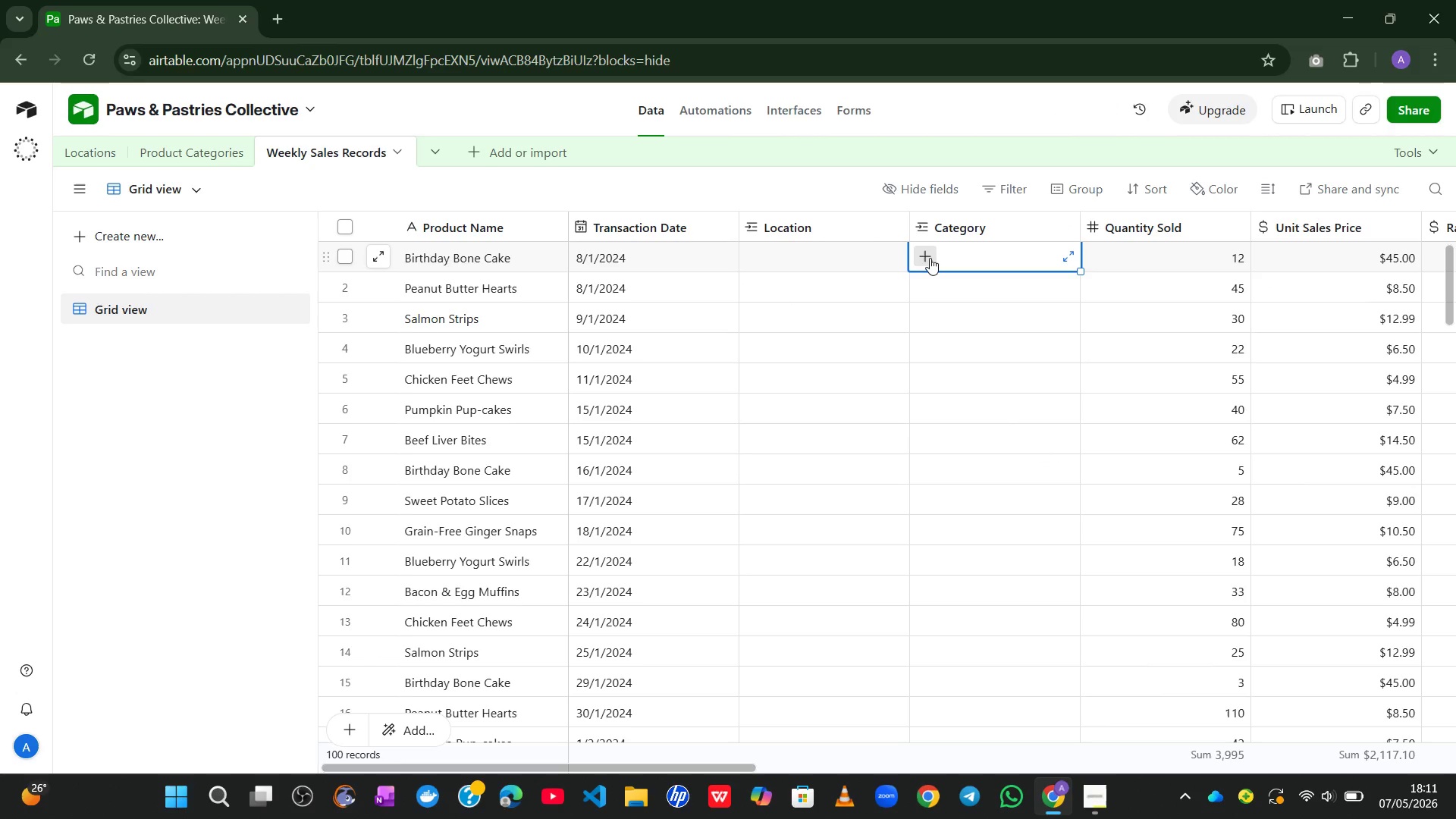 
left_click([930, 258])
 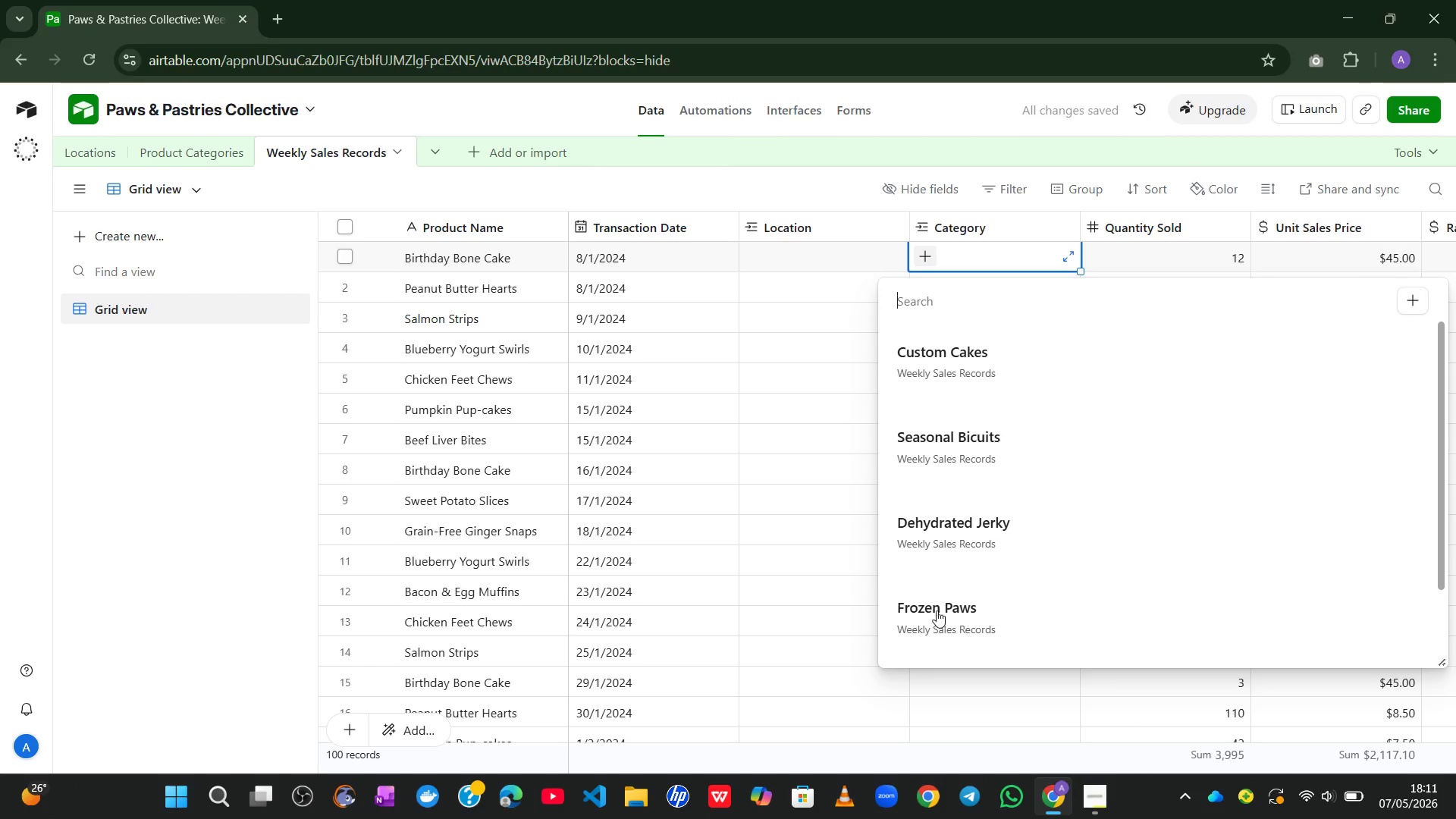 
wait(7.78)
 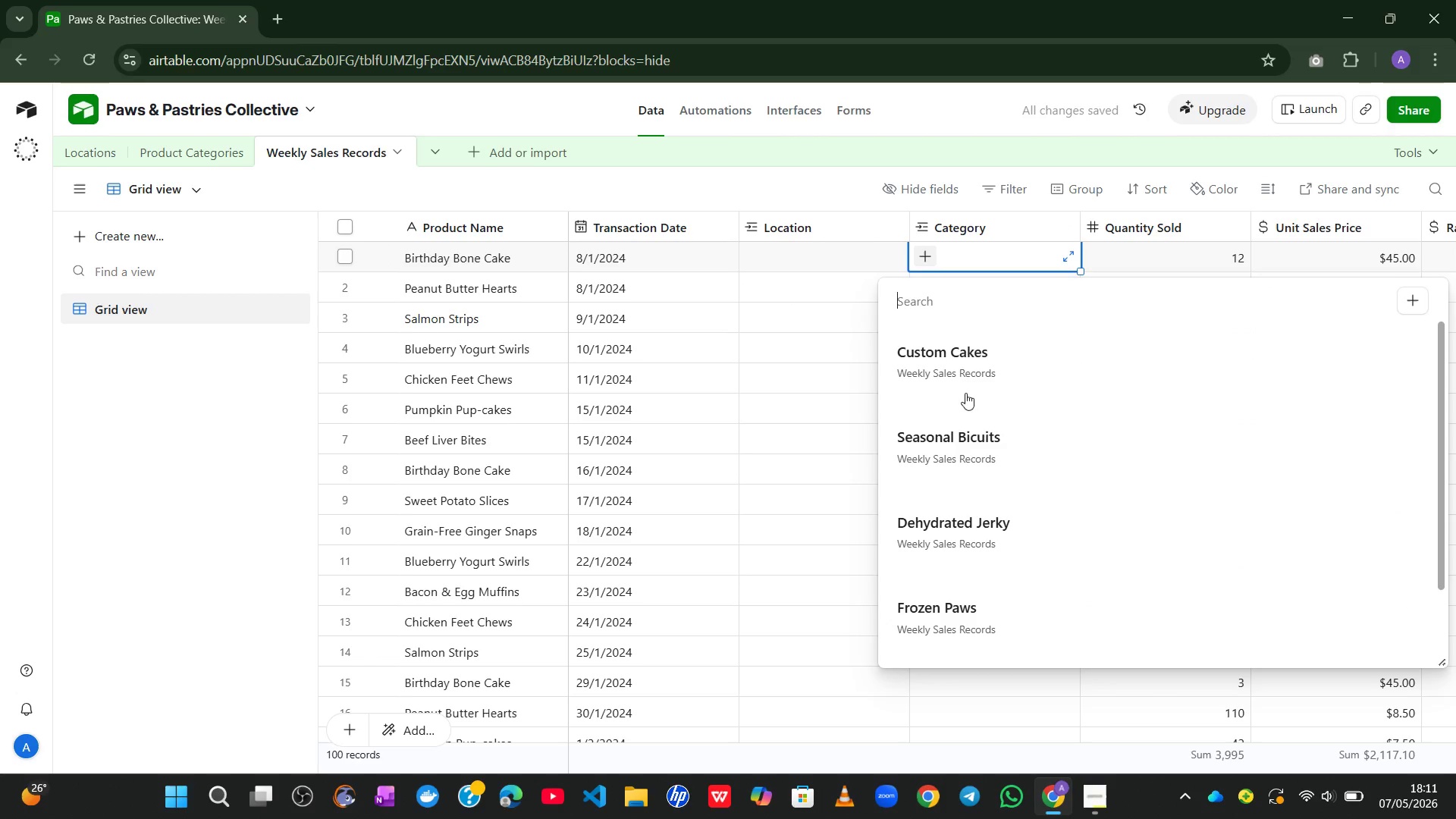 
left_click([943, 366])
 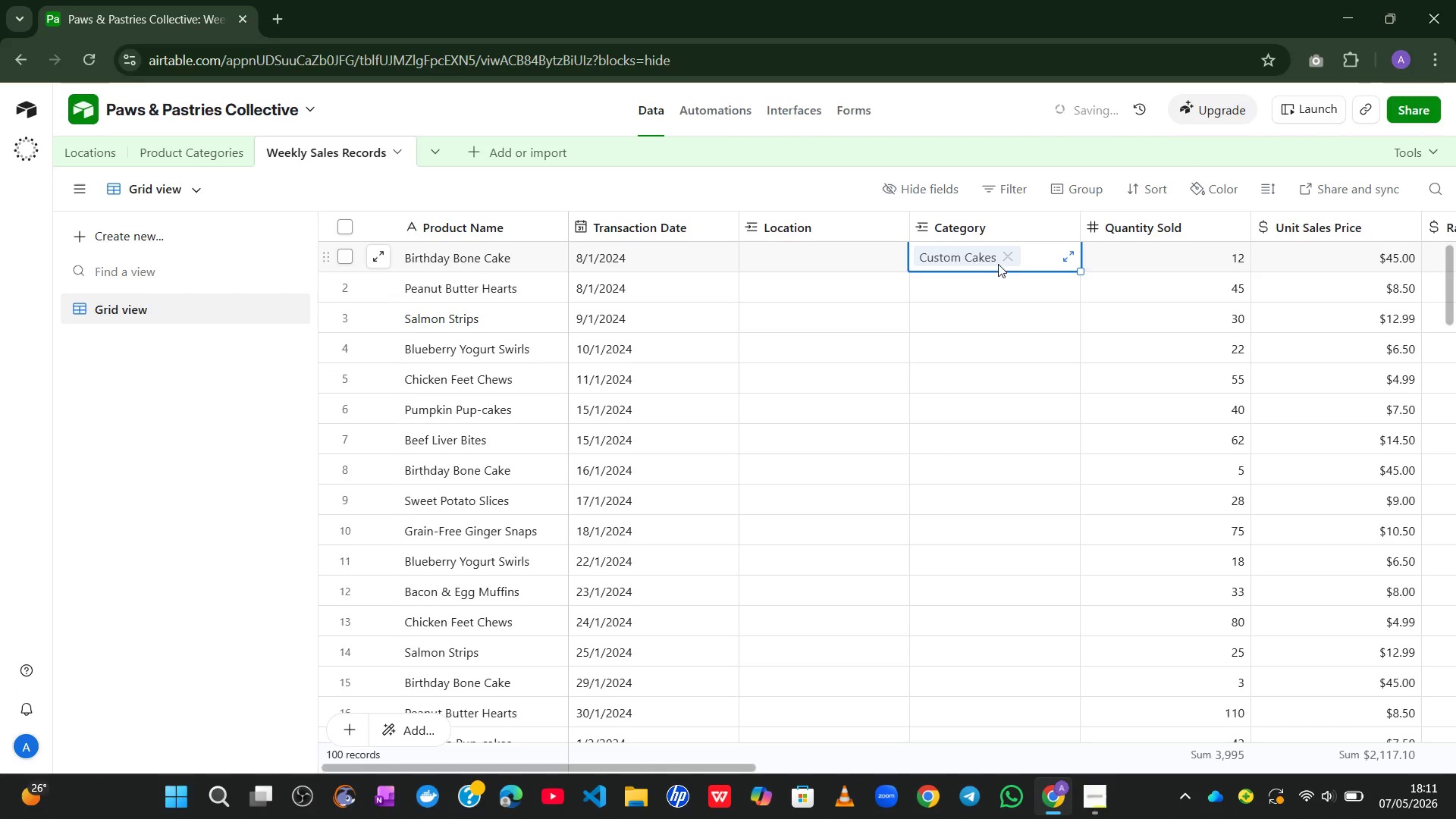 
left_click([1009, 258])
 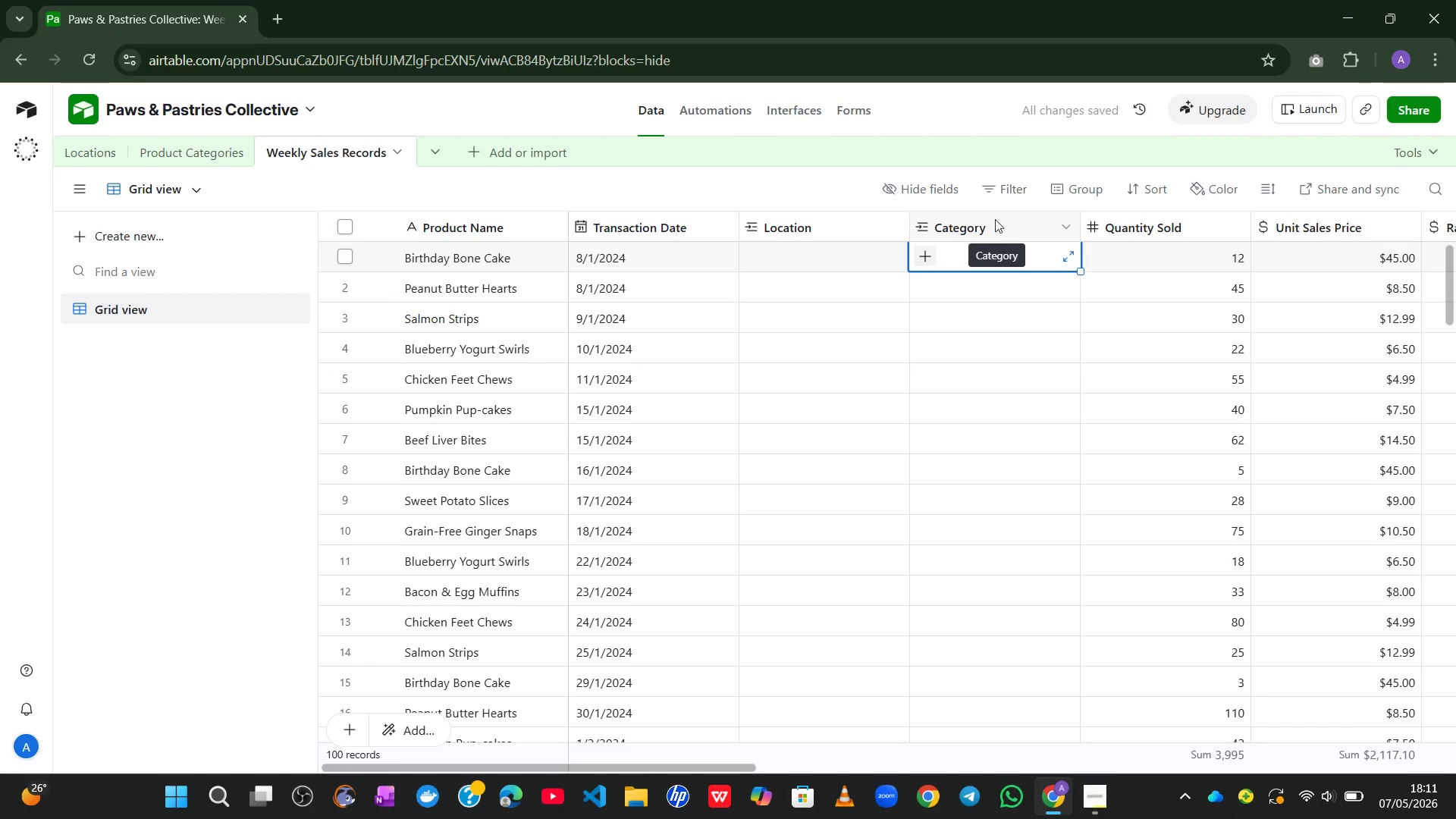 
left_click([1074, 185])
 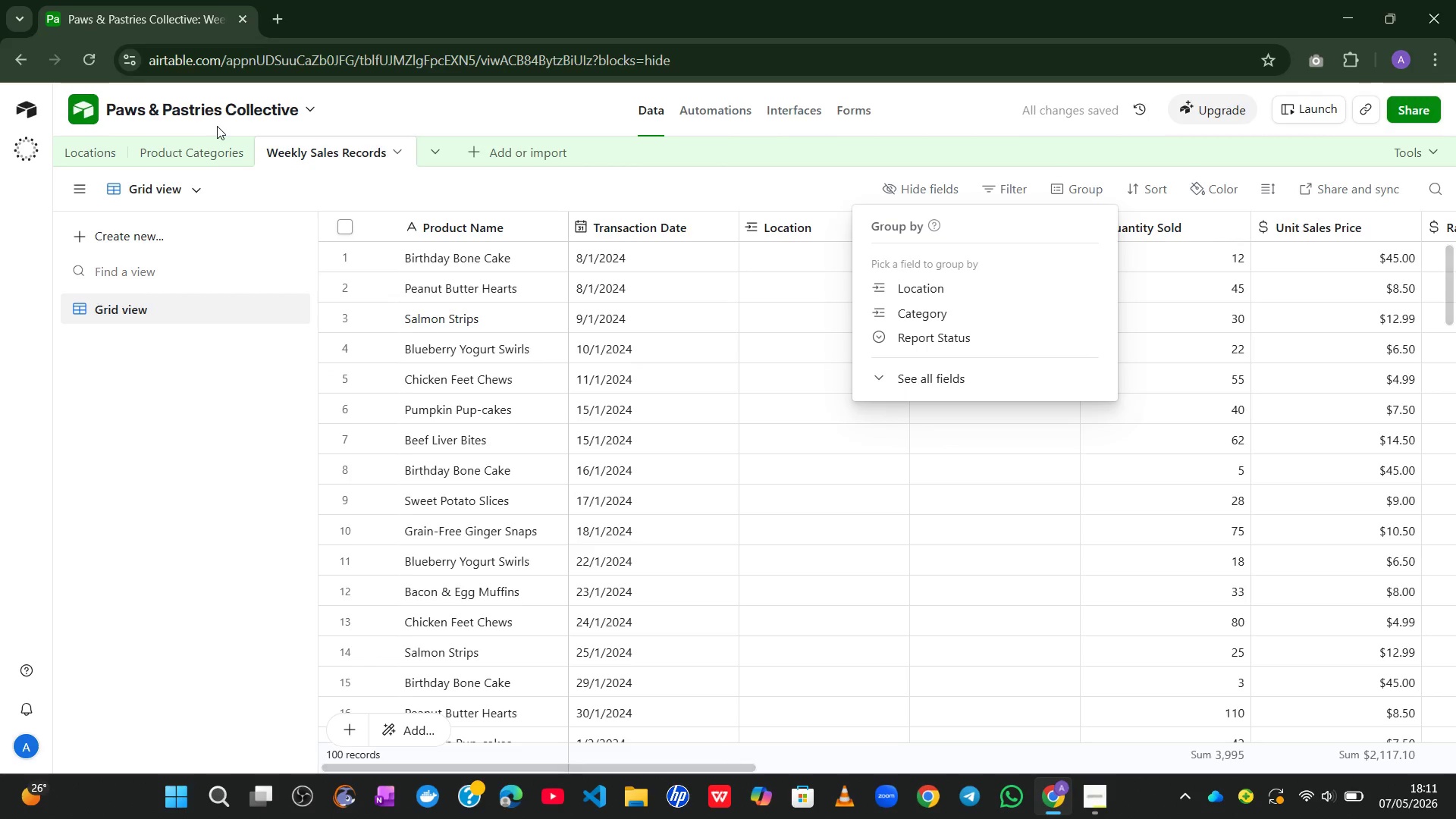 
left_click([191, 144])
 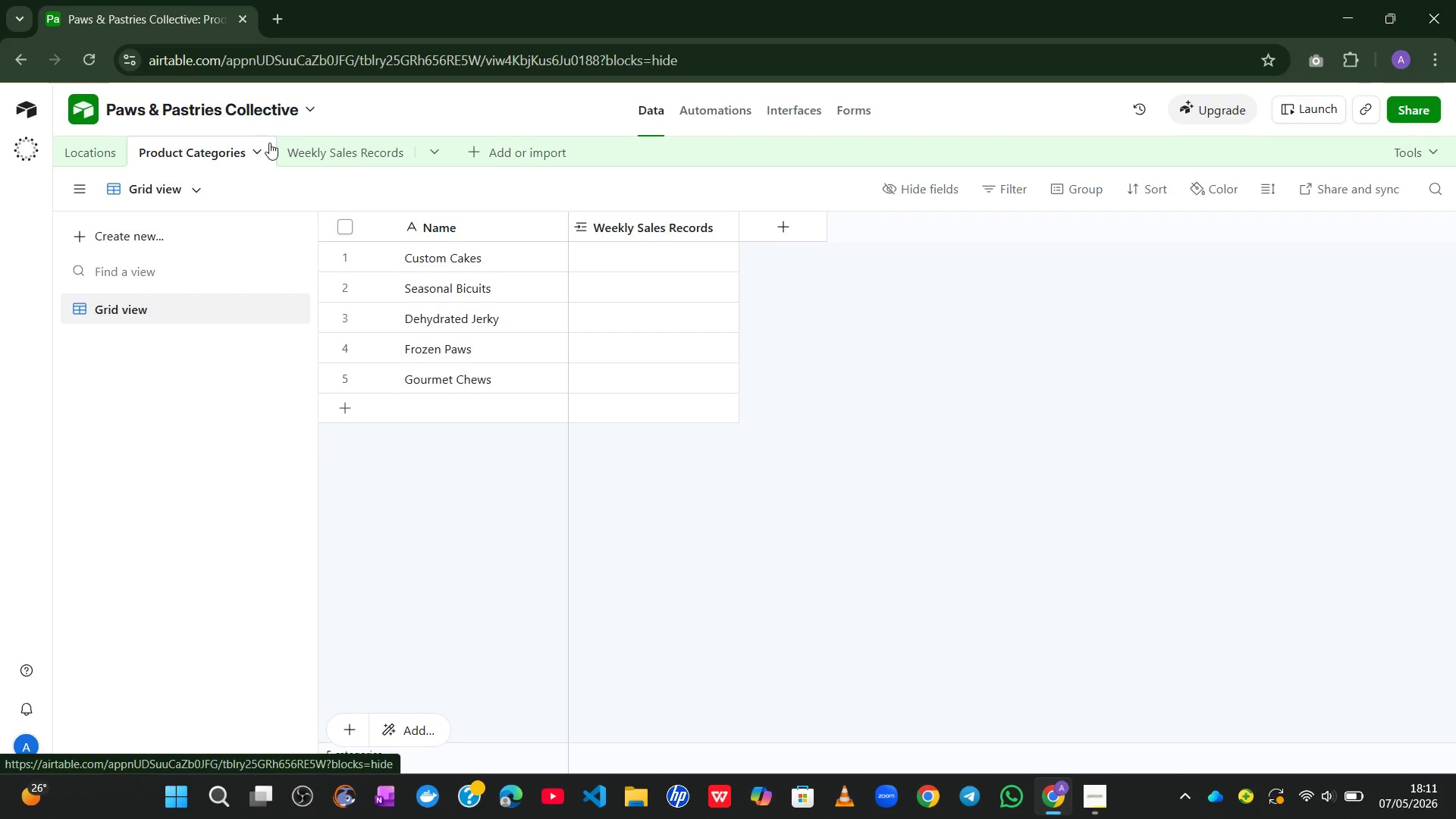 
left_click([325, 148])
 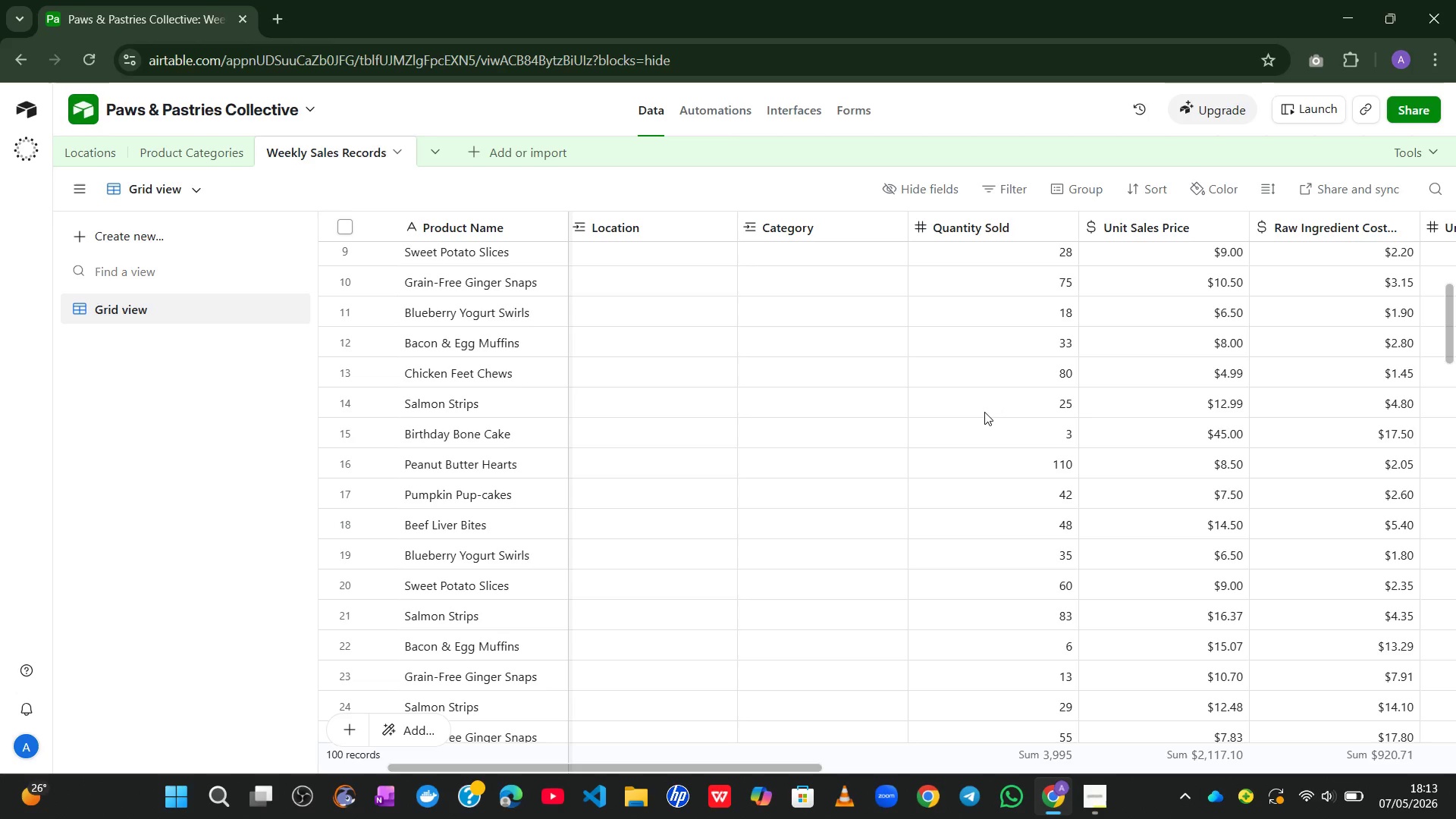 
wait(121.55)
 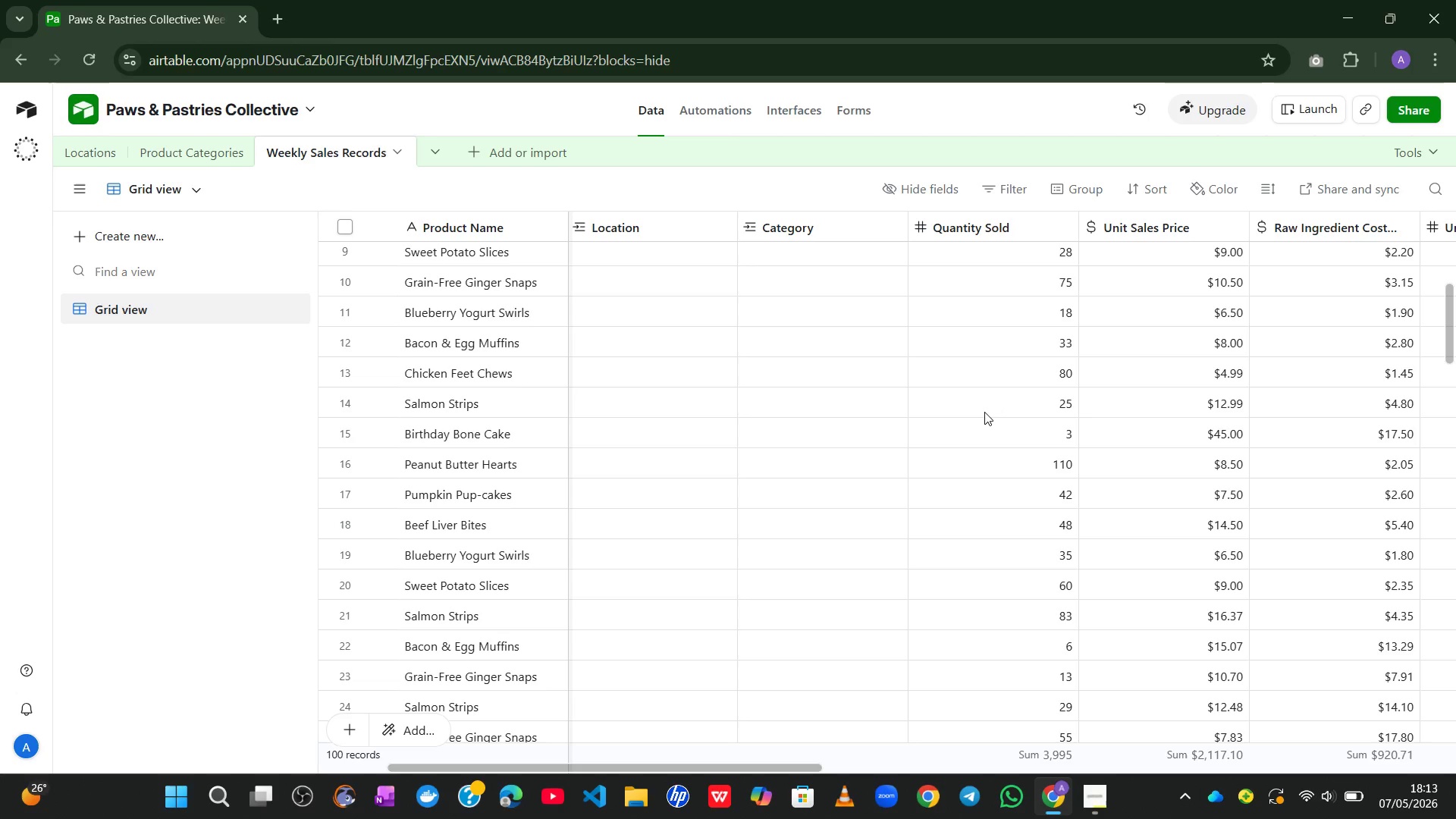 
left_click([985, 221])
 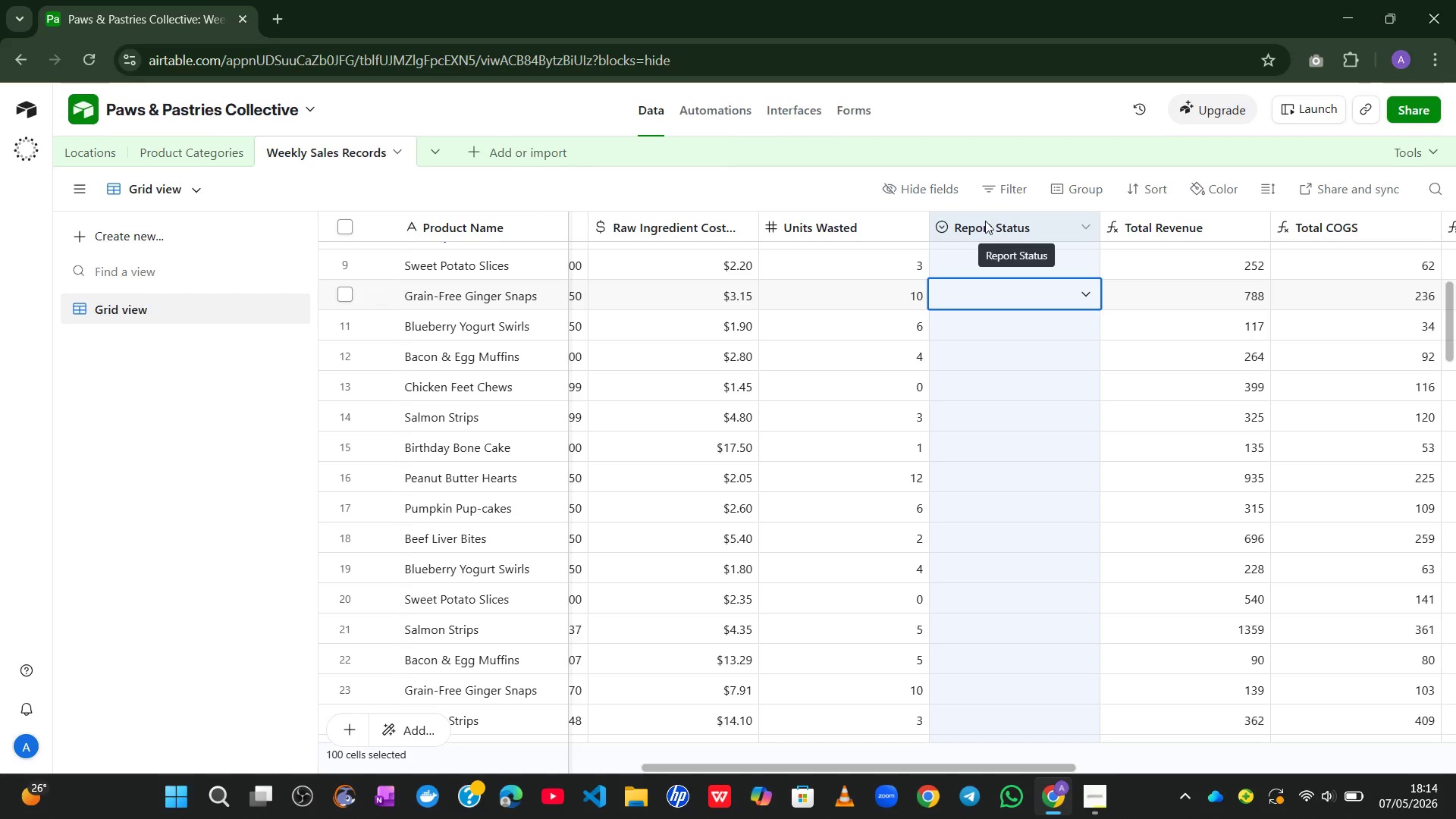 
wait(24.88)
 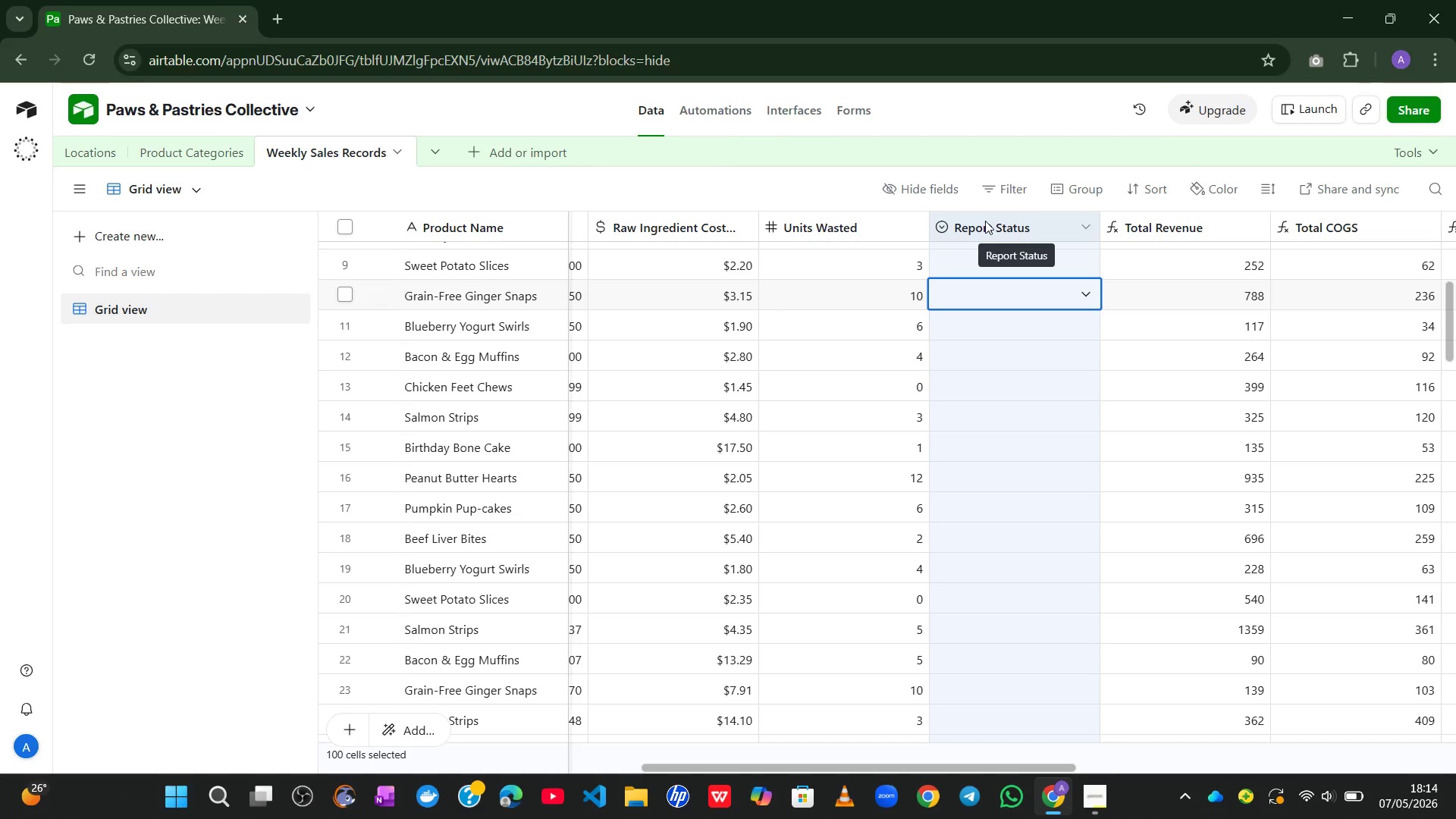 
left_click([1031, 258])
 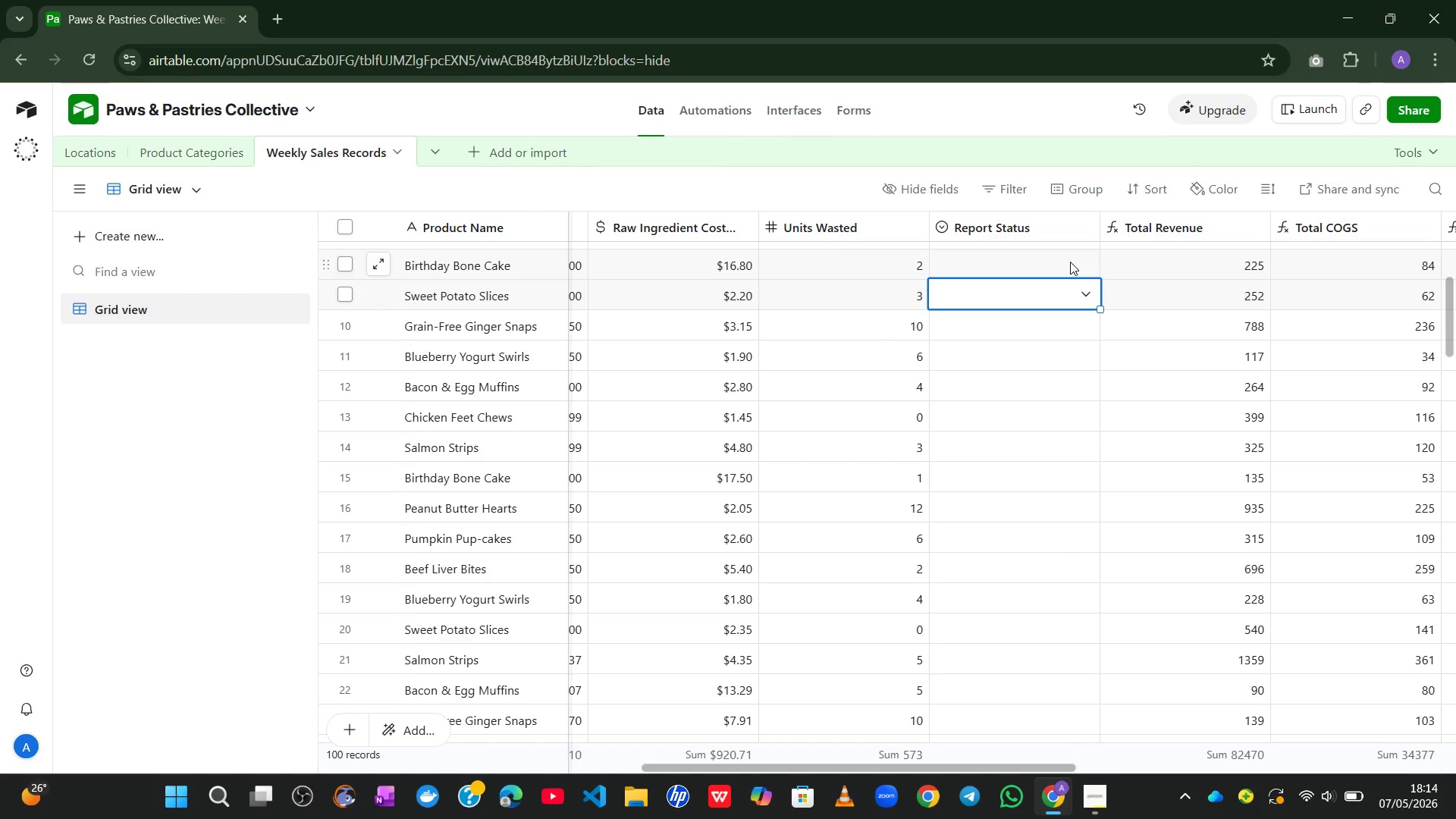 
left_click([1070, 262])
 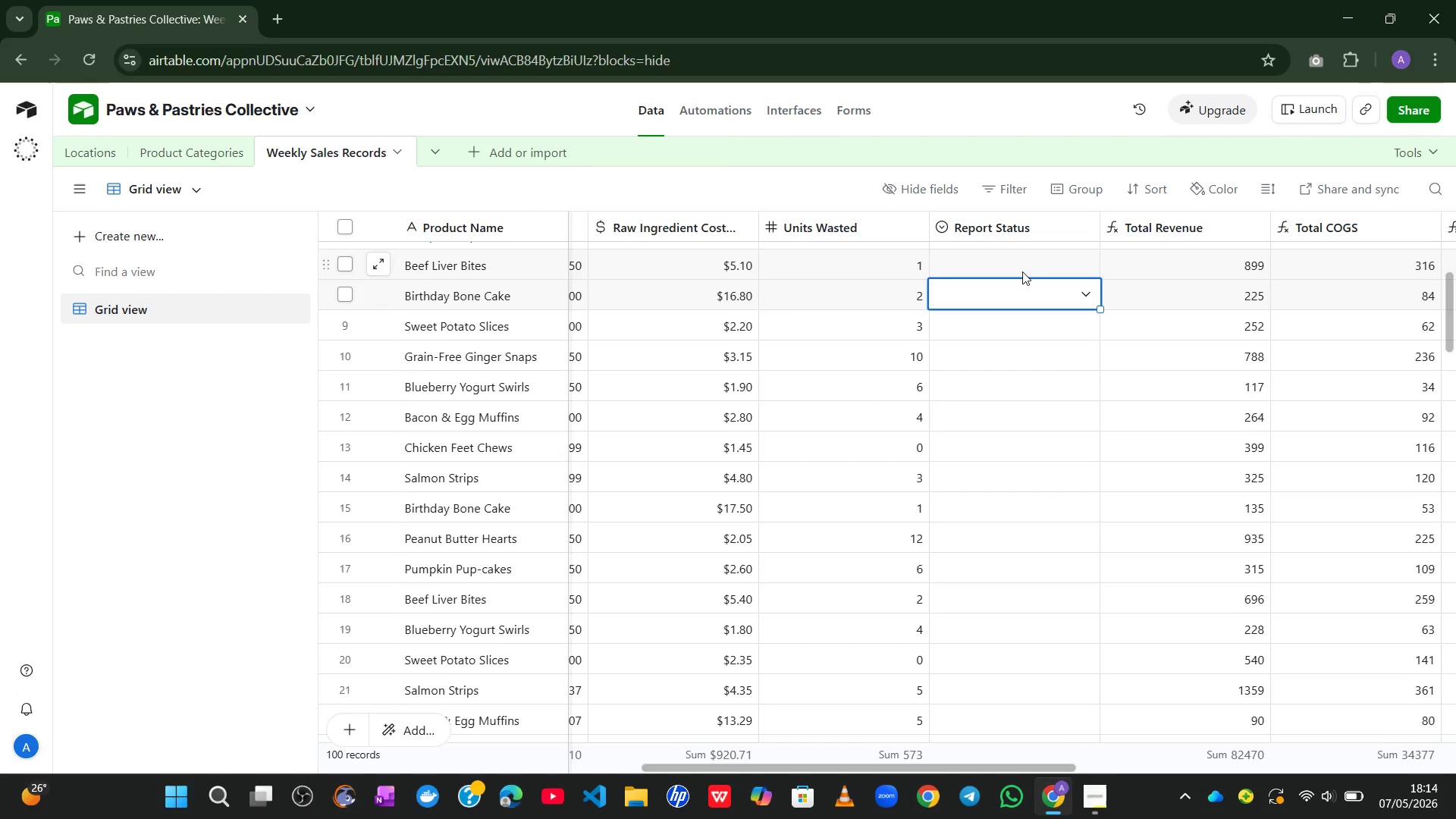 
left_click_drag(start_coordinate=[1022, 271], to_coordinate=[1022, 381])
 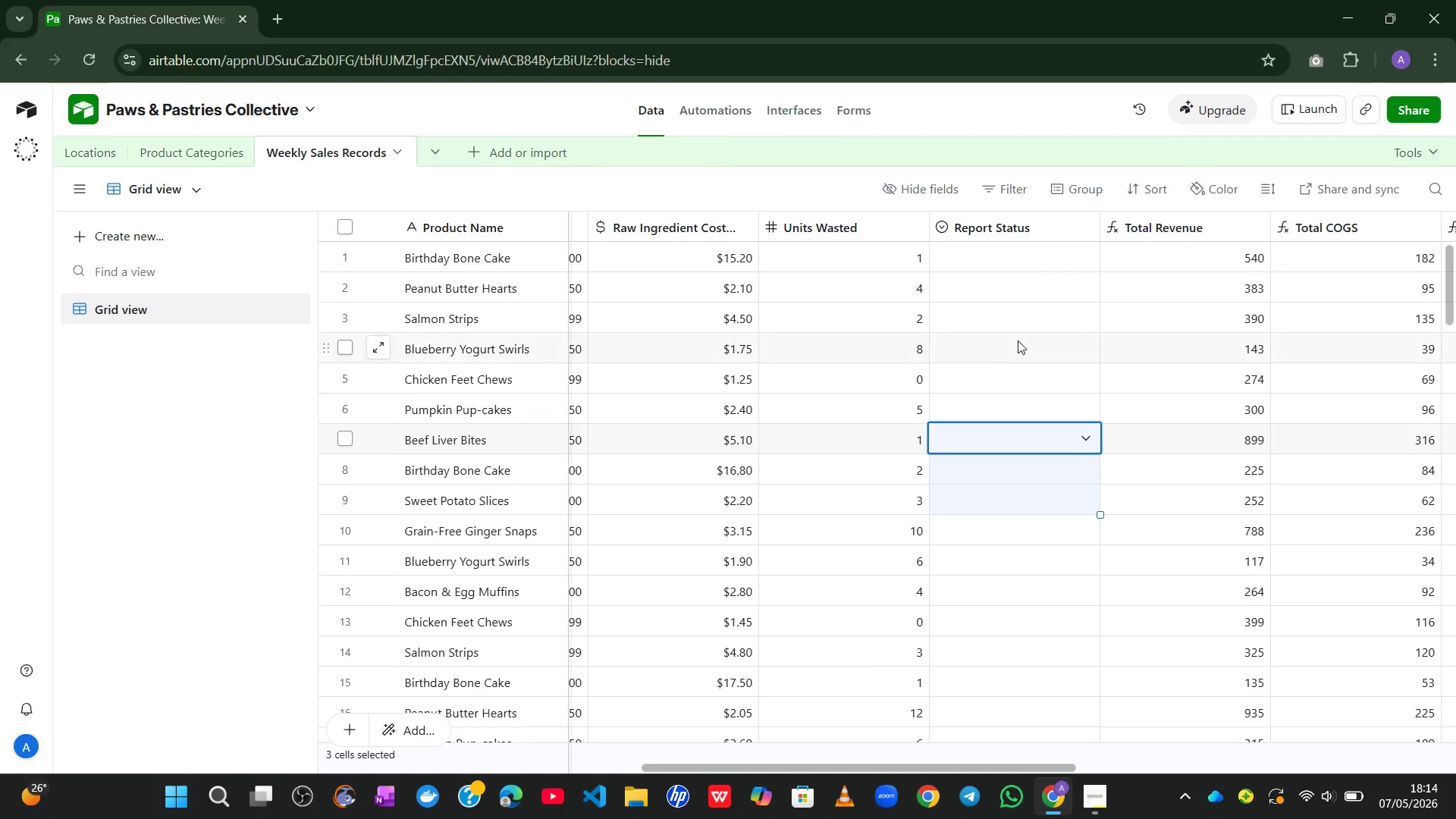 
left_click([1018, 340])
 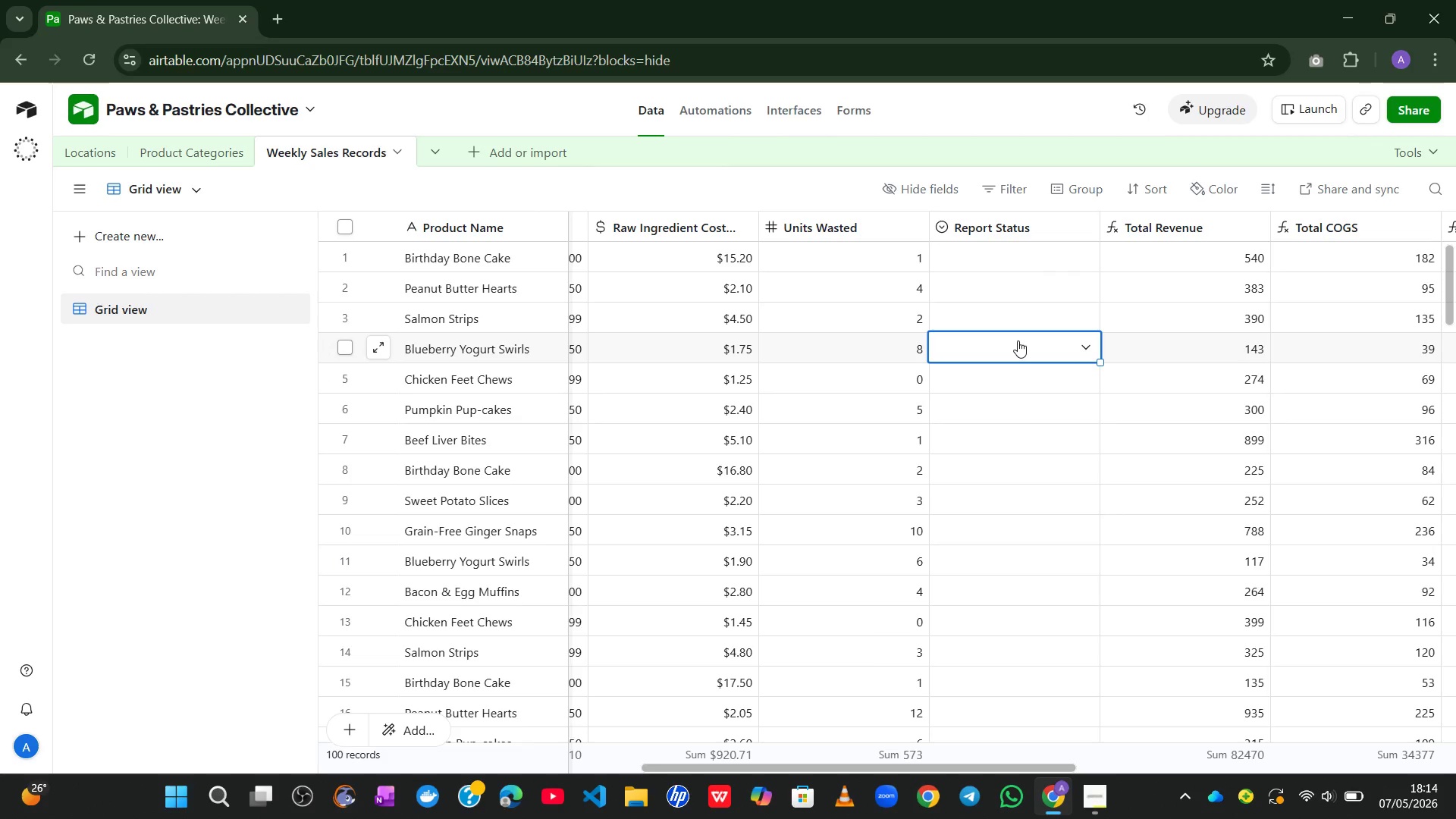 
left_click([1018, 340])
 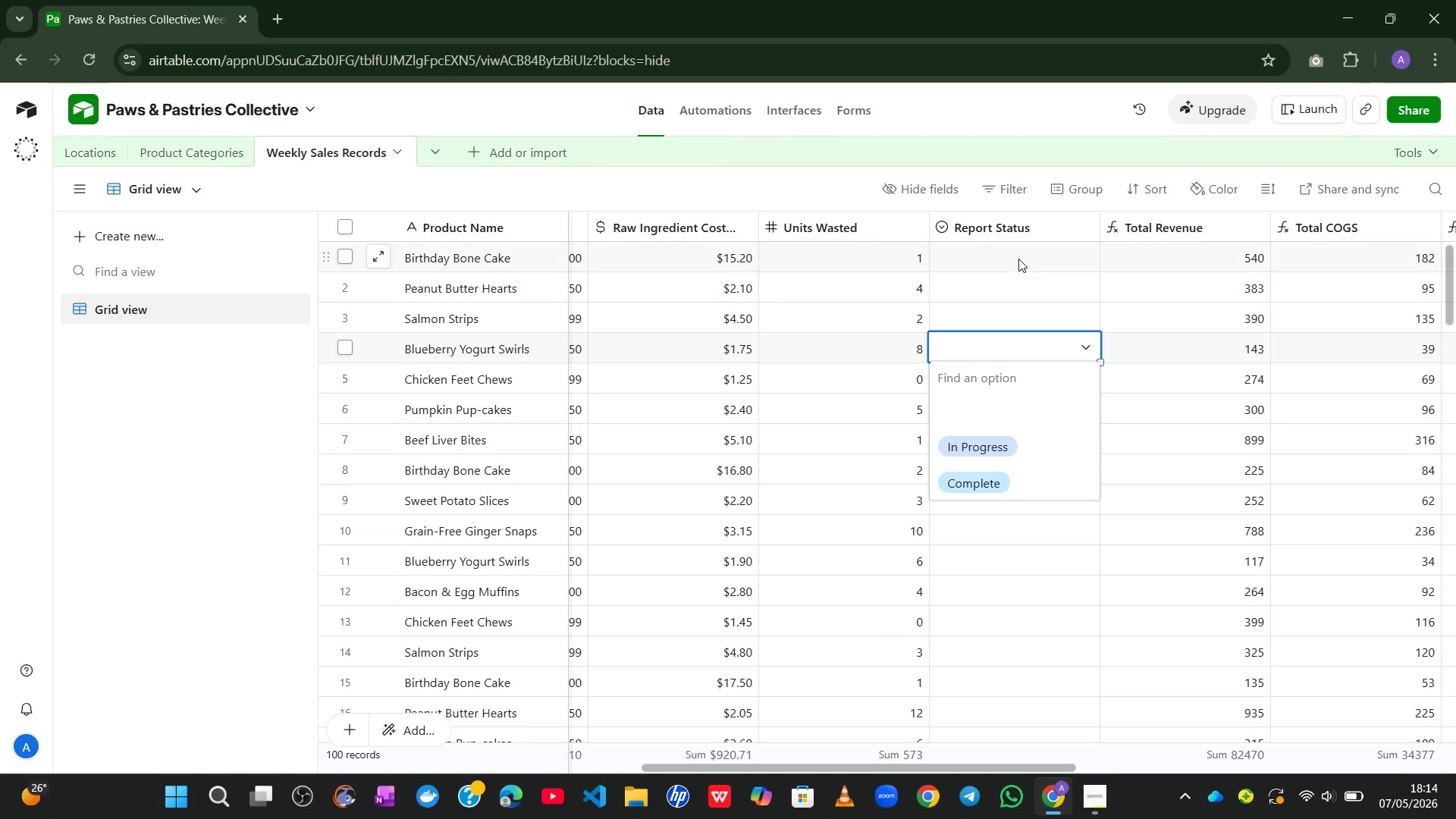 
left_click([1018, 253])
 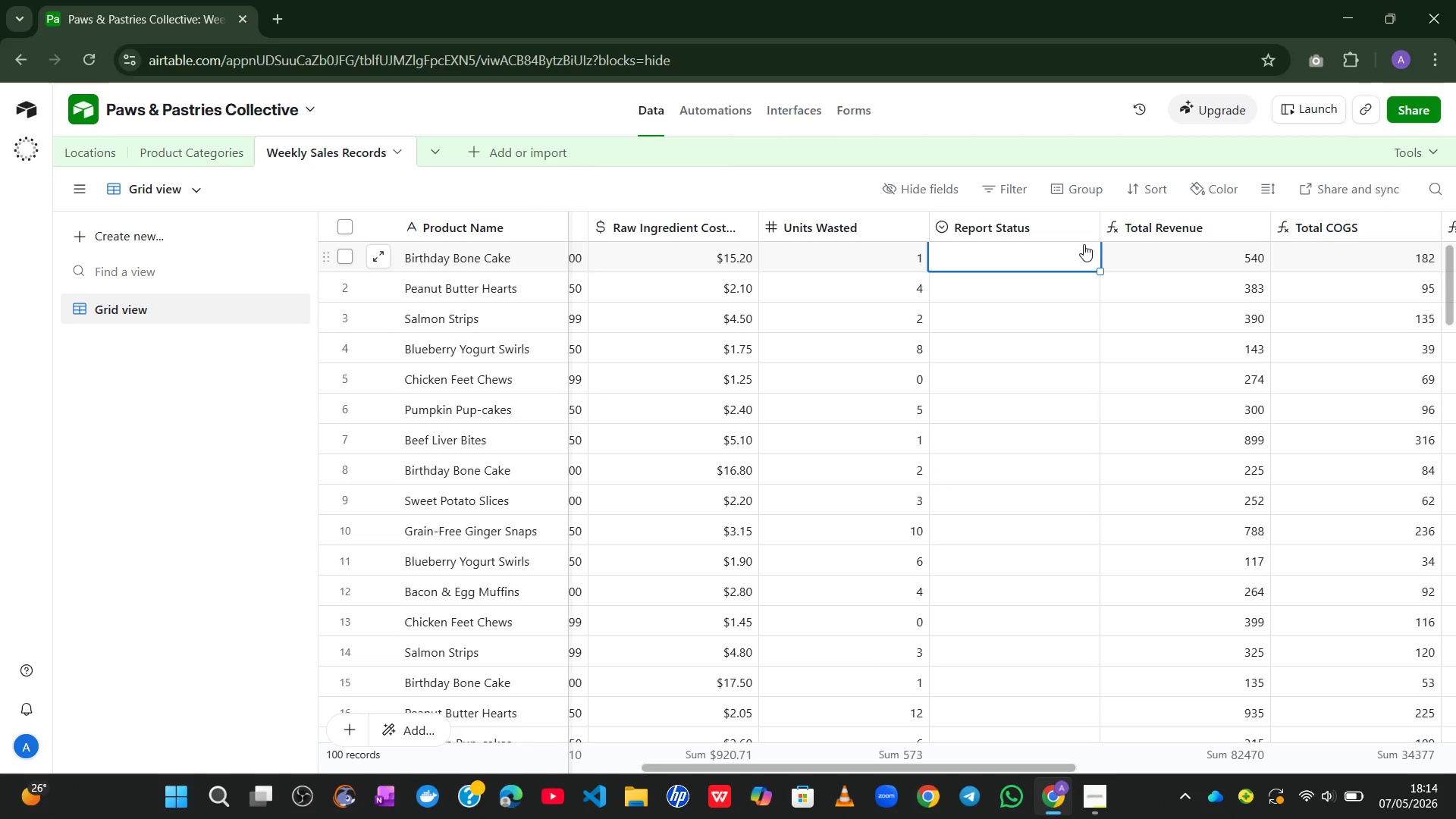 
left_click([1084, 244])
 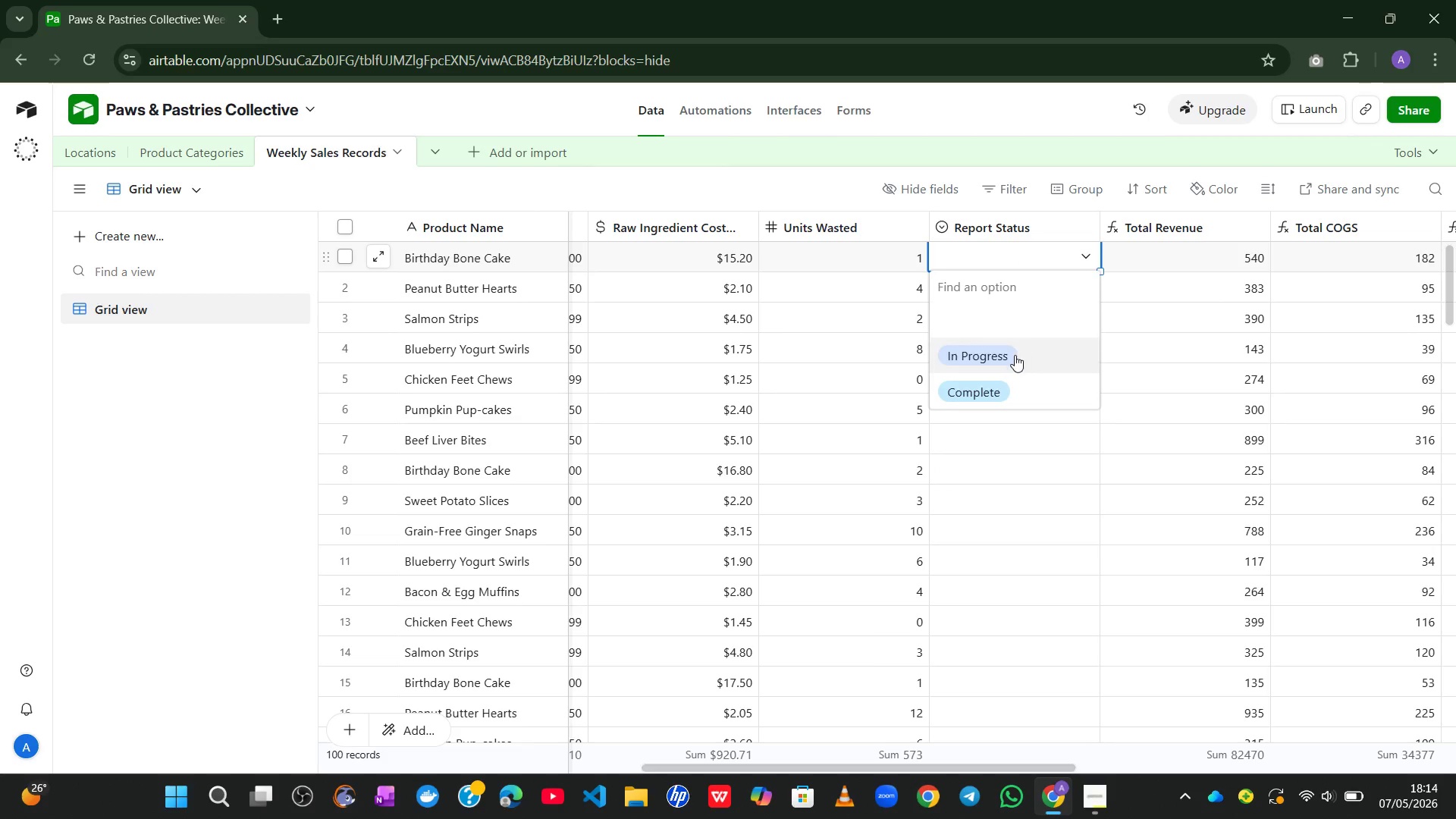 
left_click([1015, 355])
 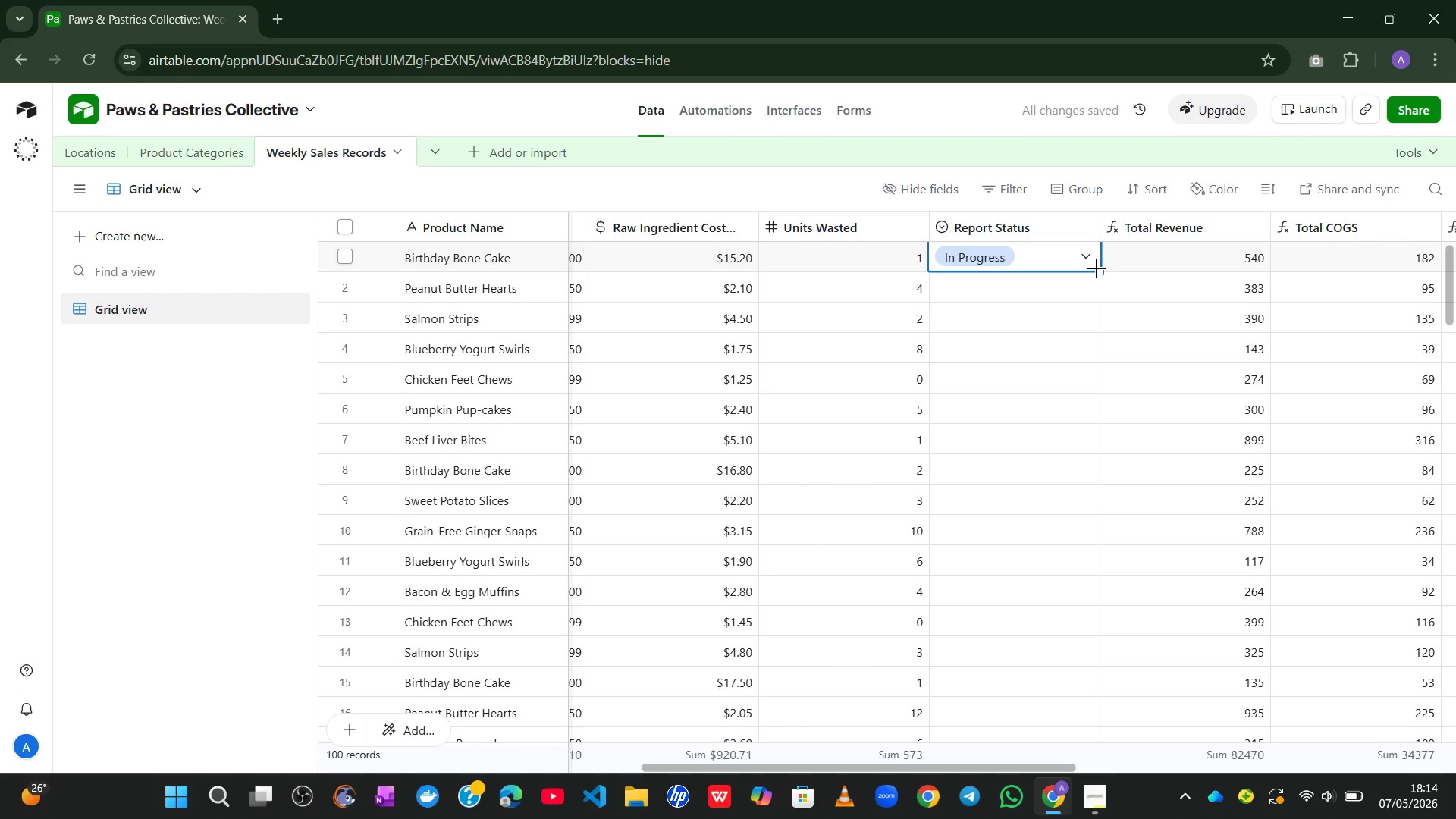 
left_click_drag(start_coordinate=[1099, 271], to_coordinate=[1103, 590])
 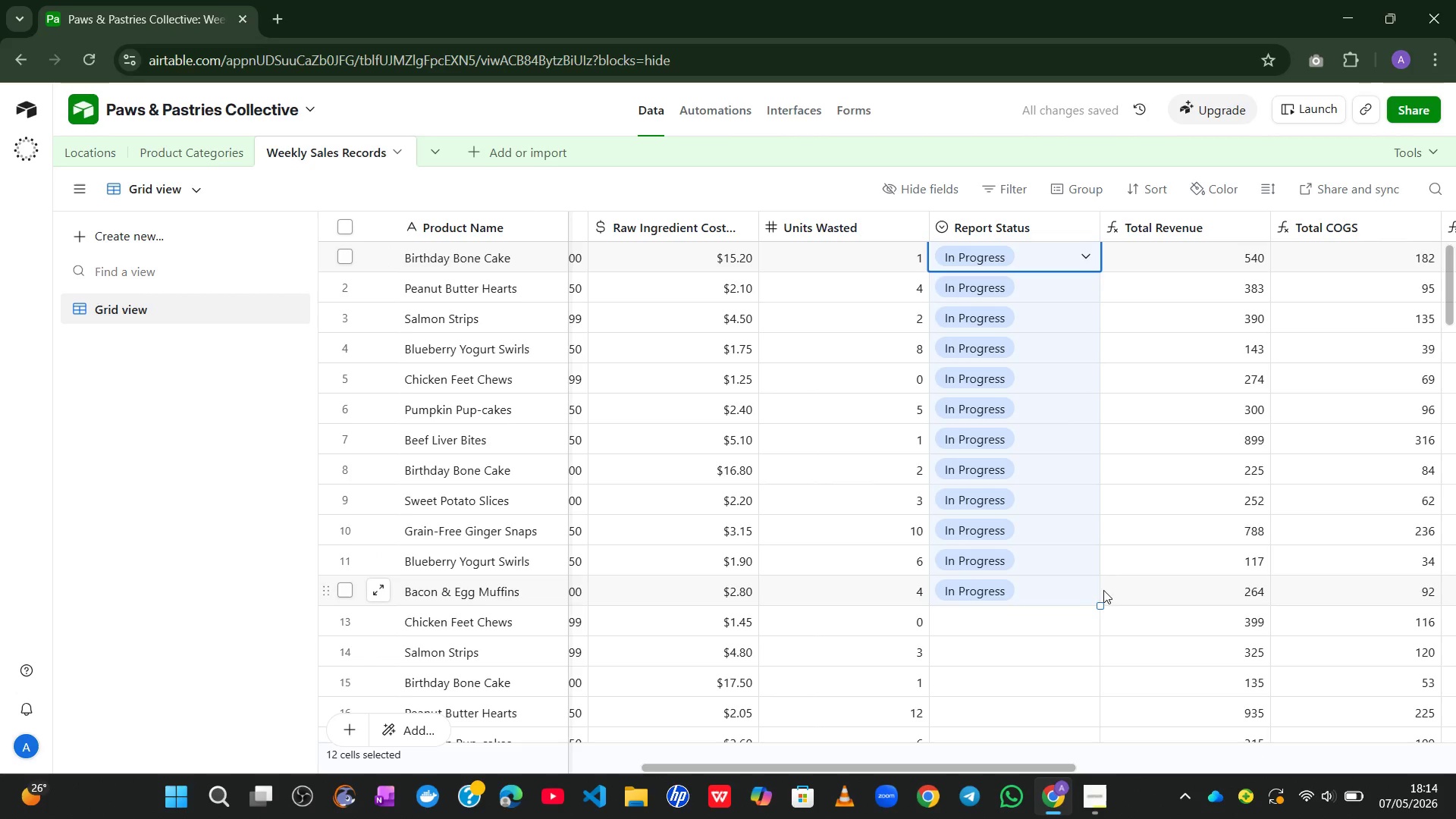 
left_click([1122, 620])
 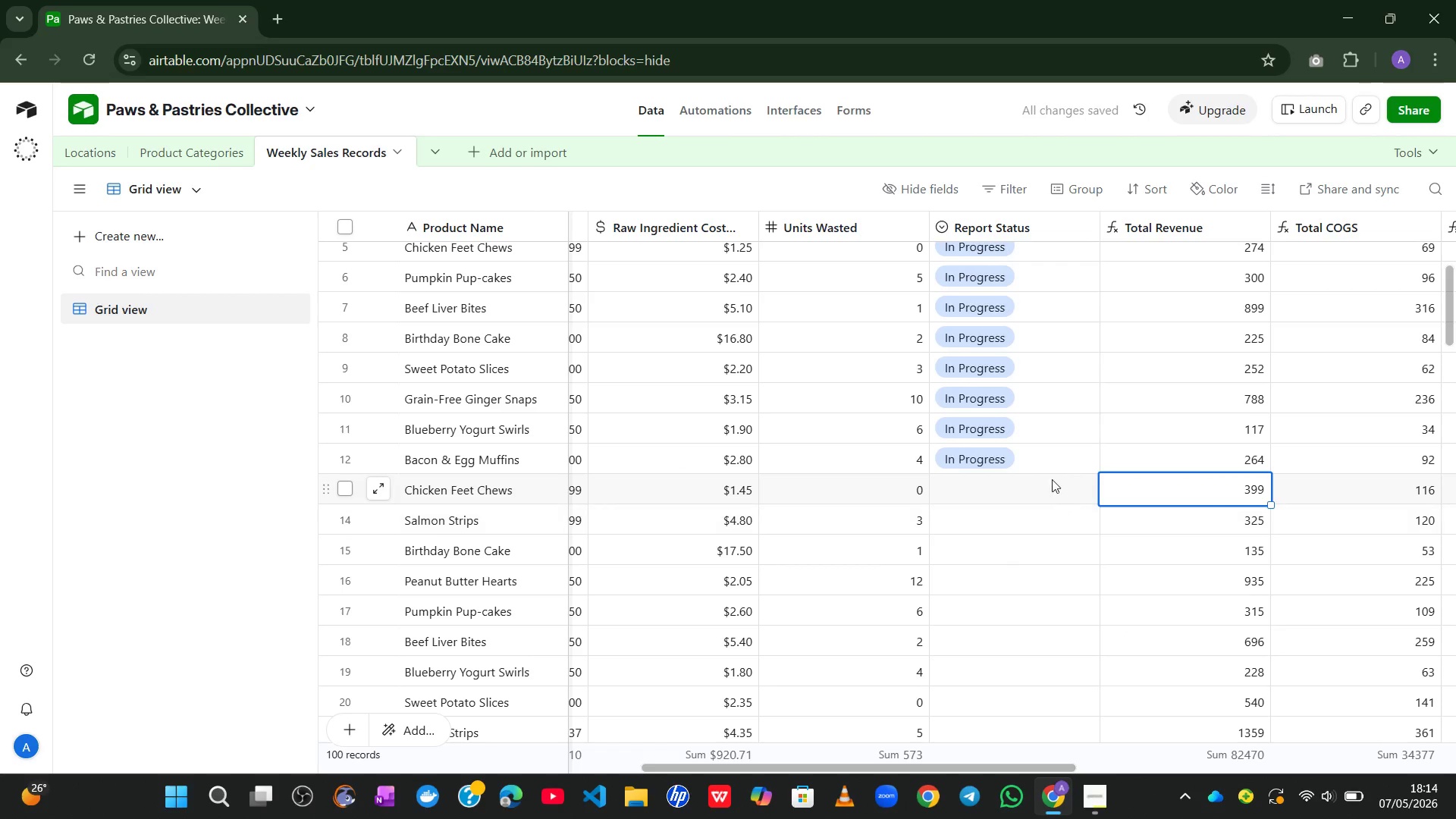 
left_click([1043, 460])
 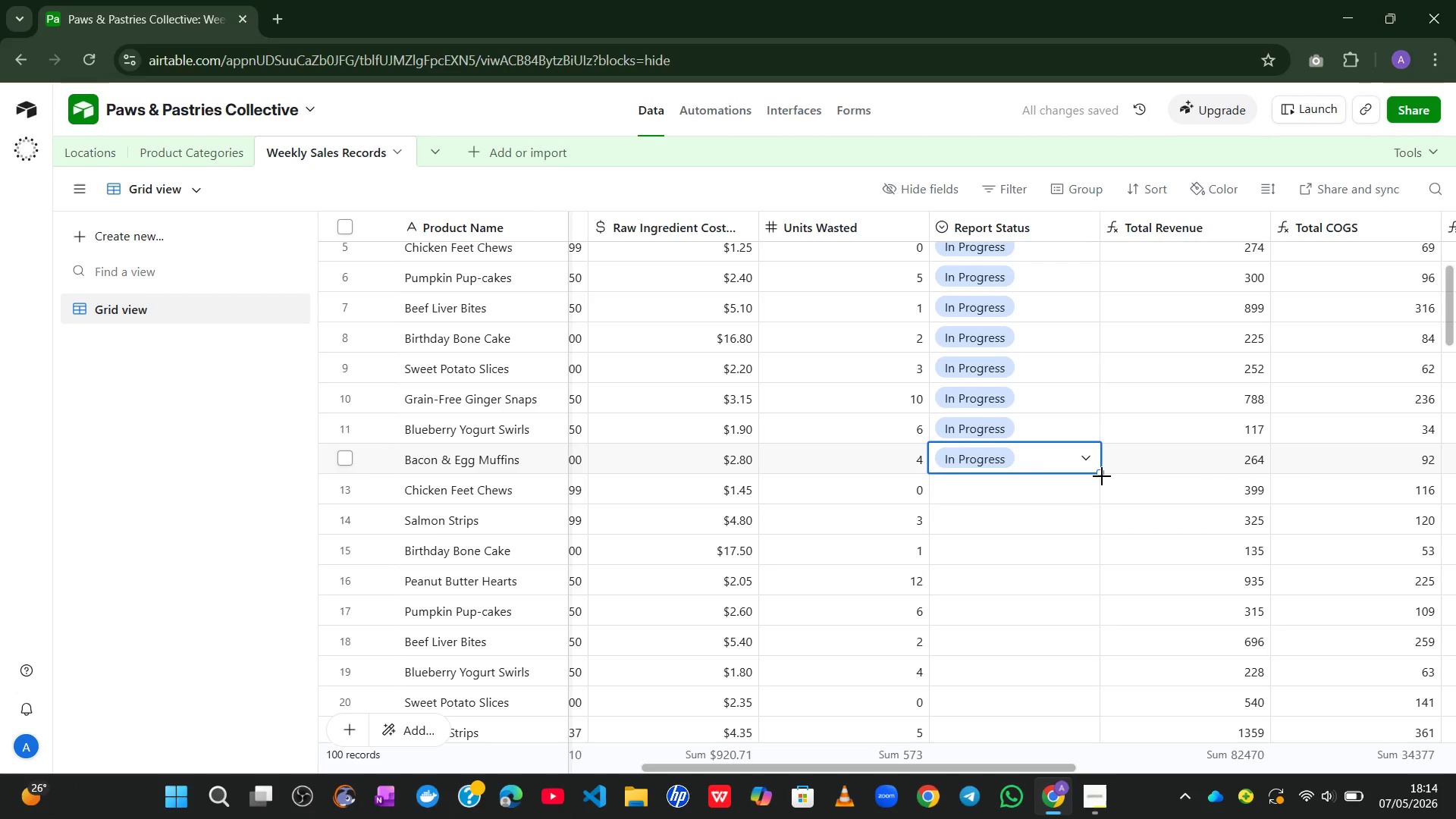 
left_click_drag(start_coordinate=[1101, 475], to_coordinate=[1046, 730])
 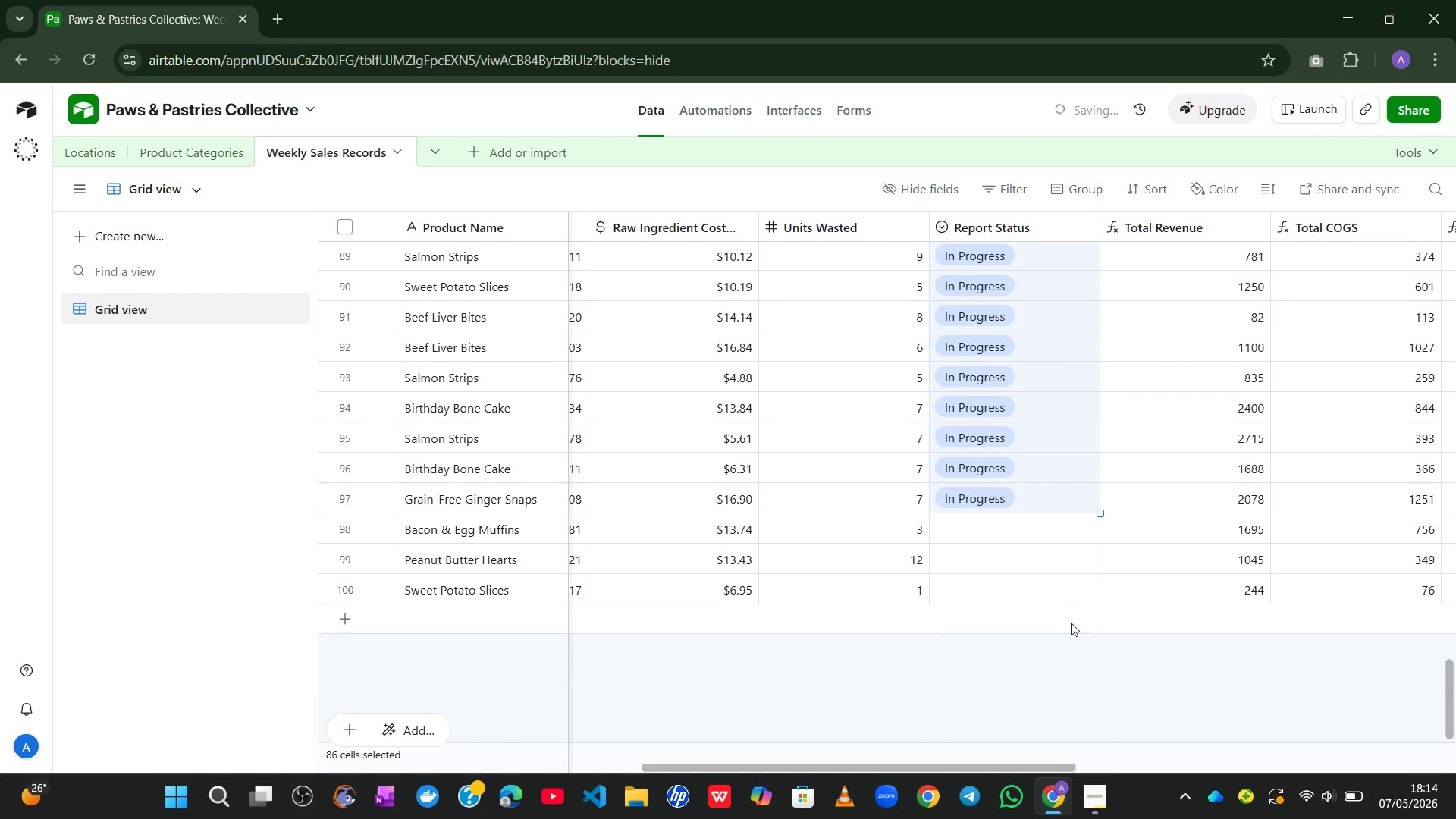 
left_click_drag(start_coordinate=[1056, 671], to_coordinate=[1071, 494])
 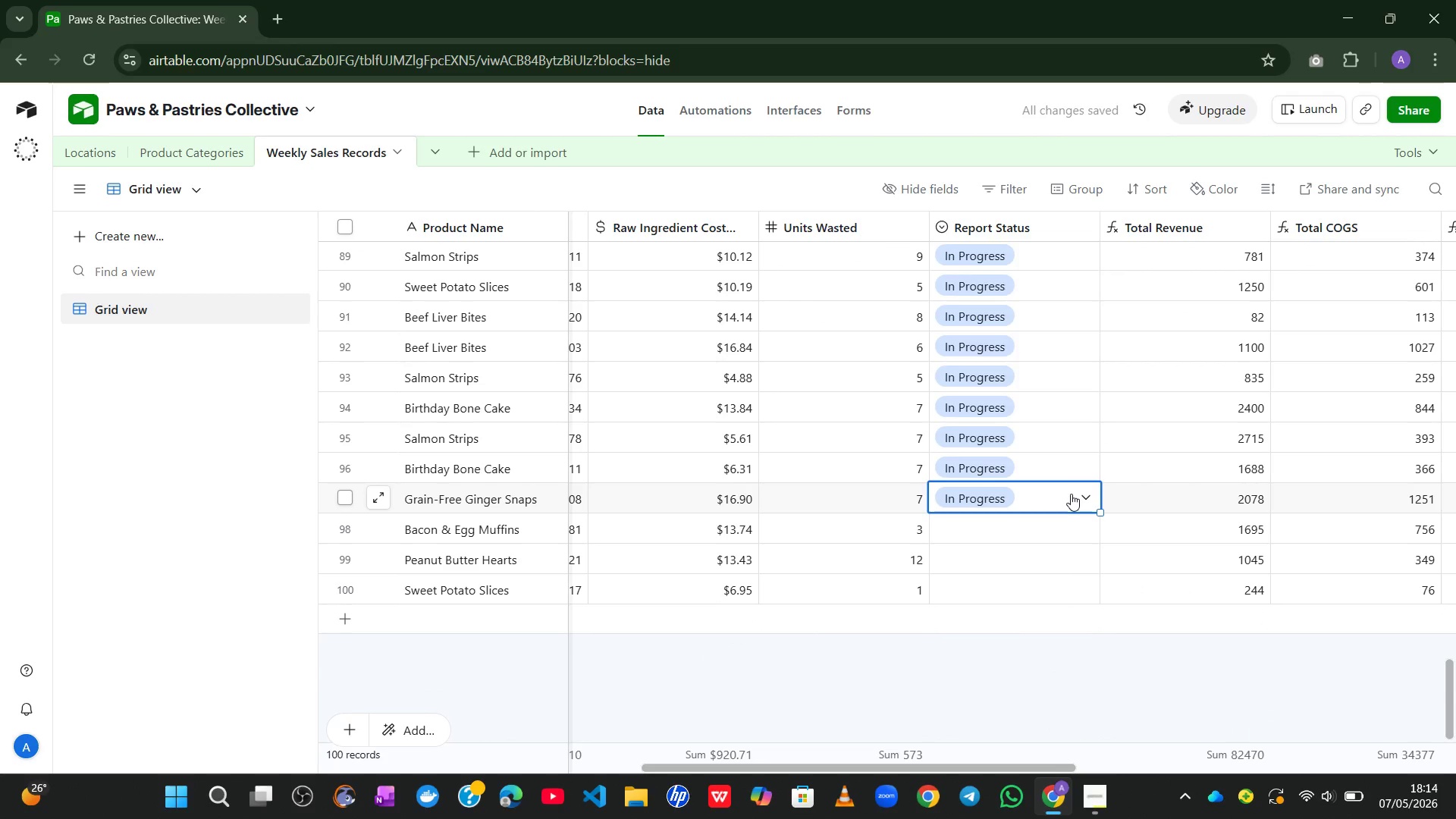 
left_click([1071, 494])
 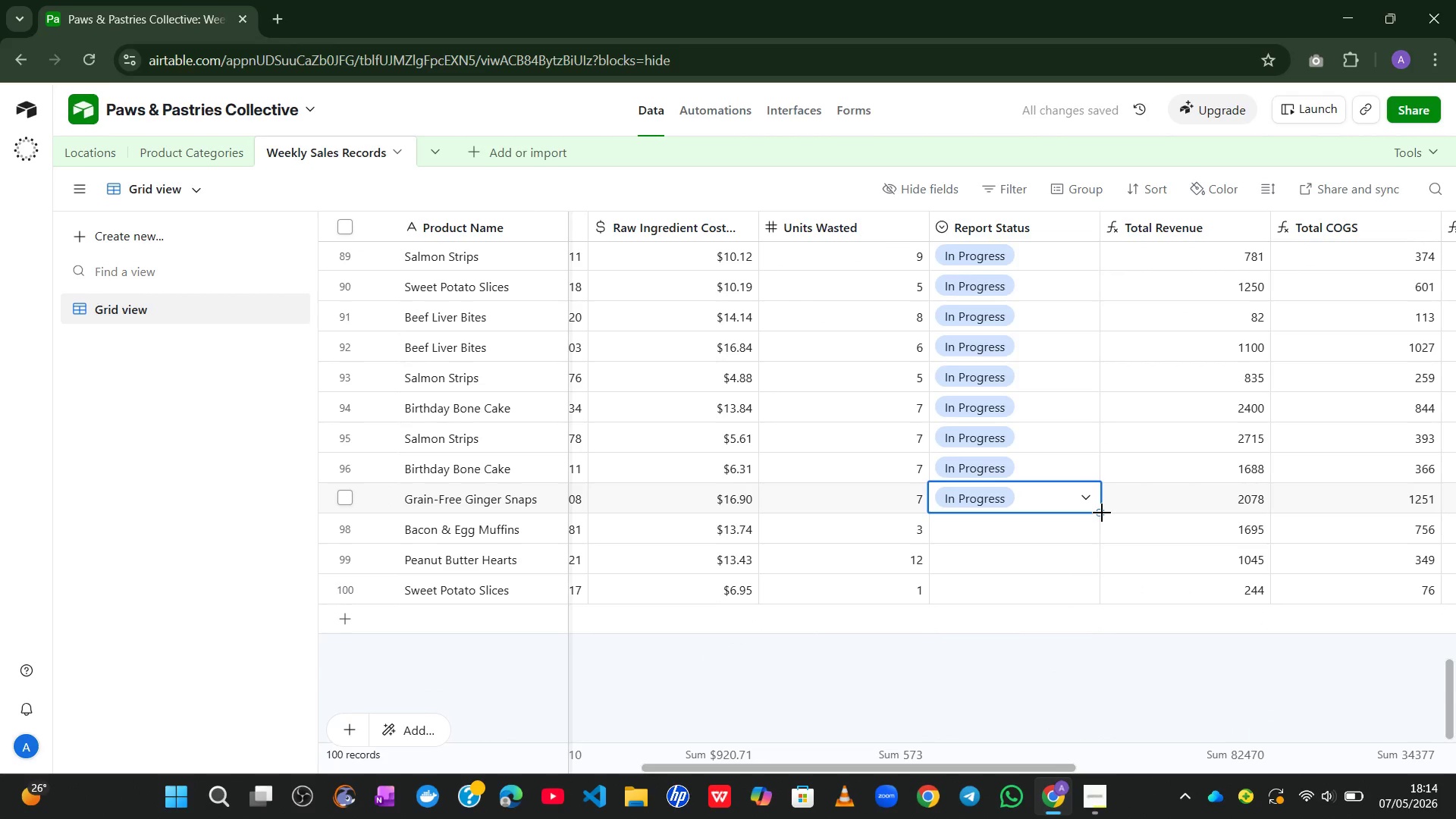 
left_click_drag(start_coordinate=[1102, 513], to_coordinate=[1091, 579])
 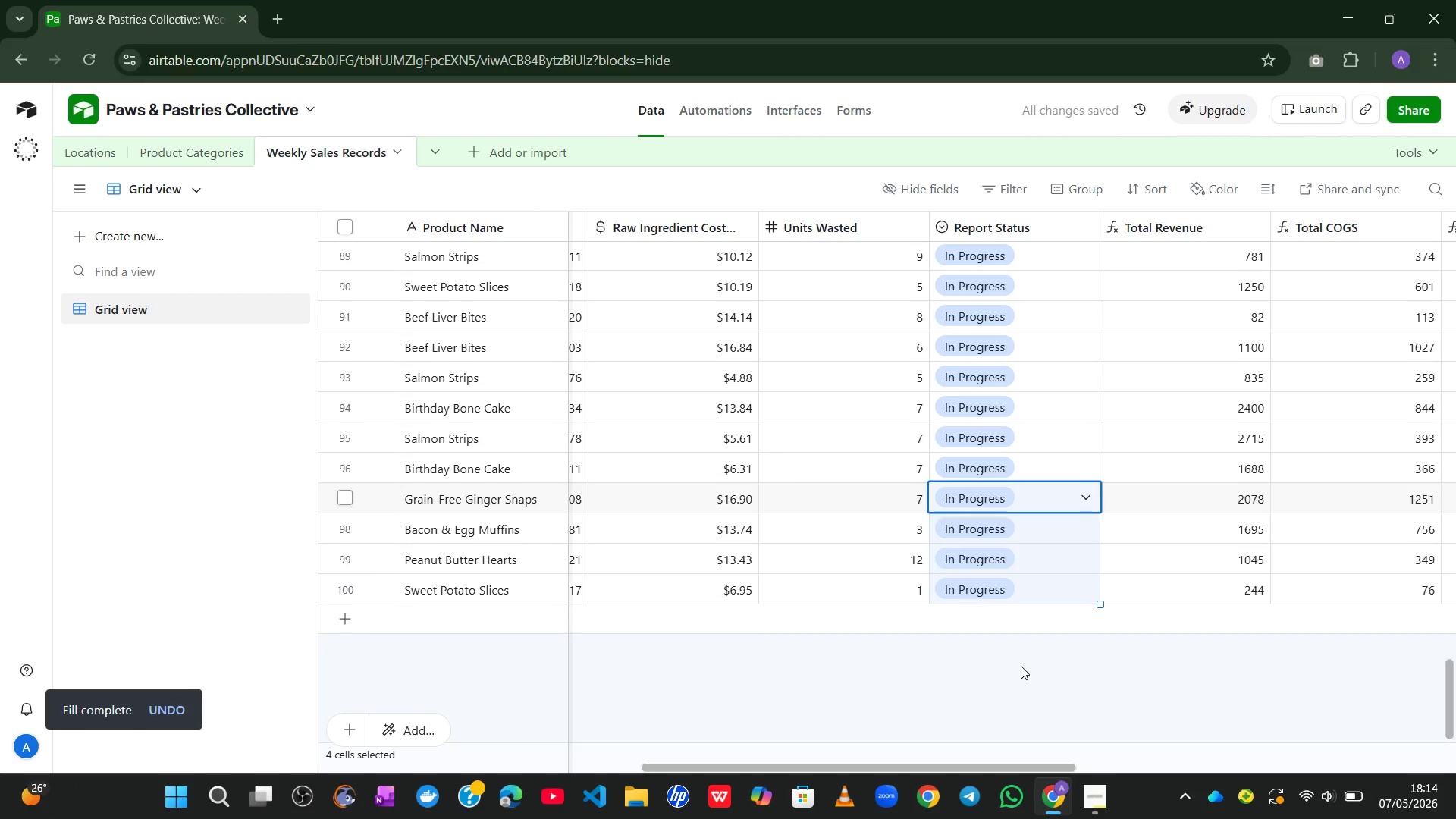 
left_click([1045, 663])
 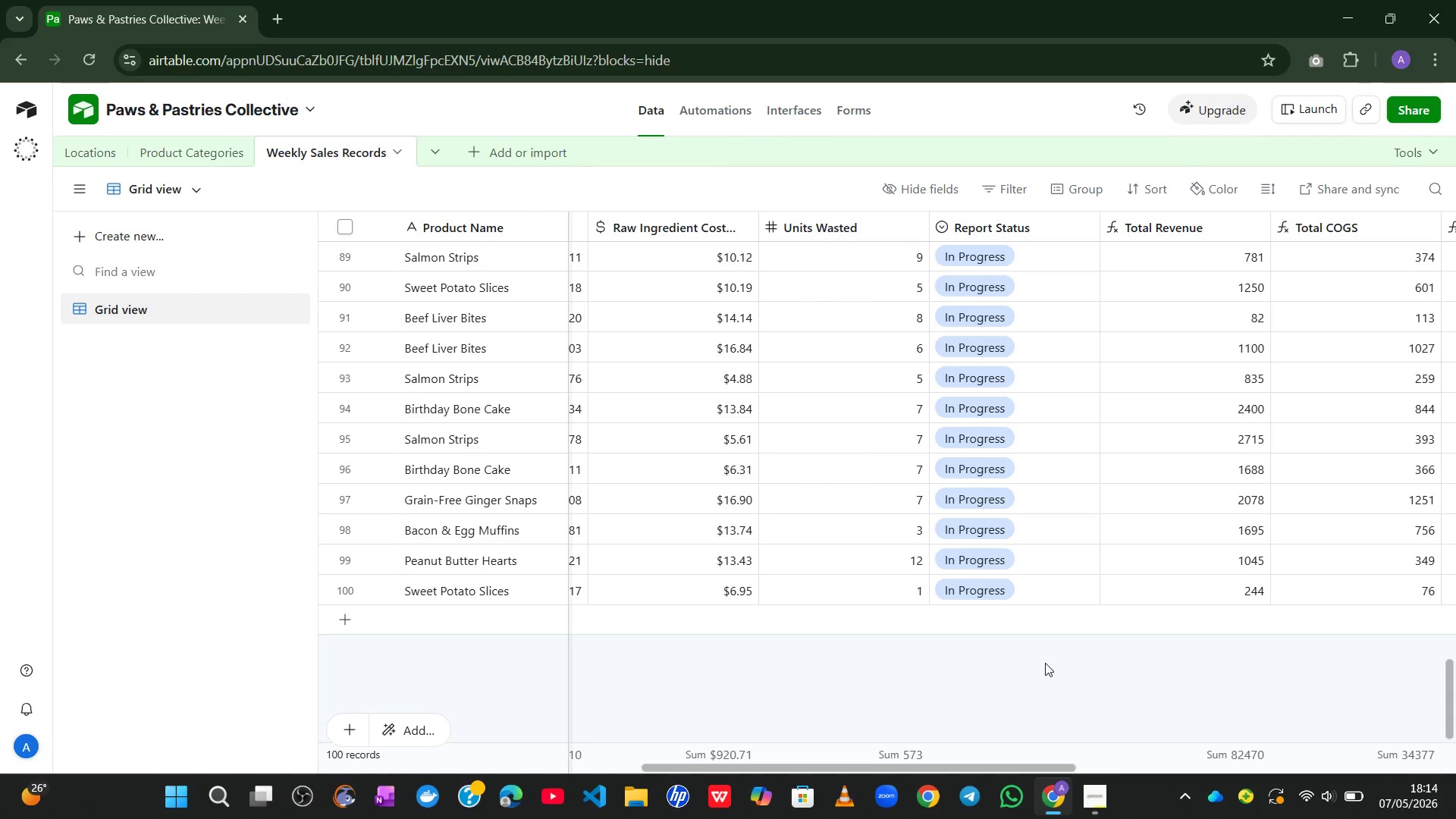 
wait(12.2)
 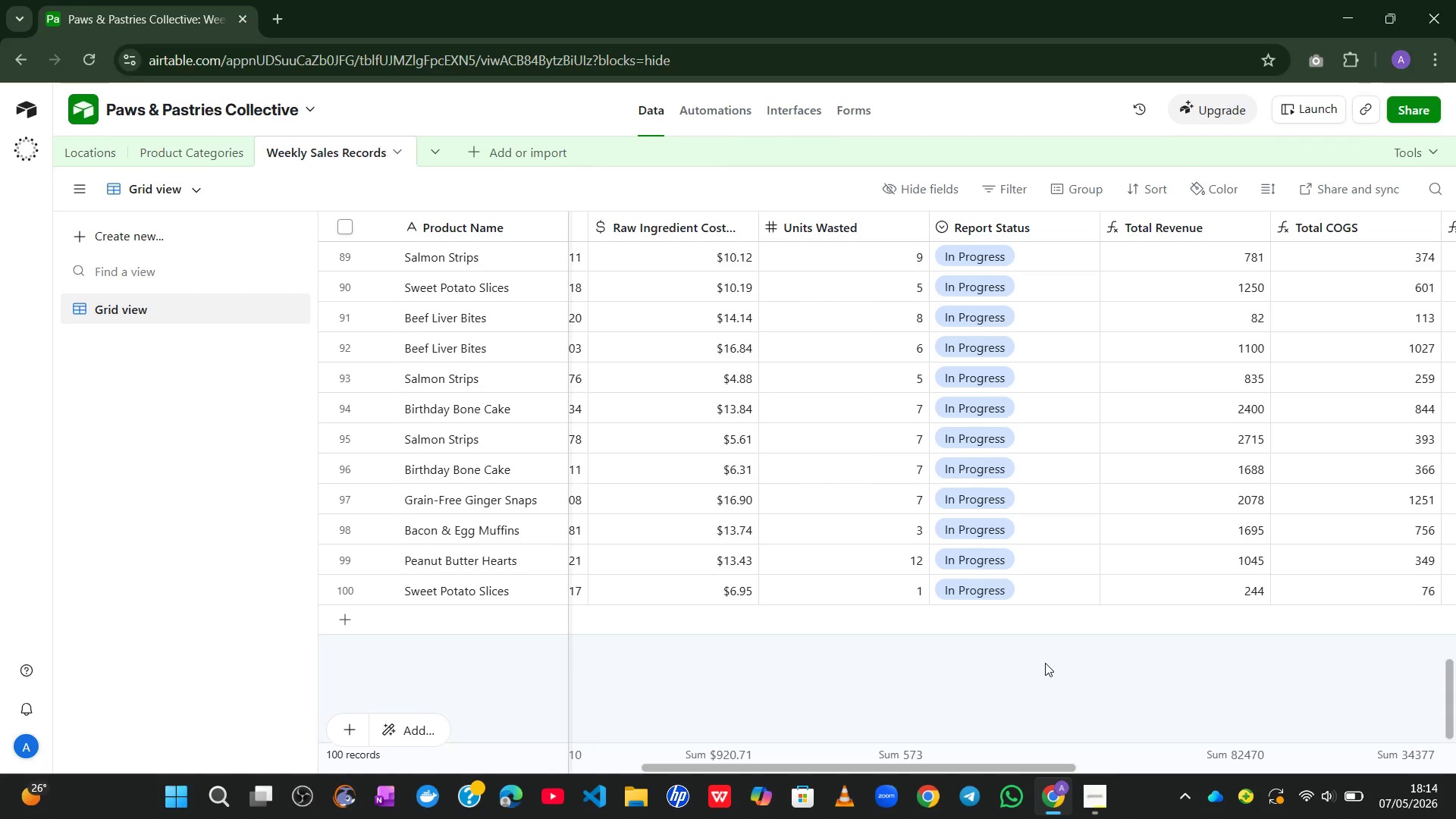 
left_click([957, 224])
 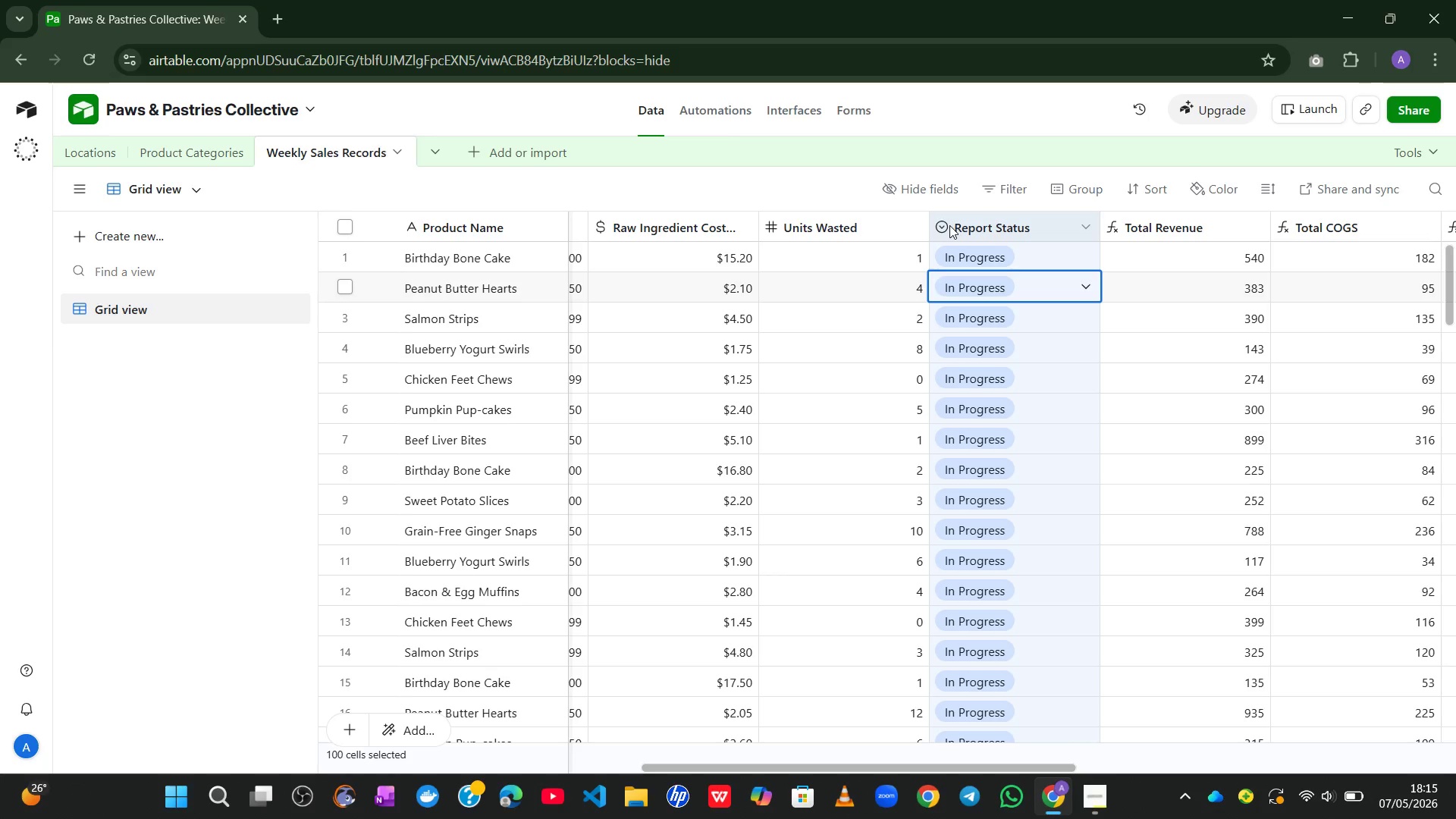 
left_click([952, 224])
 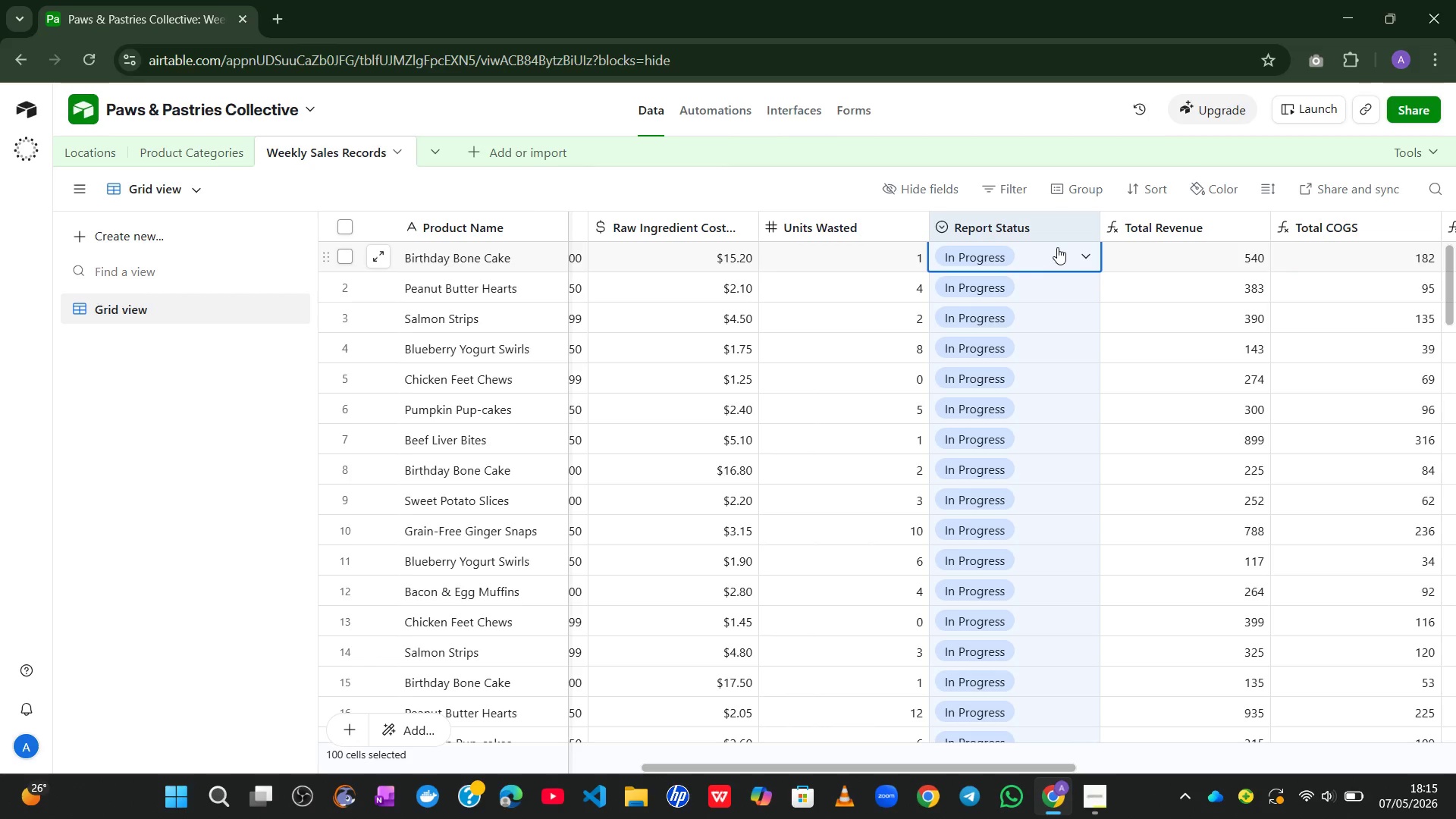 
left_click([1080, 252])
 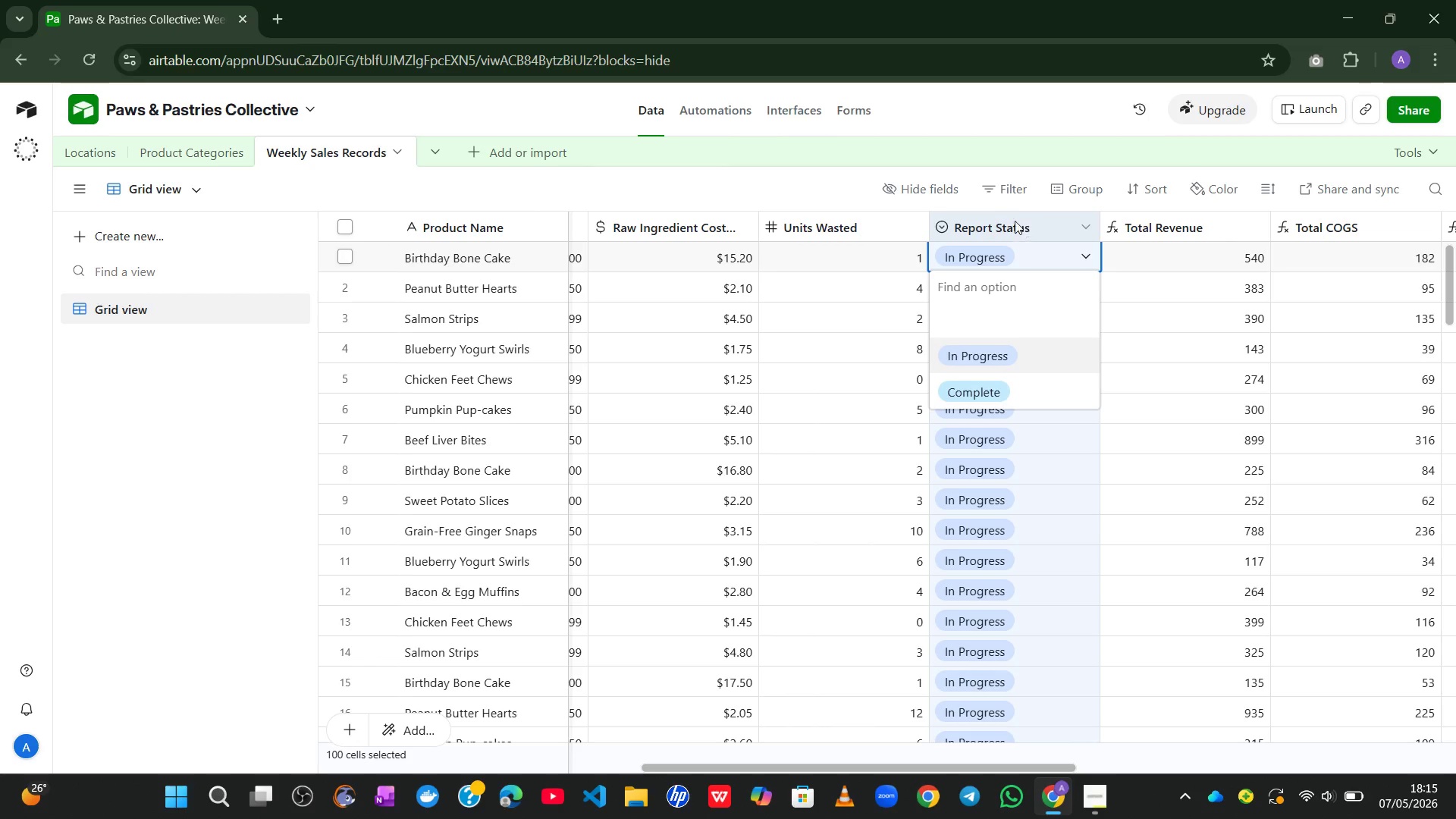 
left_click([1002, 221])
 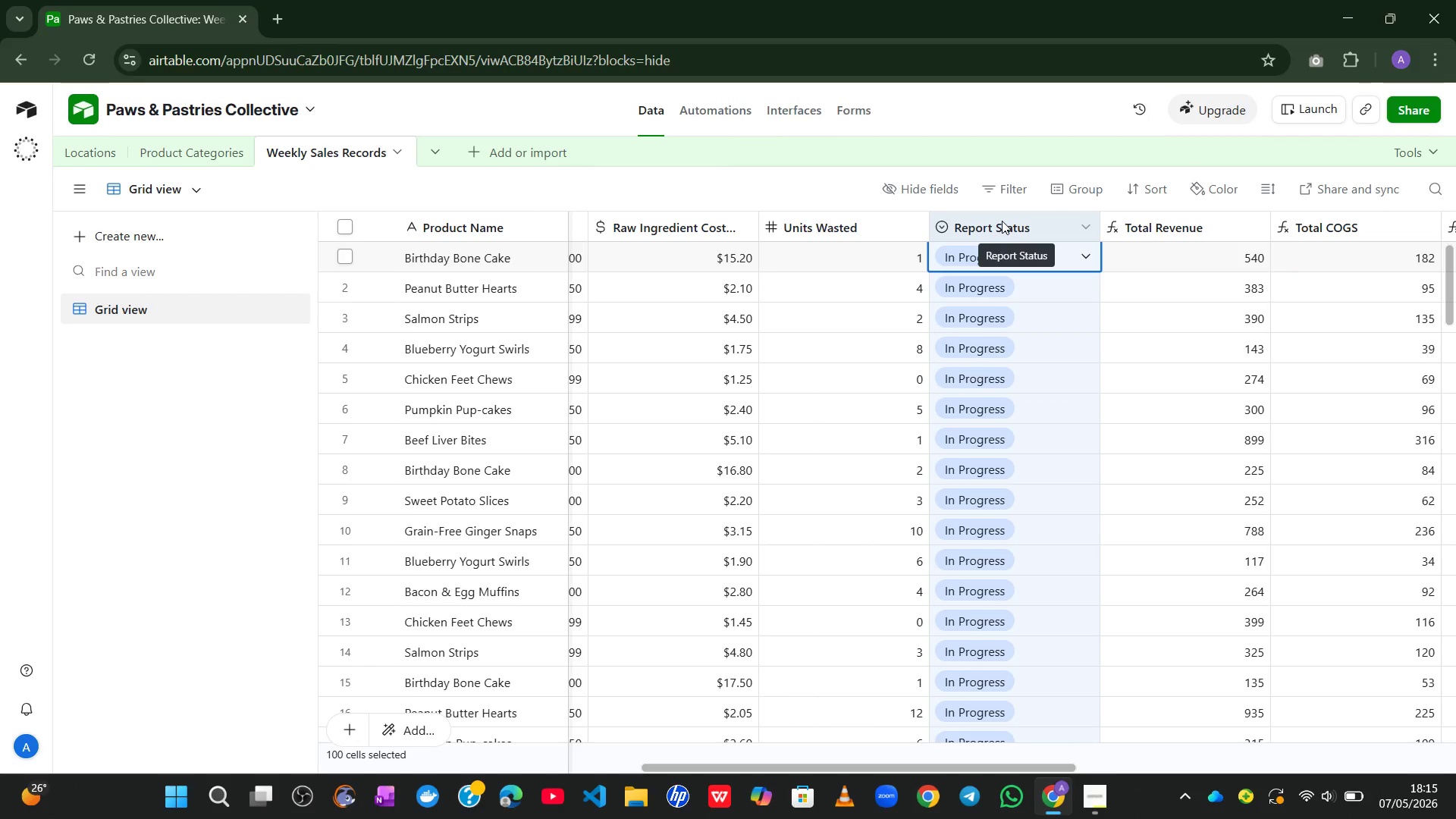 
left_click([1002, 221])
 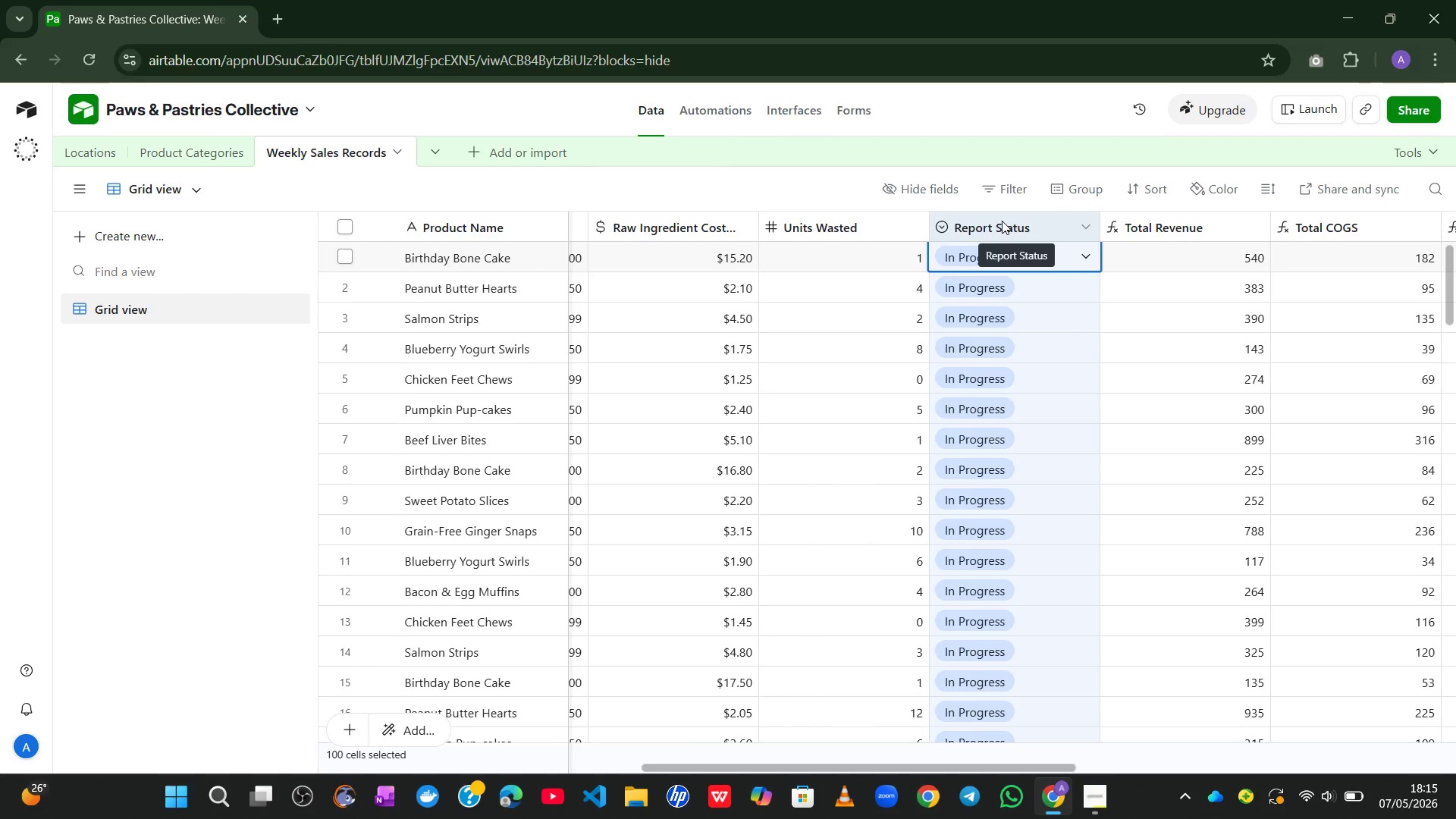 
right_click([1002, 221])
 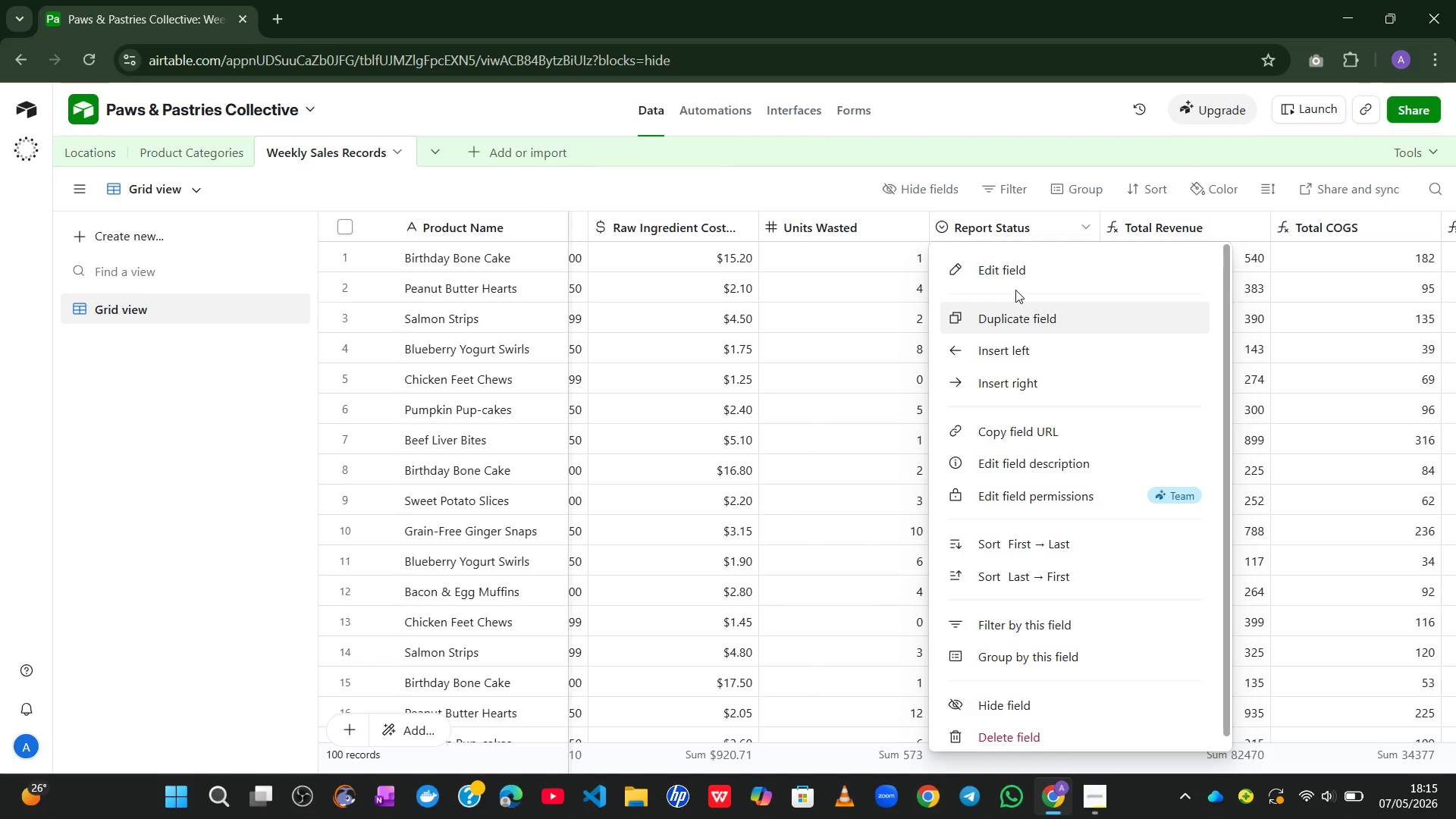 
left_click([1003, 280])
 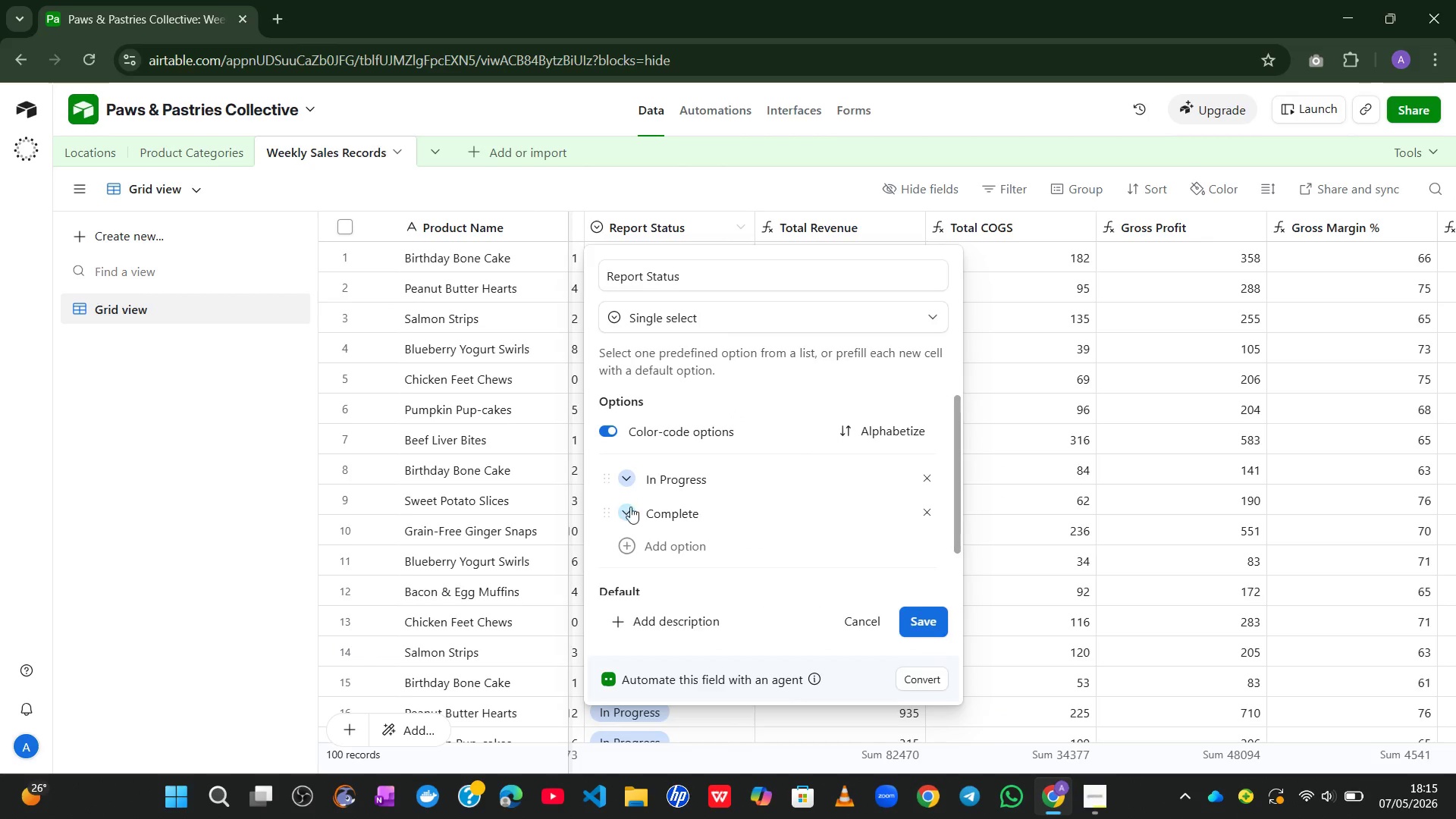 
left_click([626, 509])
 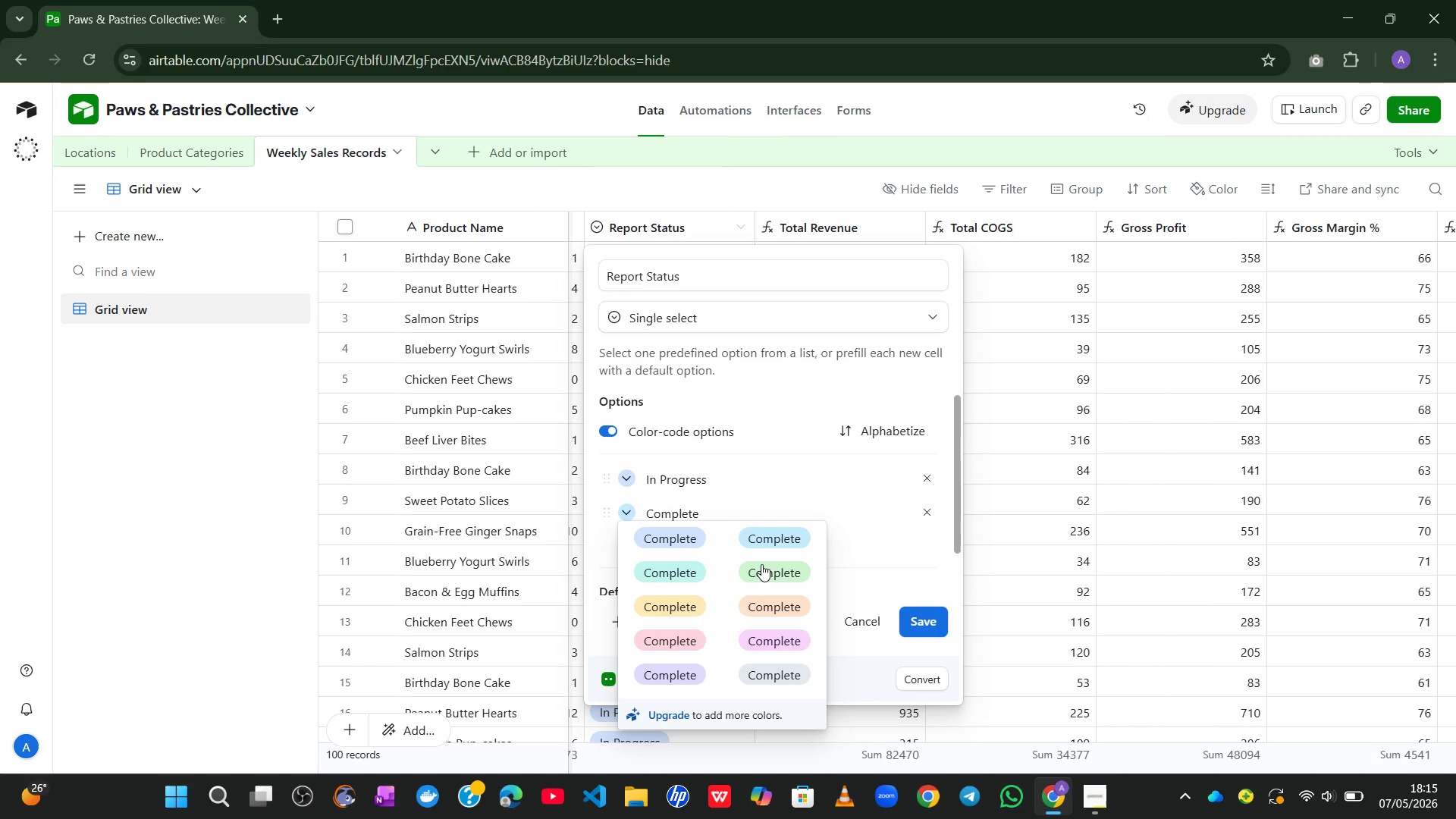 
left_click([760, 571])
 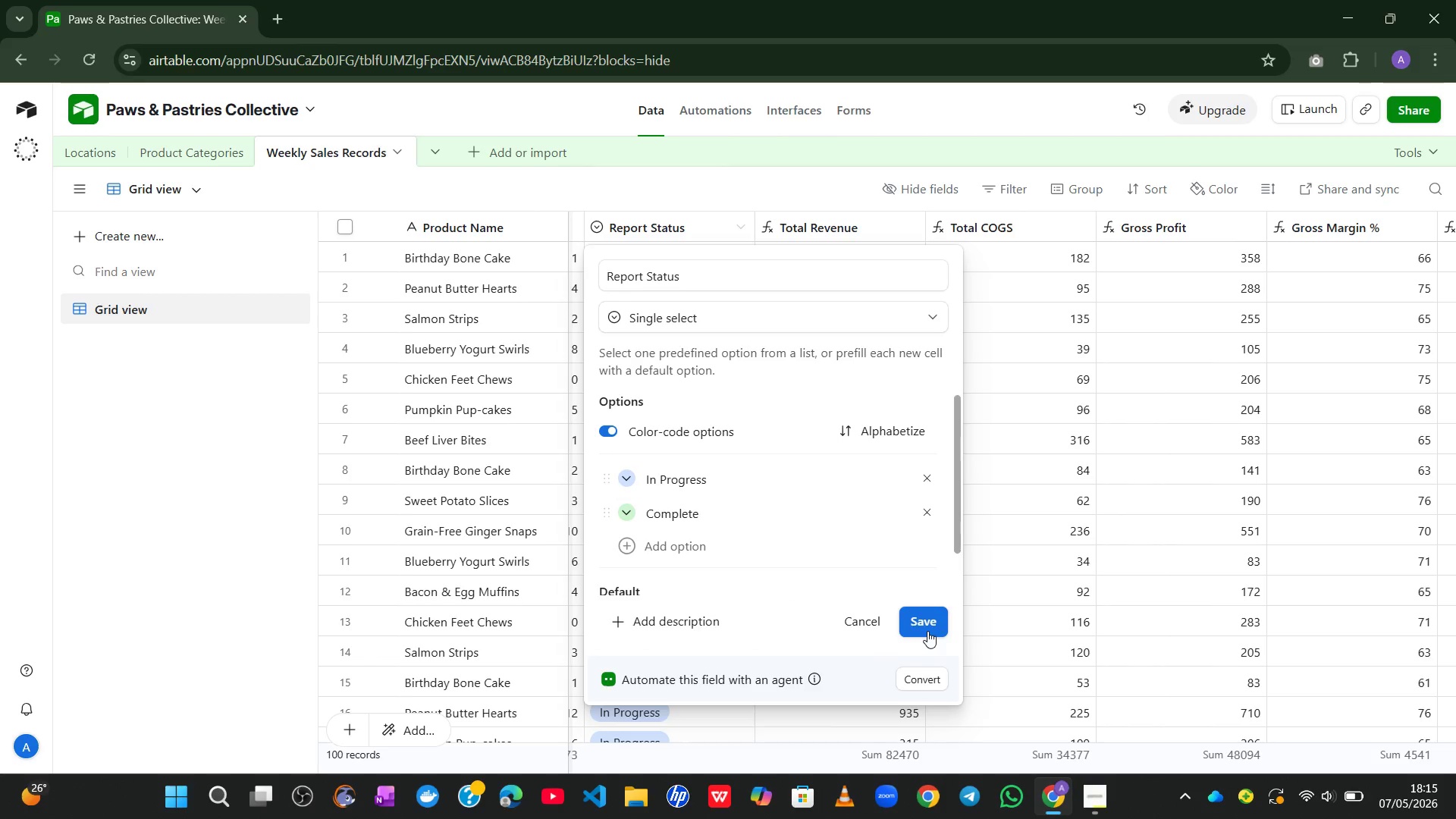 
left_click([927, 631])
 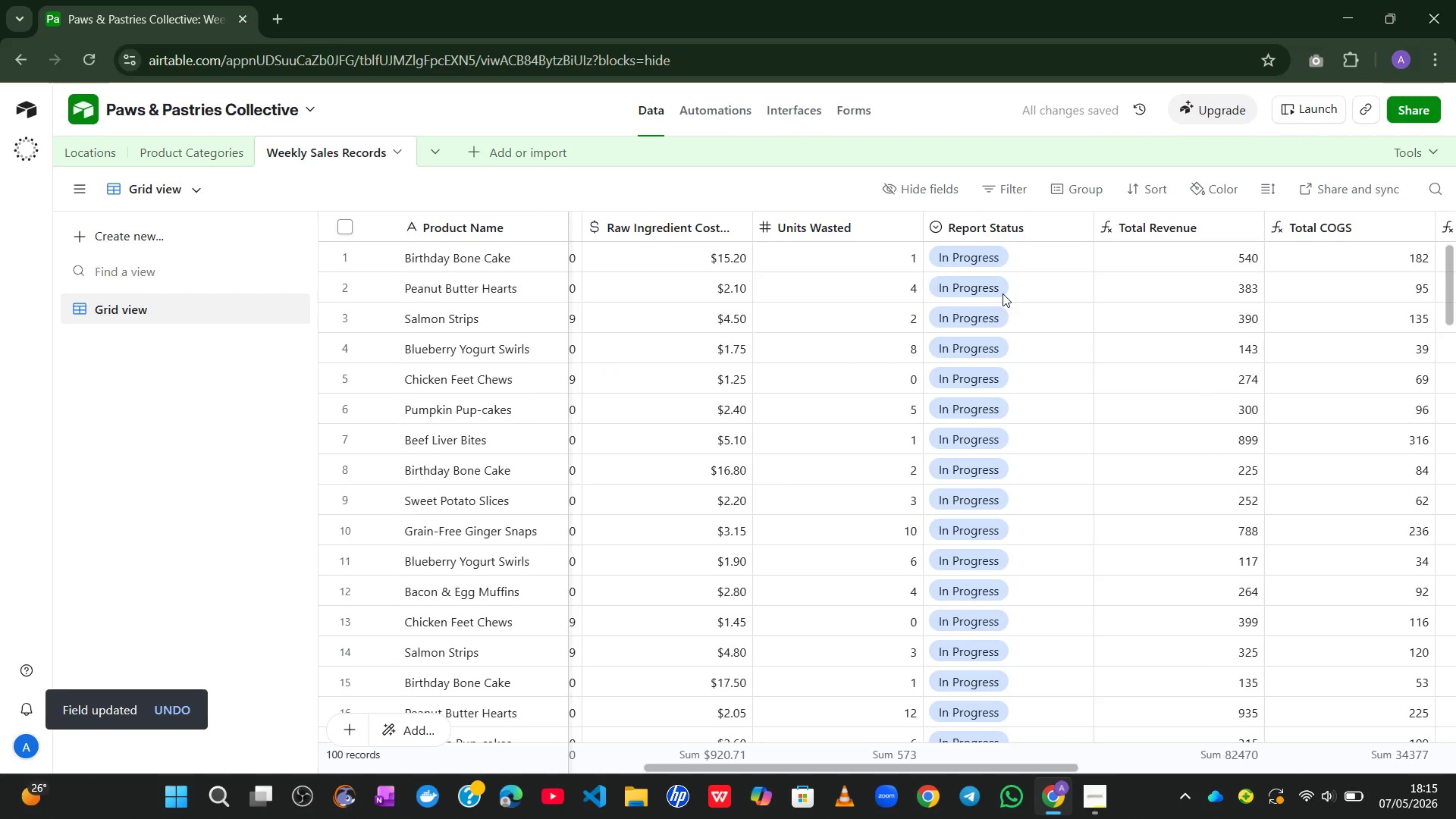 
left_click([1040, 265])
 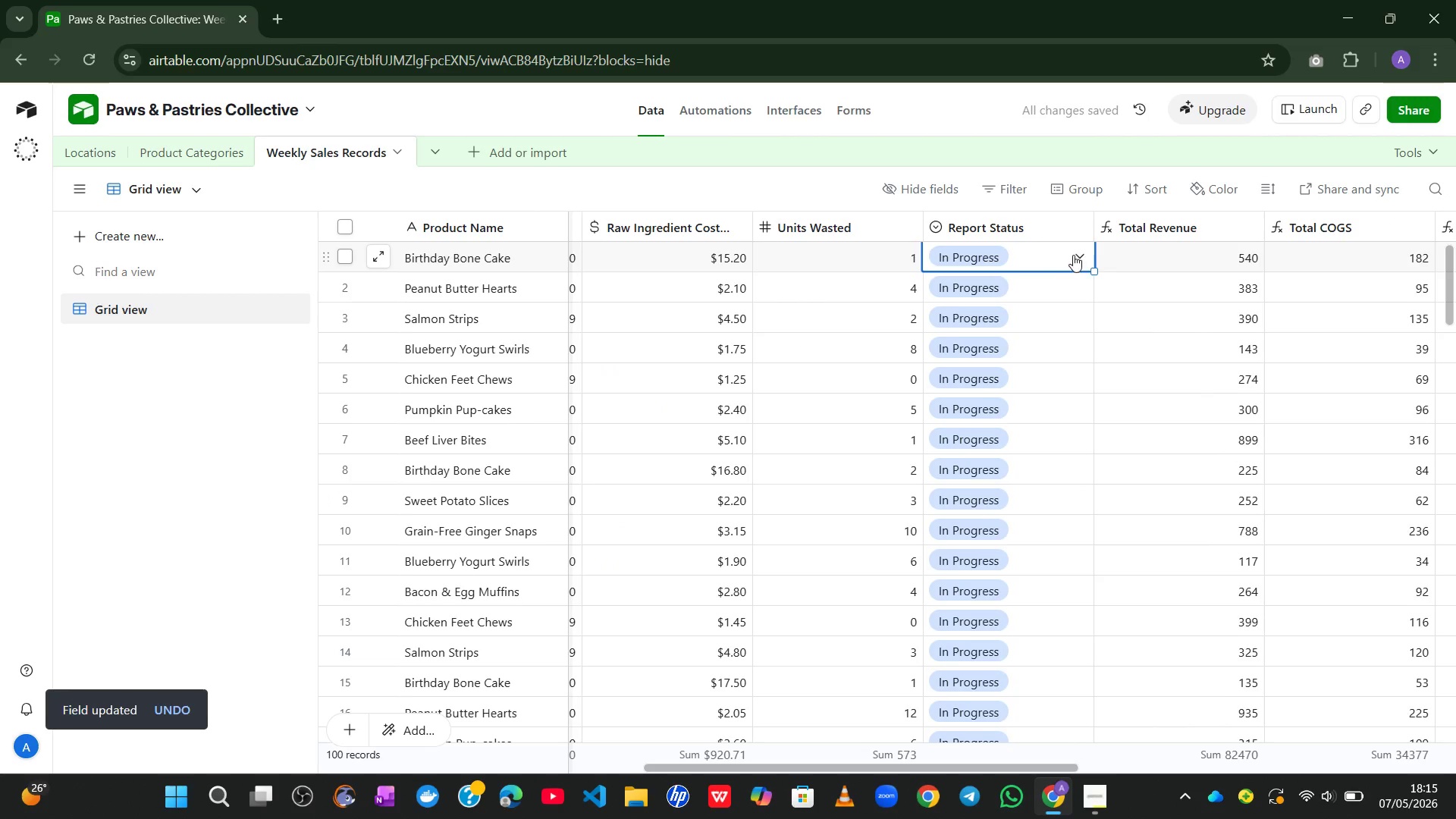 
left_click([1073, 254])
 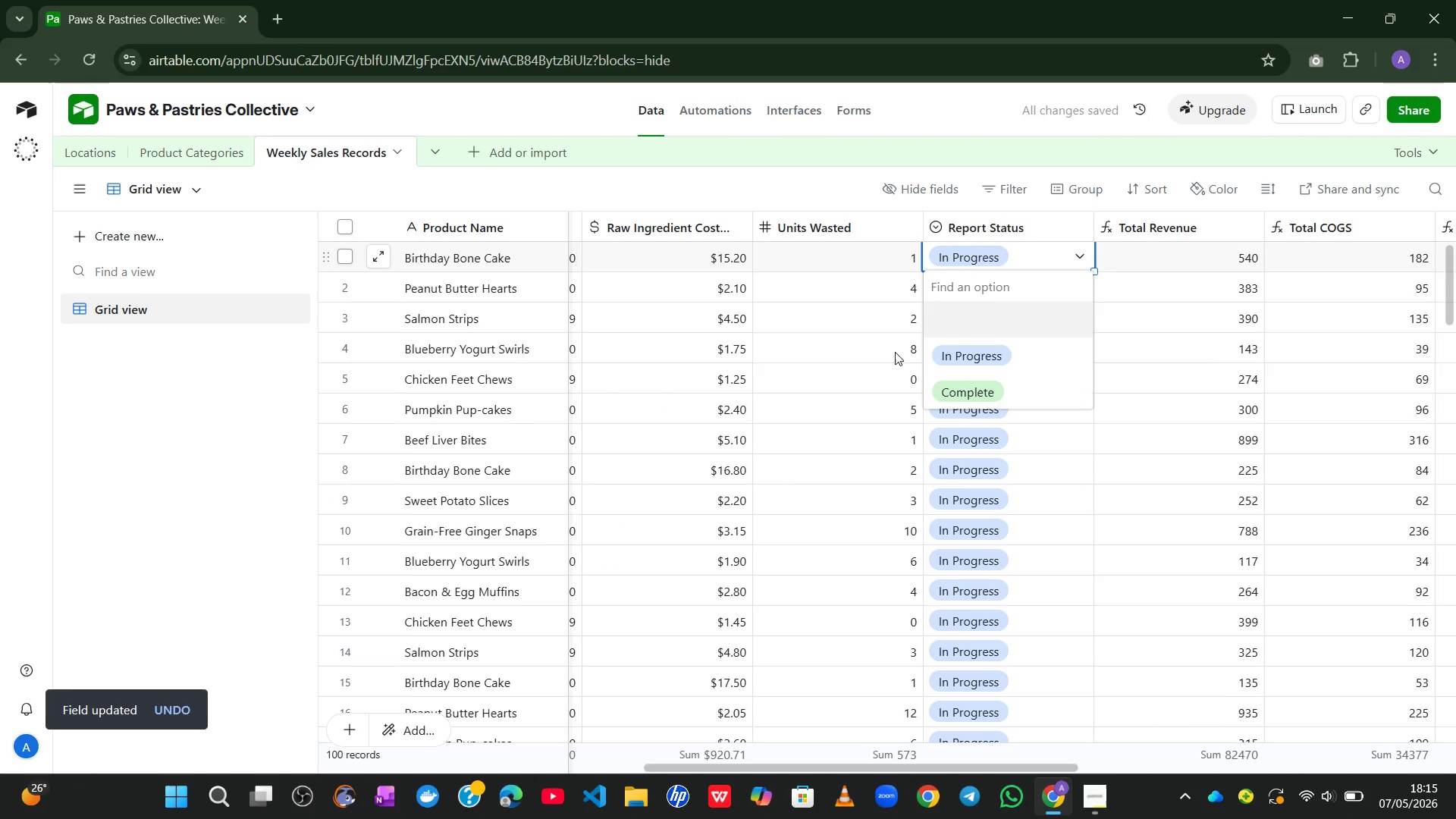 
left_click([890, 364])
 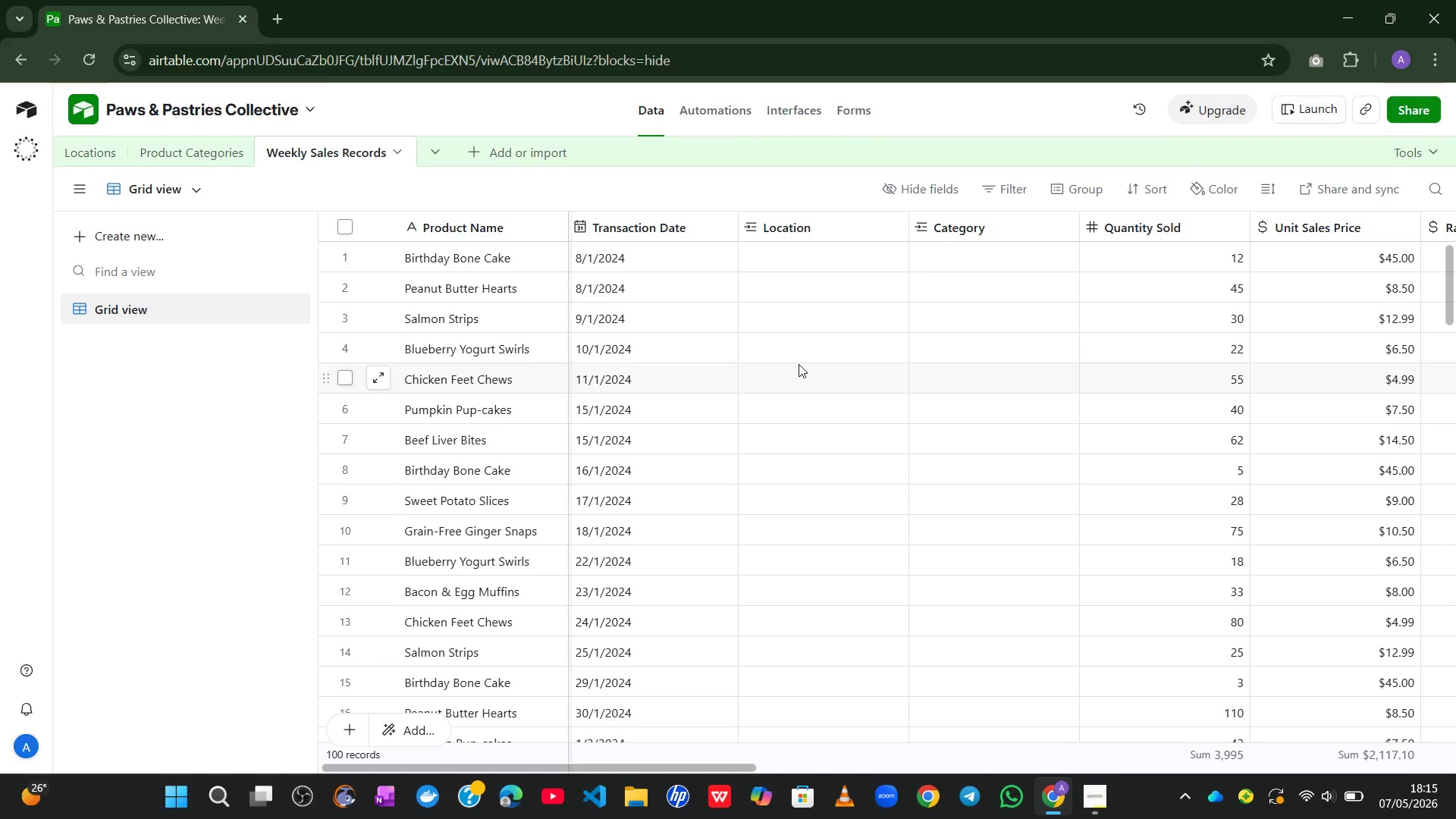 
wait(11.66)
 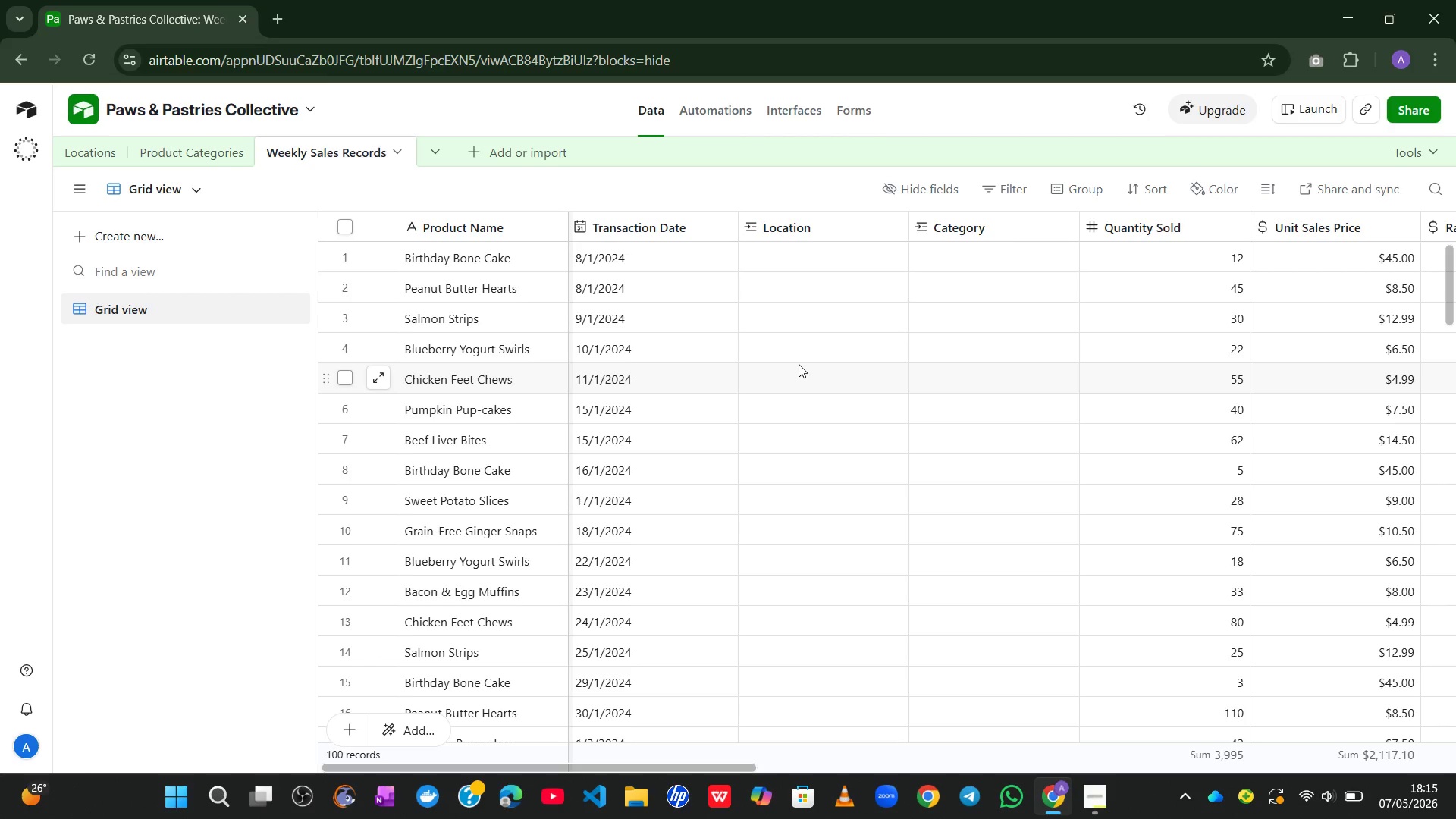 
left_click([1004, 196])
 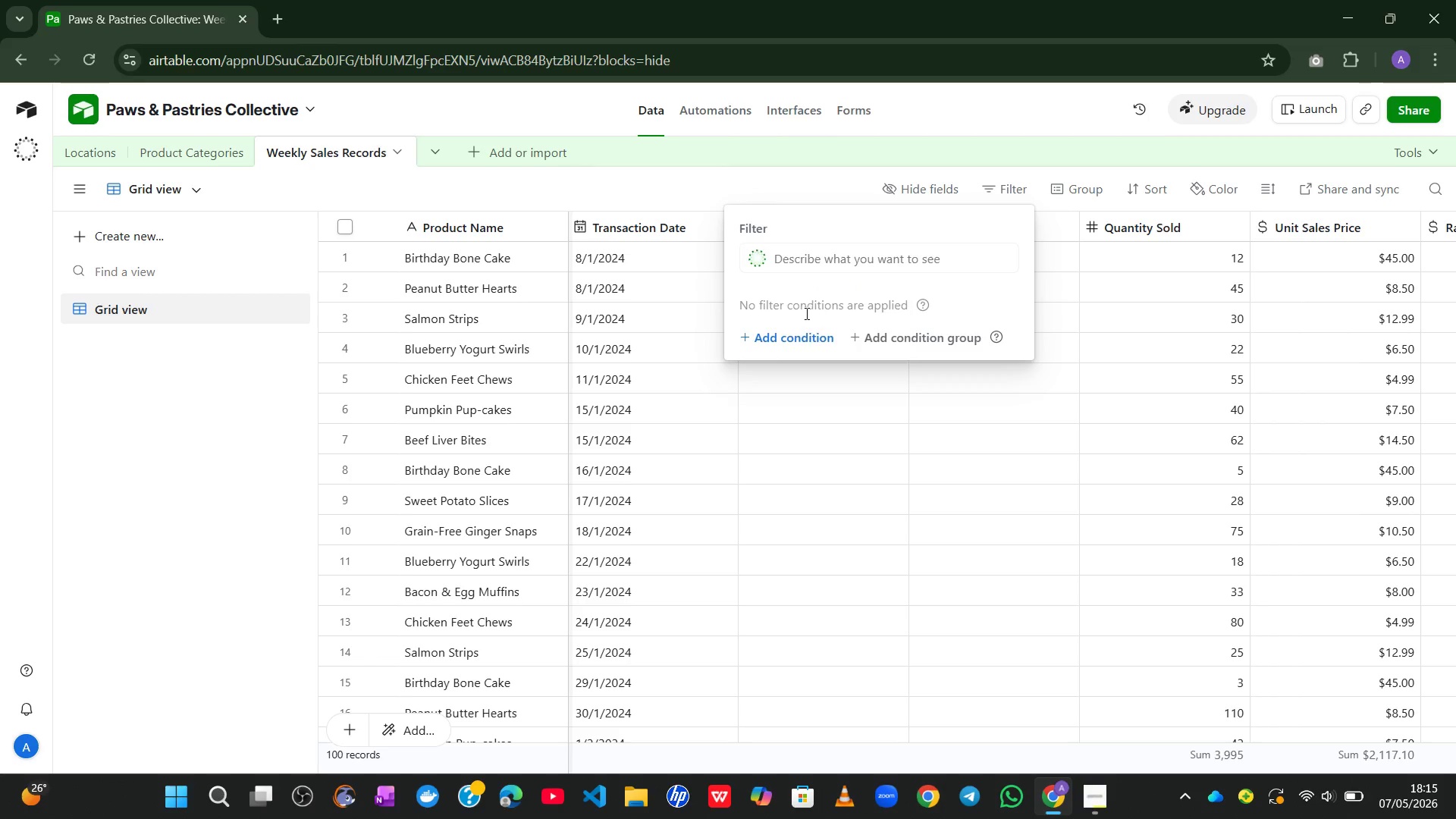 
left_click([791, 333])
 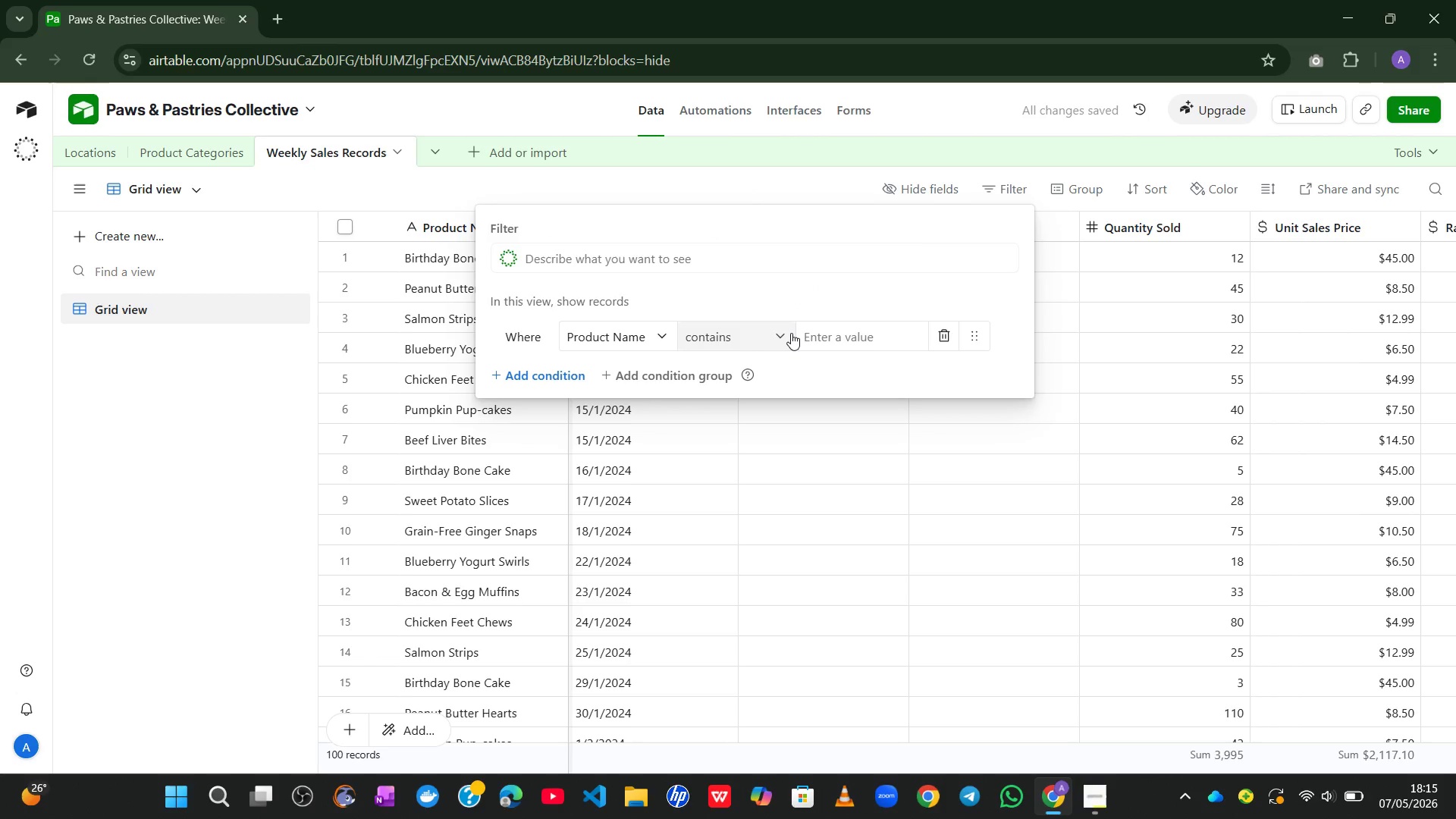 
wait(9.41)
 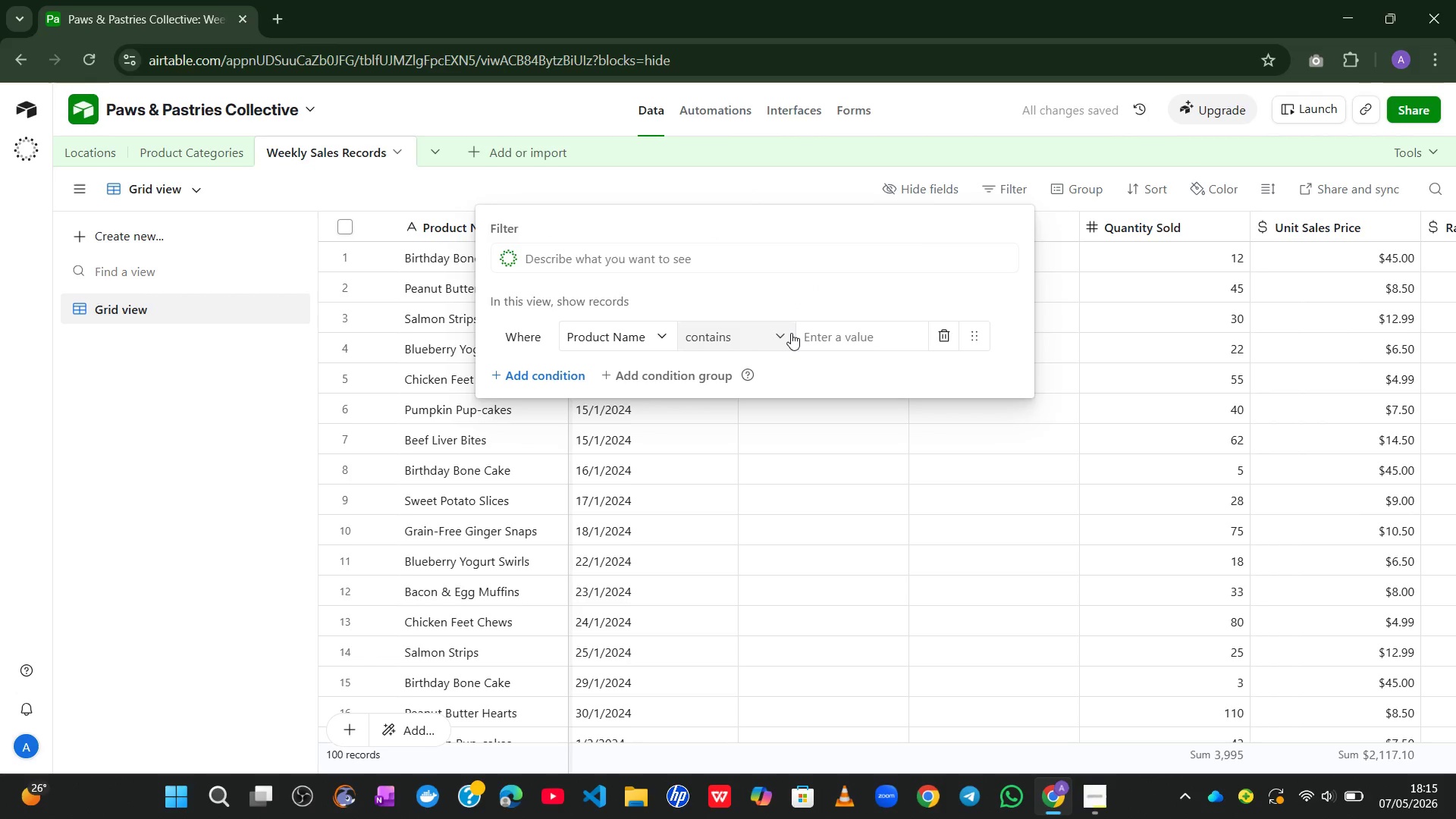 
left_click([768, 331])
 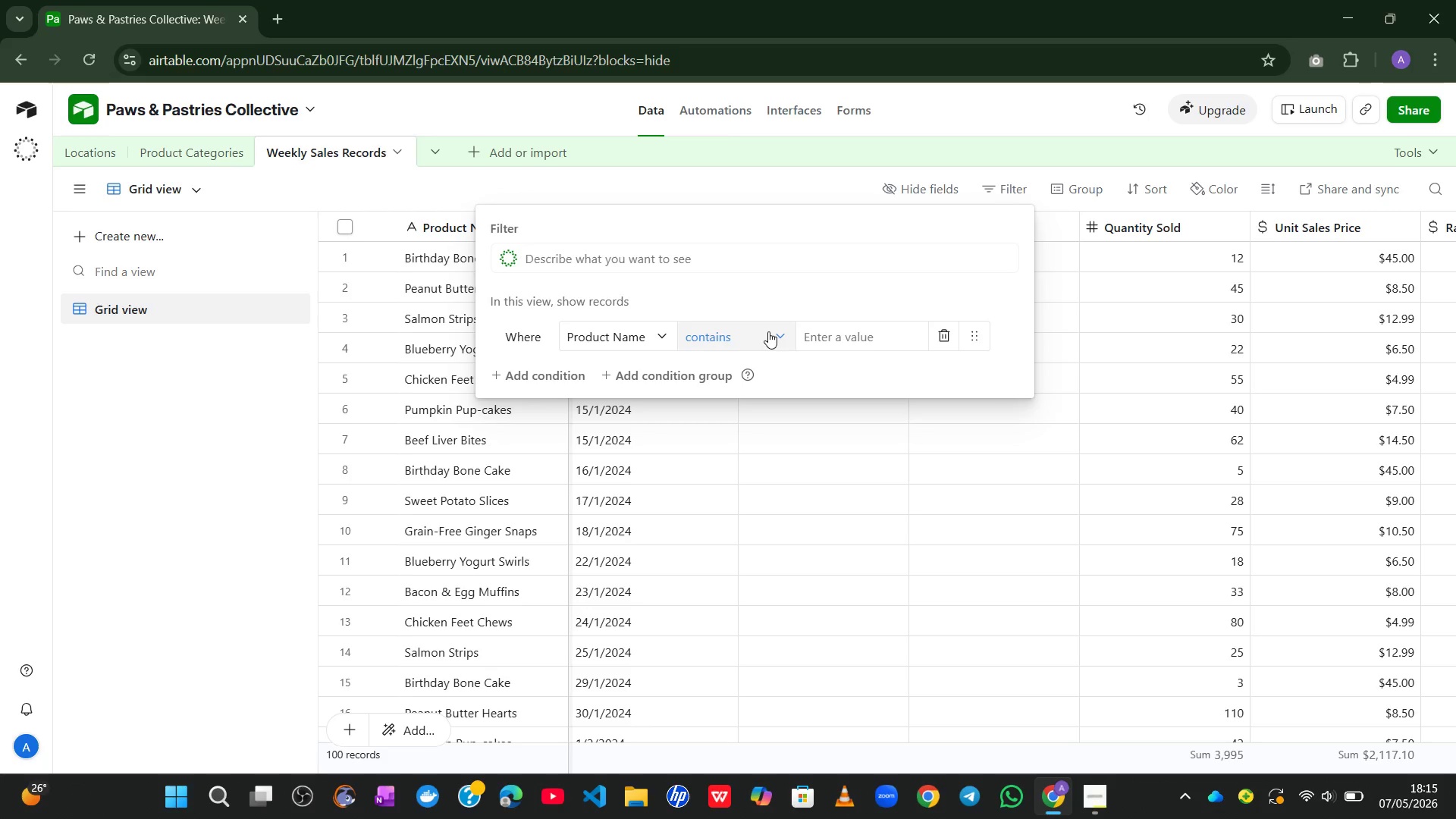 
mouse_move([755, 352])
 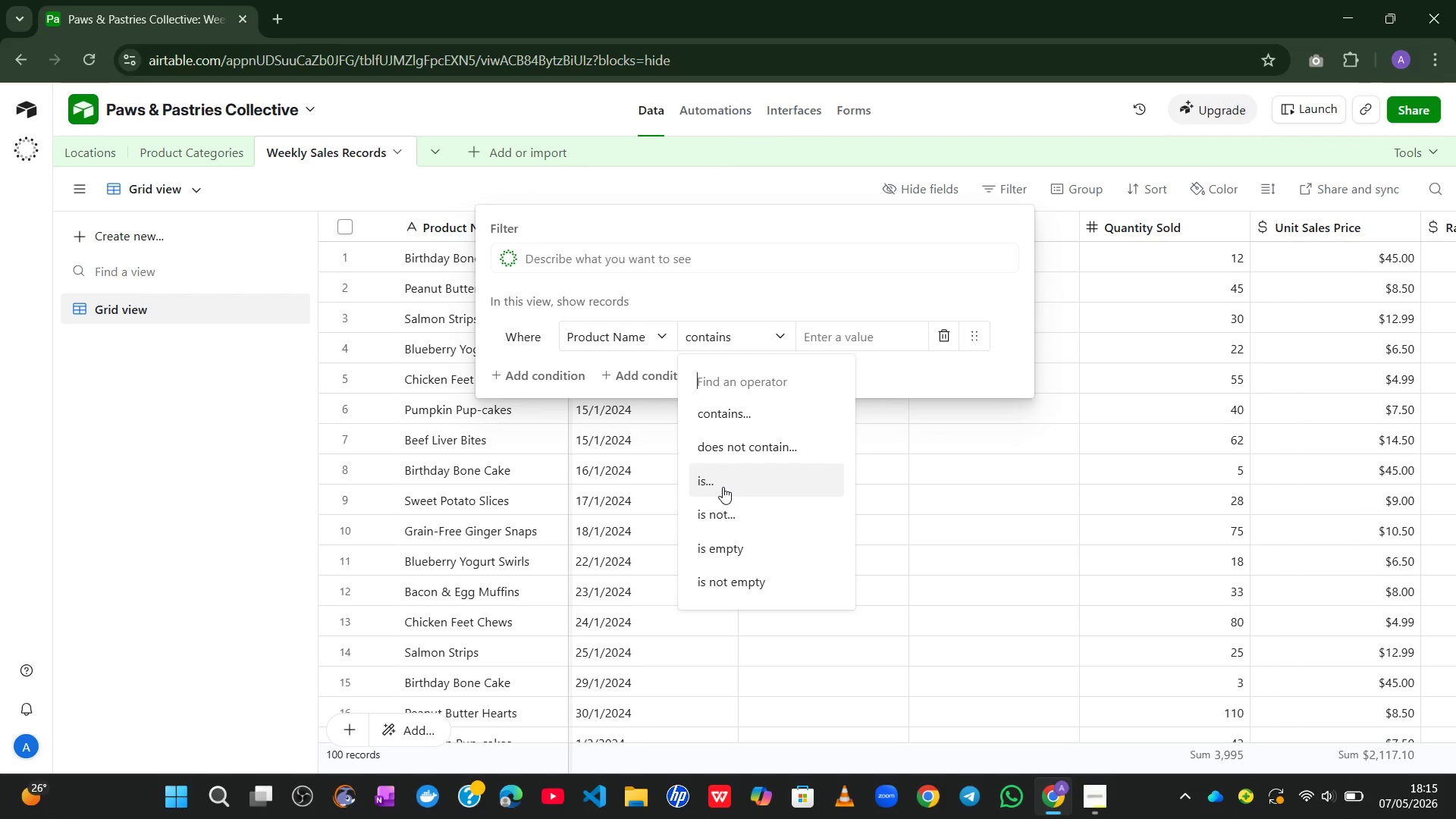 
left_click([723, 487])
 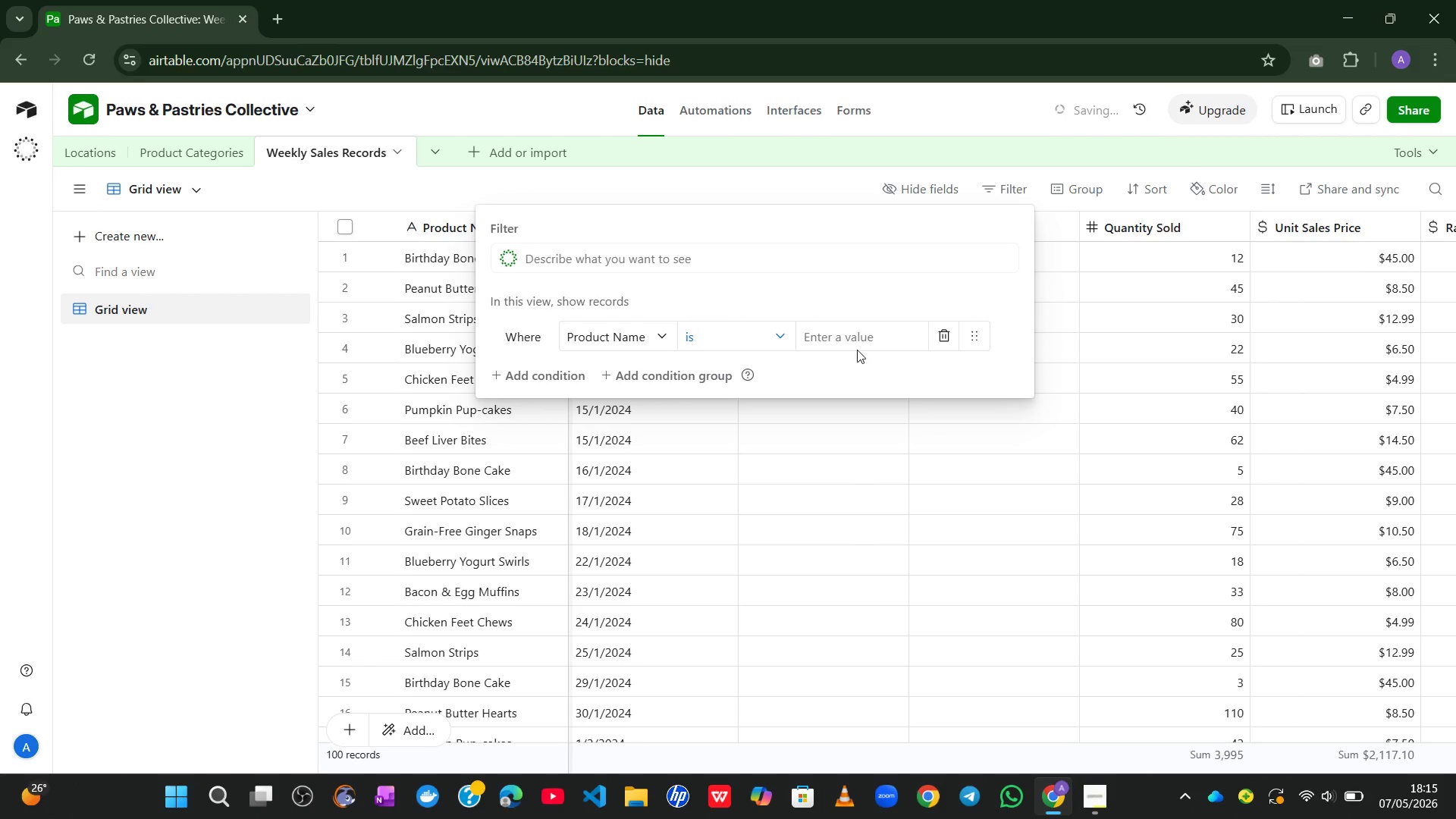 
left_click([848, 337])
 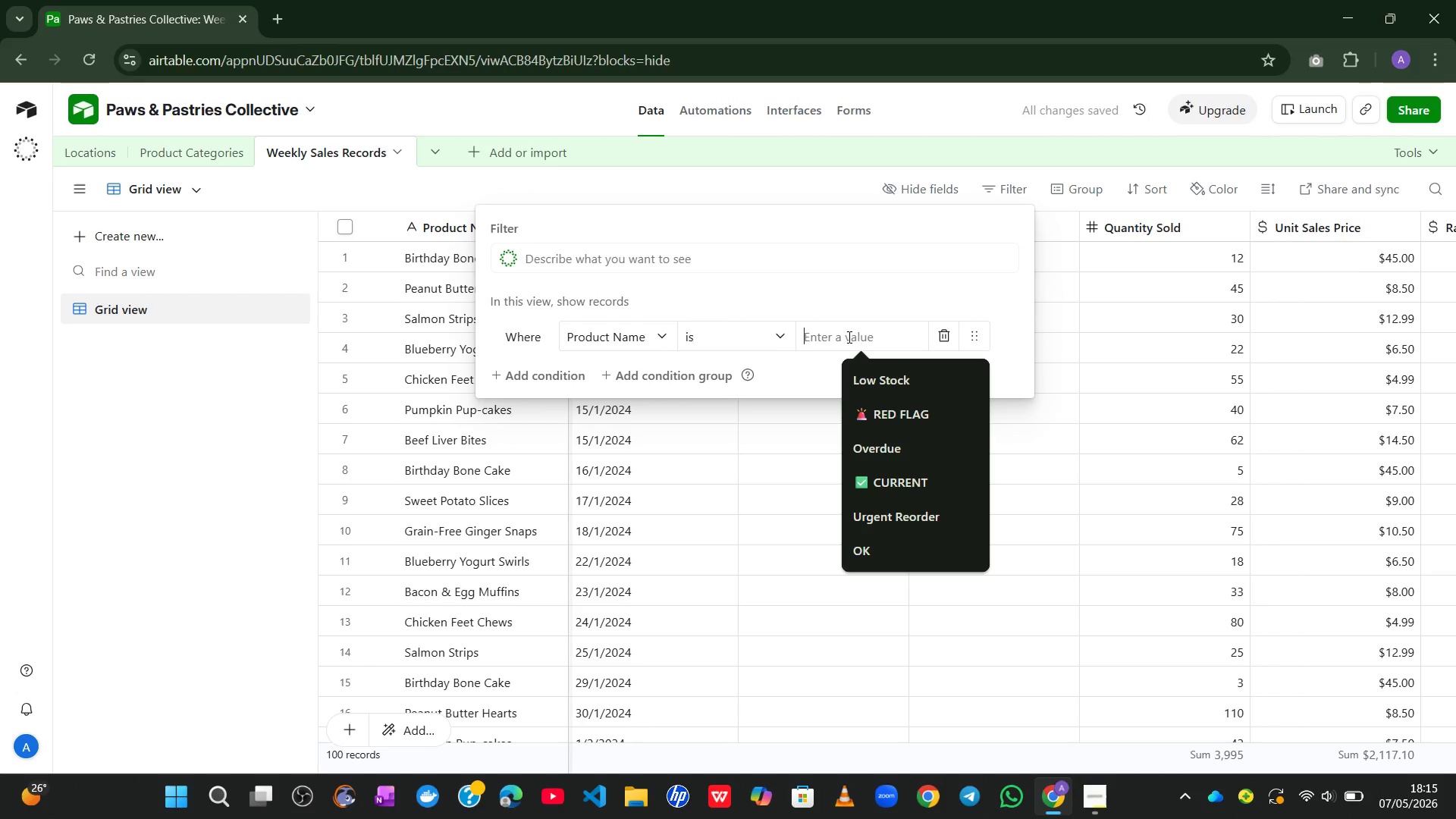 
type(Birth)
 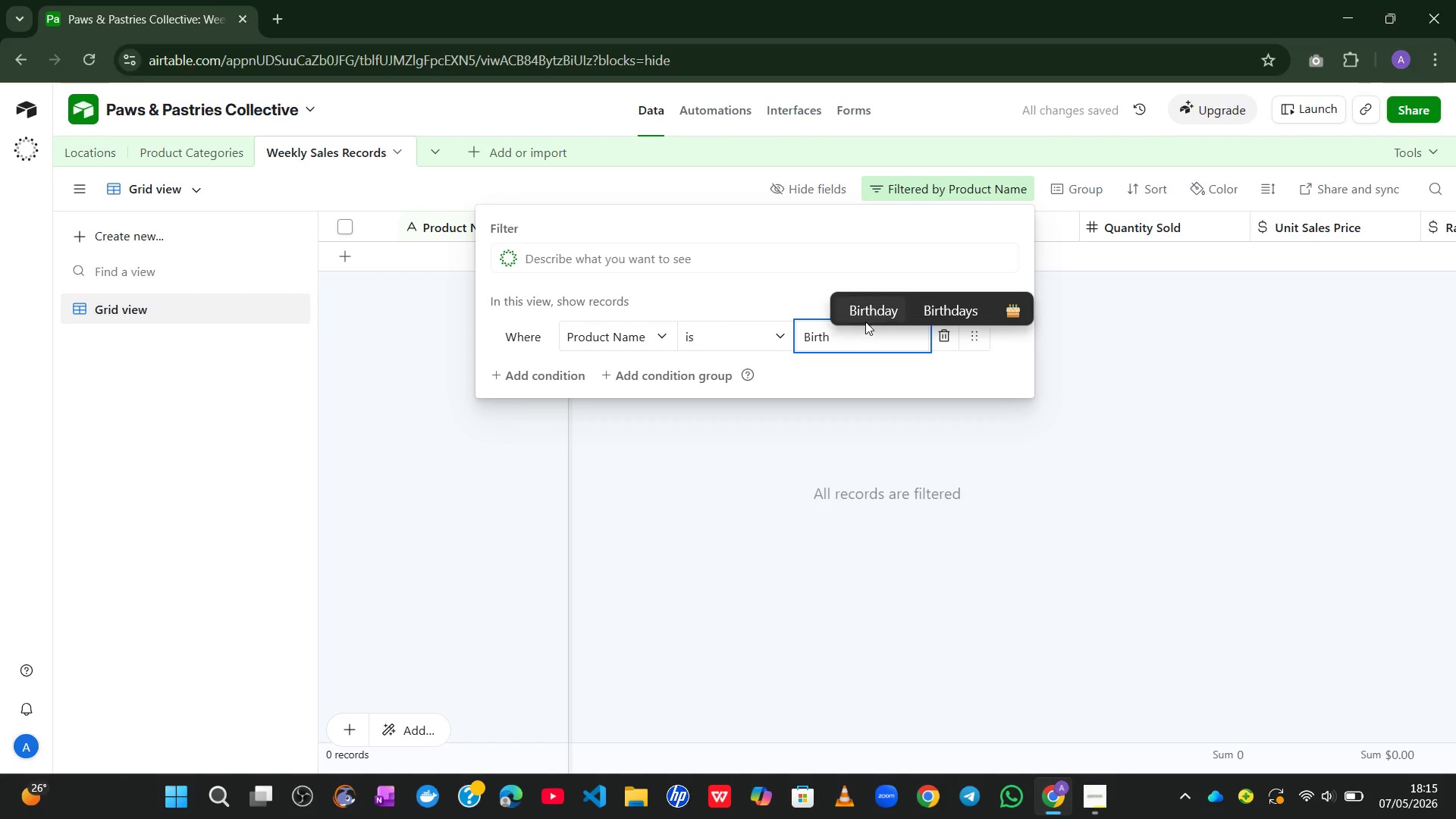 
left_click([868, 312])
 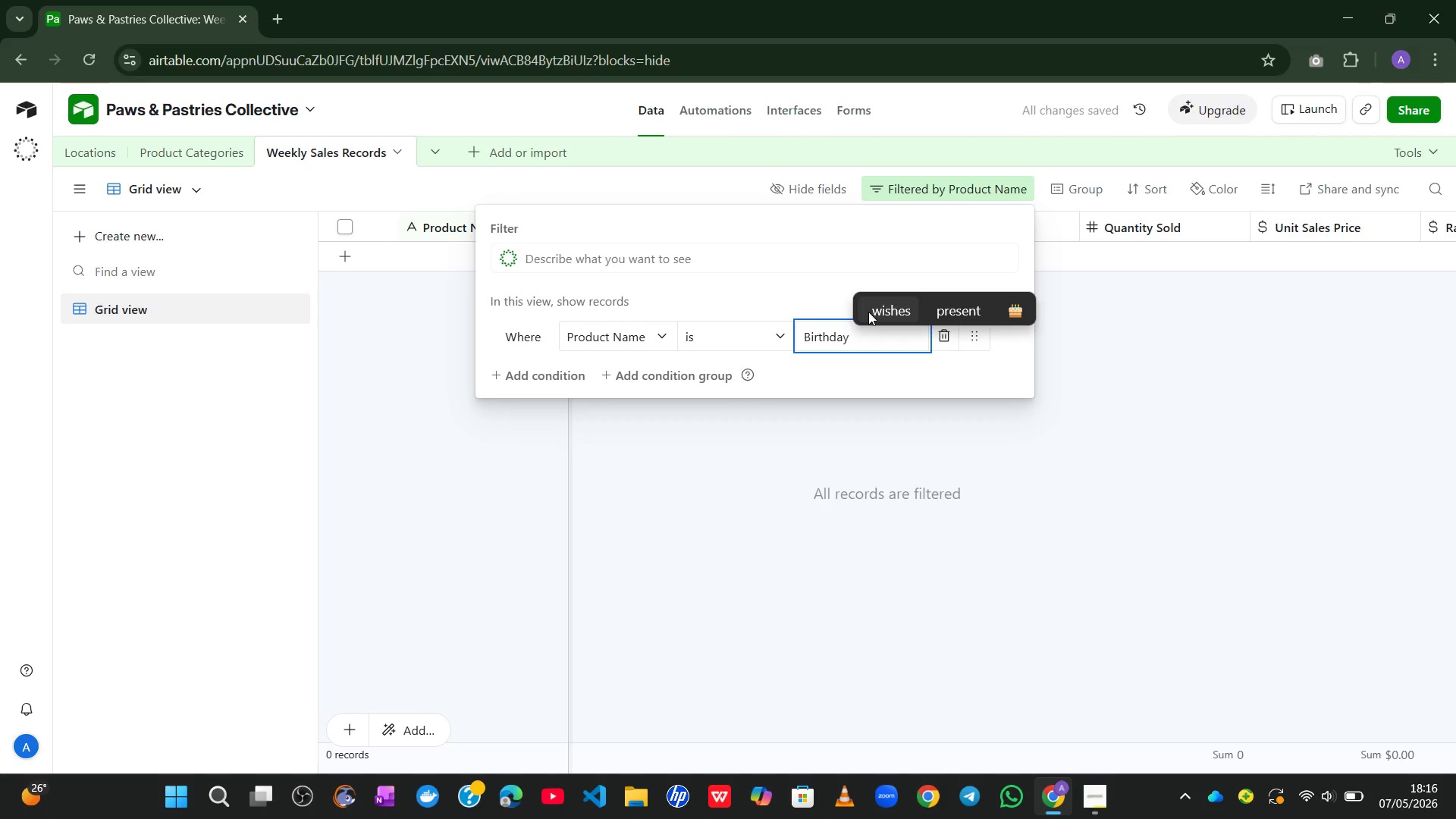 
type(Bone Cake)
 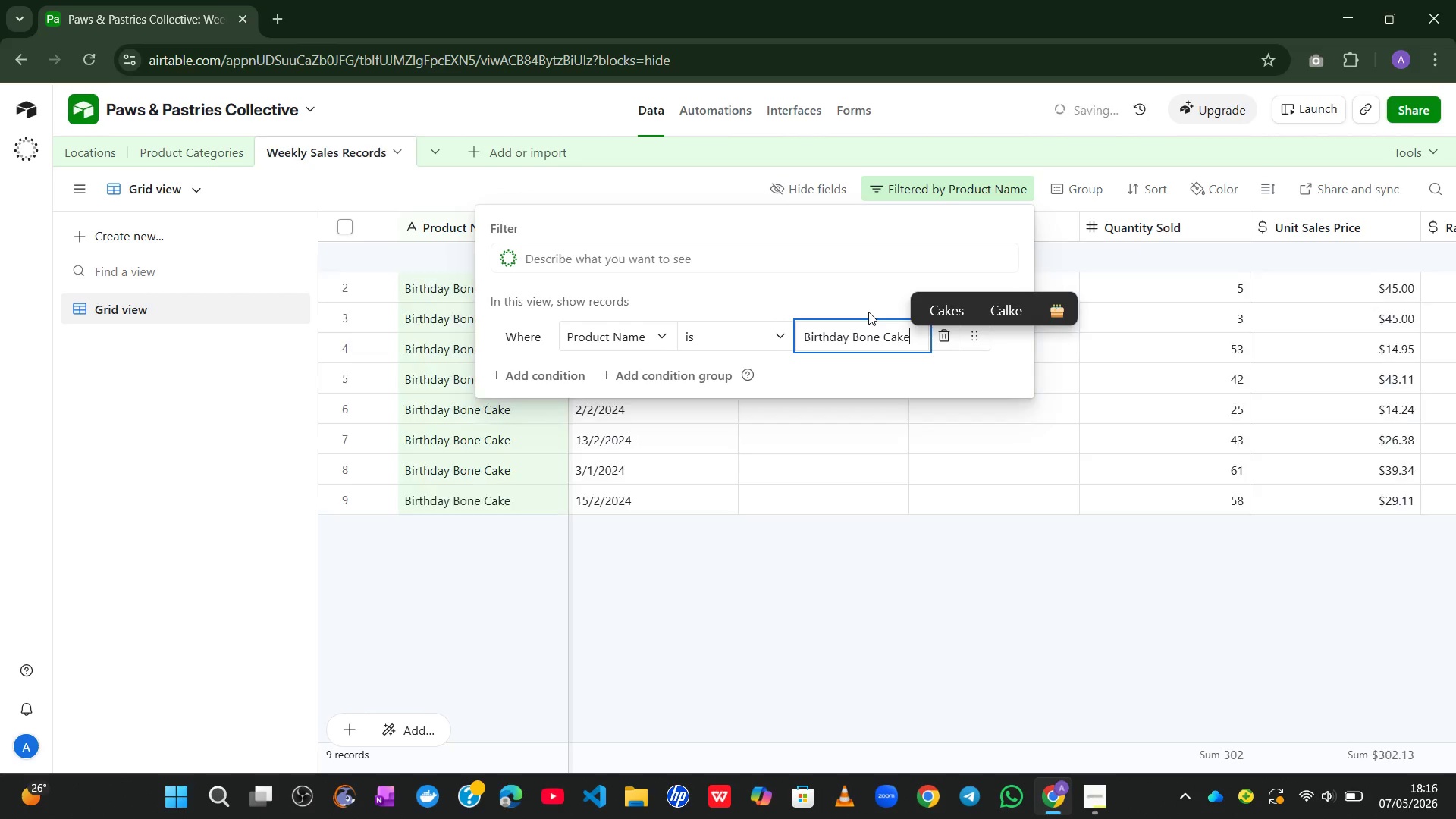 
left_click([800, 617])
 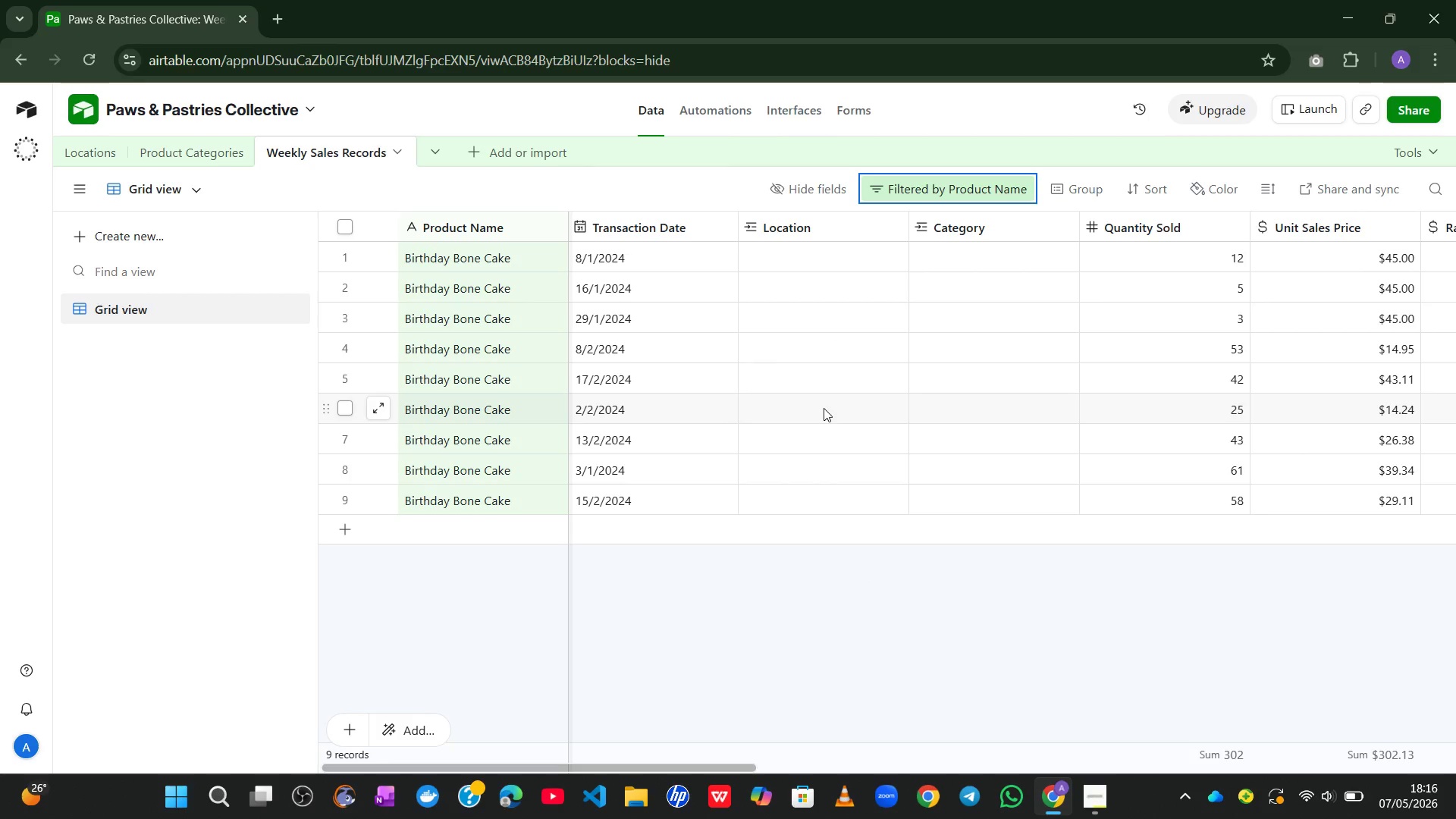 
wait(33.69)
 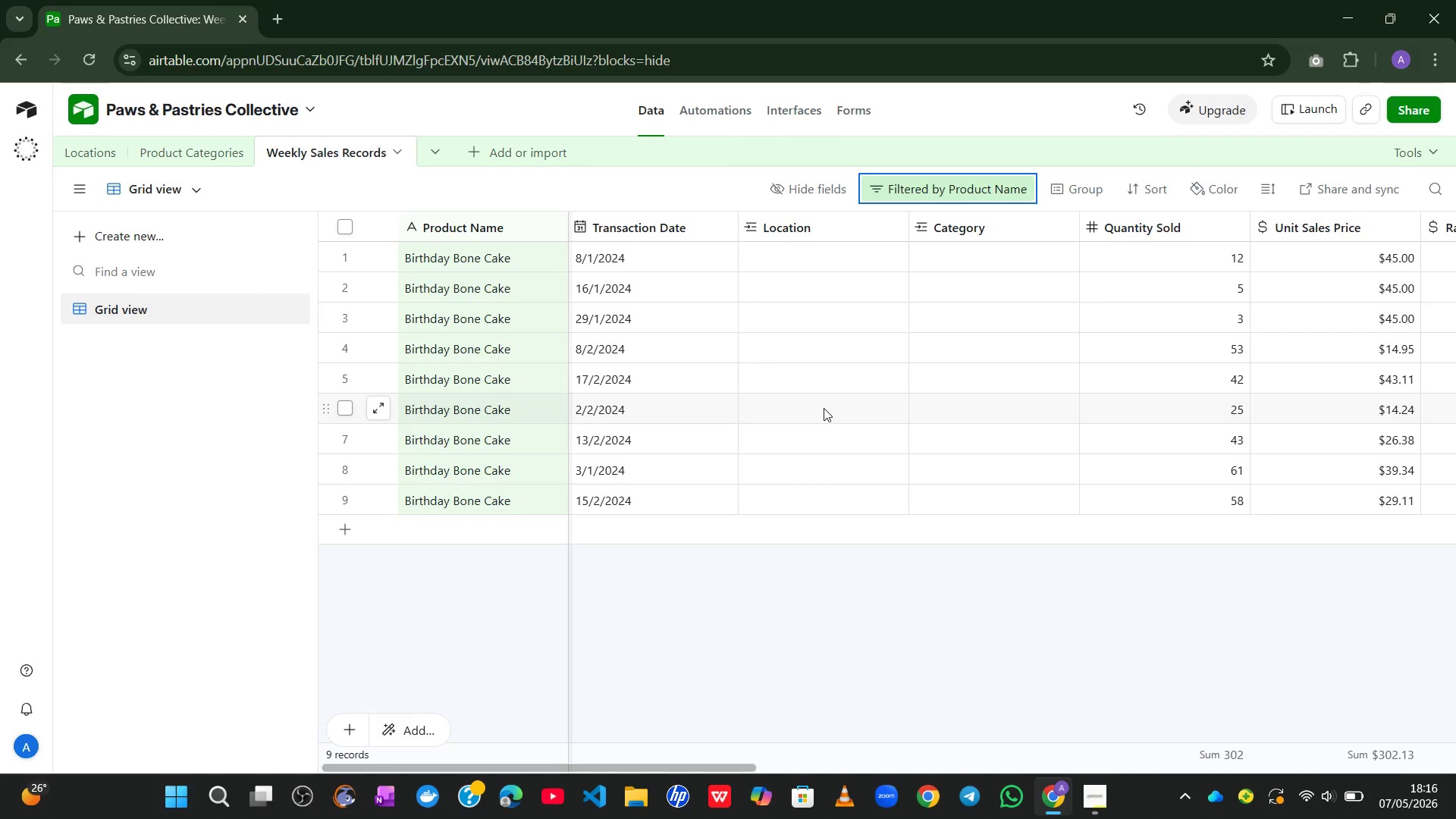 
left_click([808, 259])
 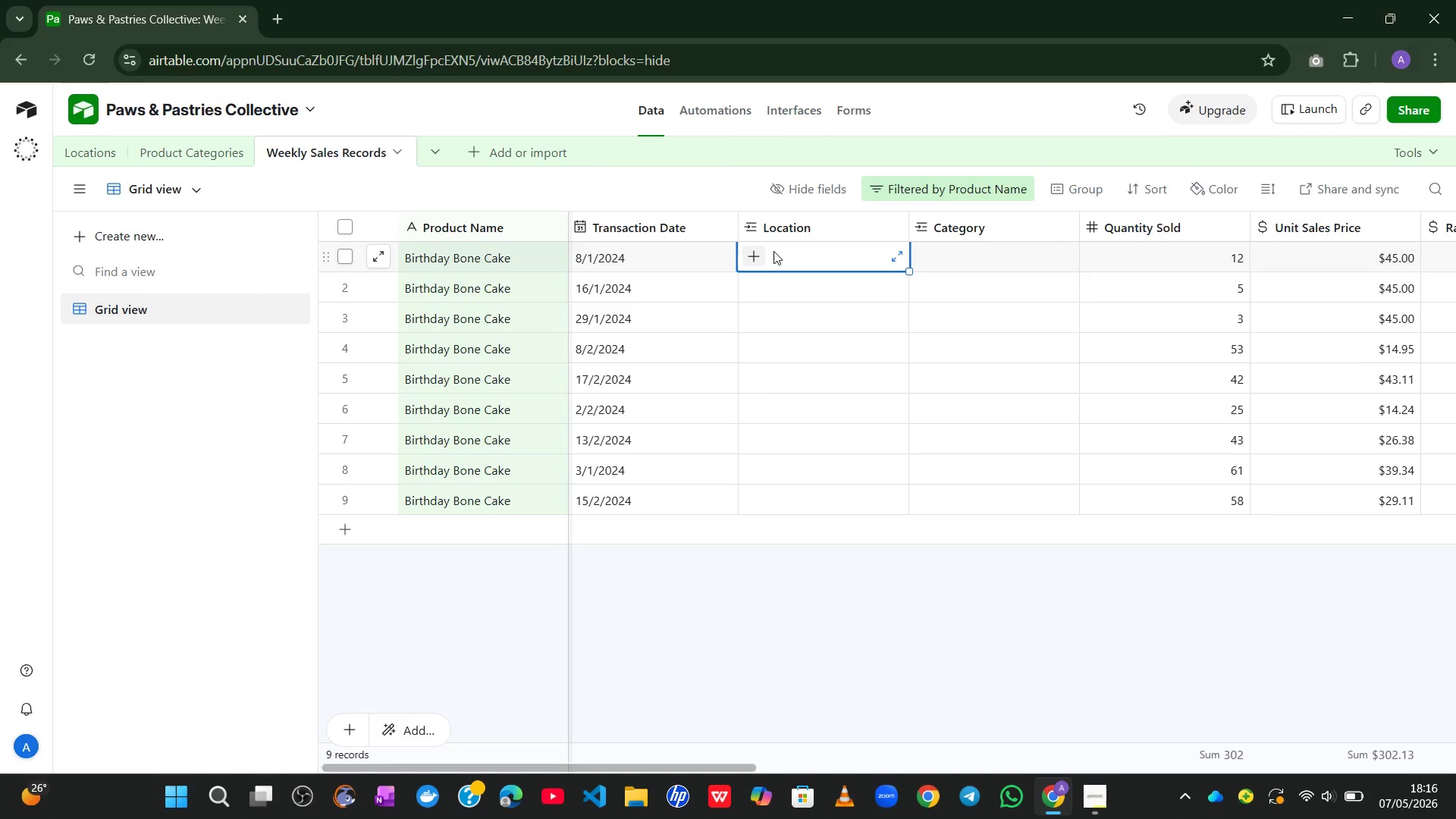 
left_click([759, 255])
 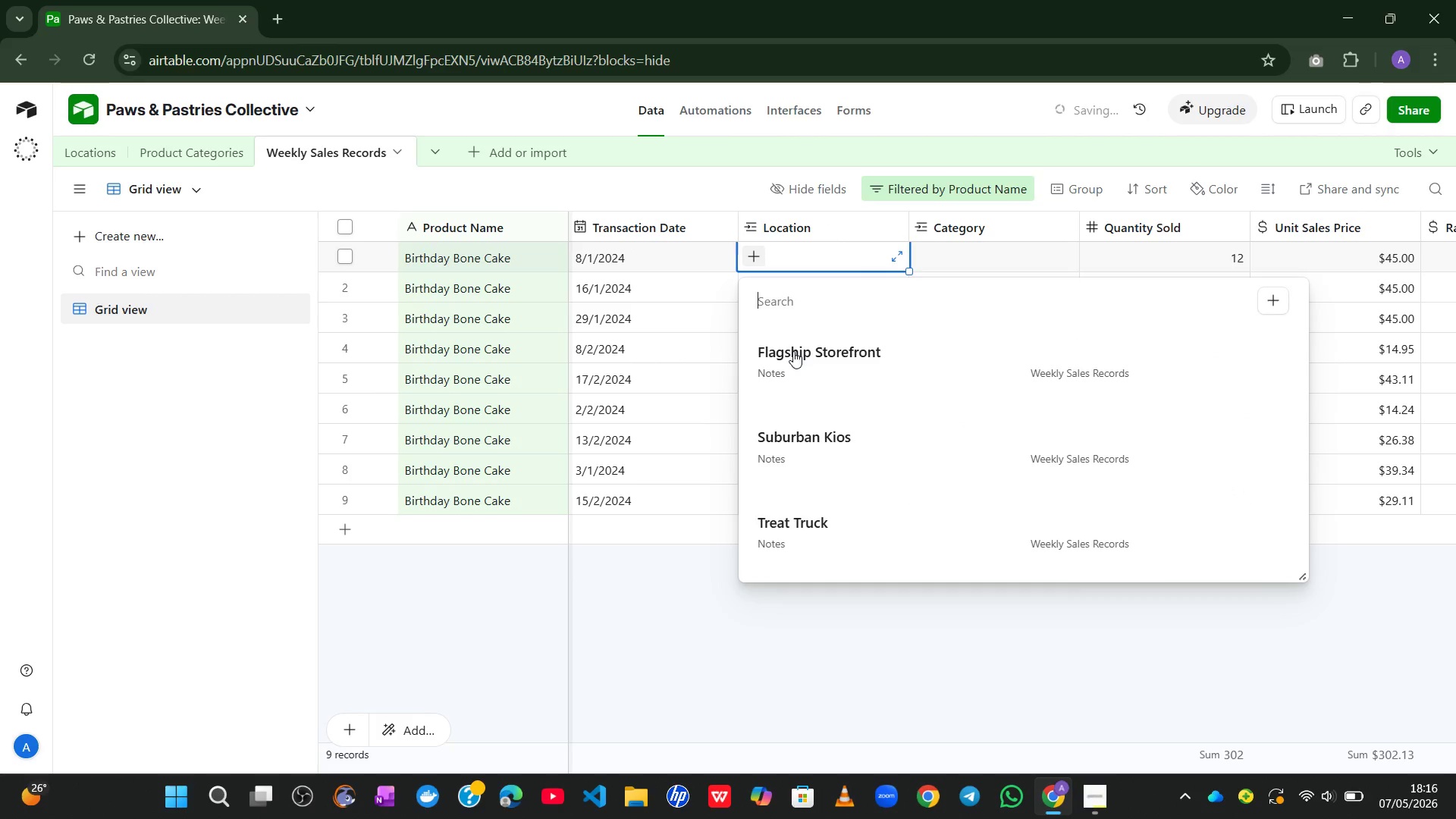 
left_click([794, 355])
 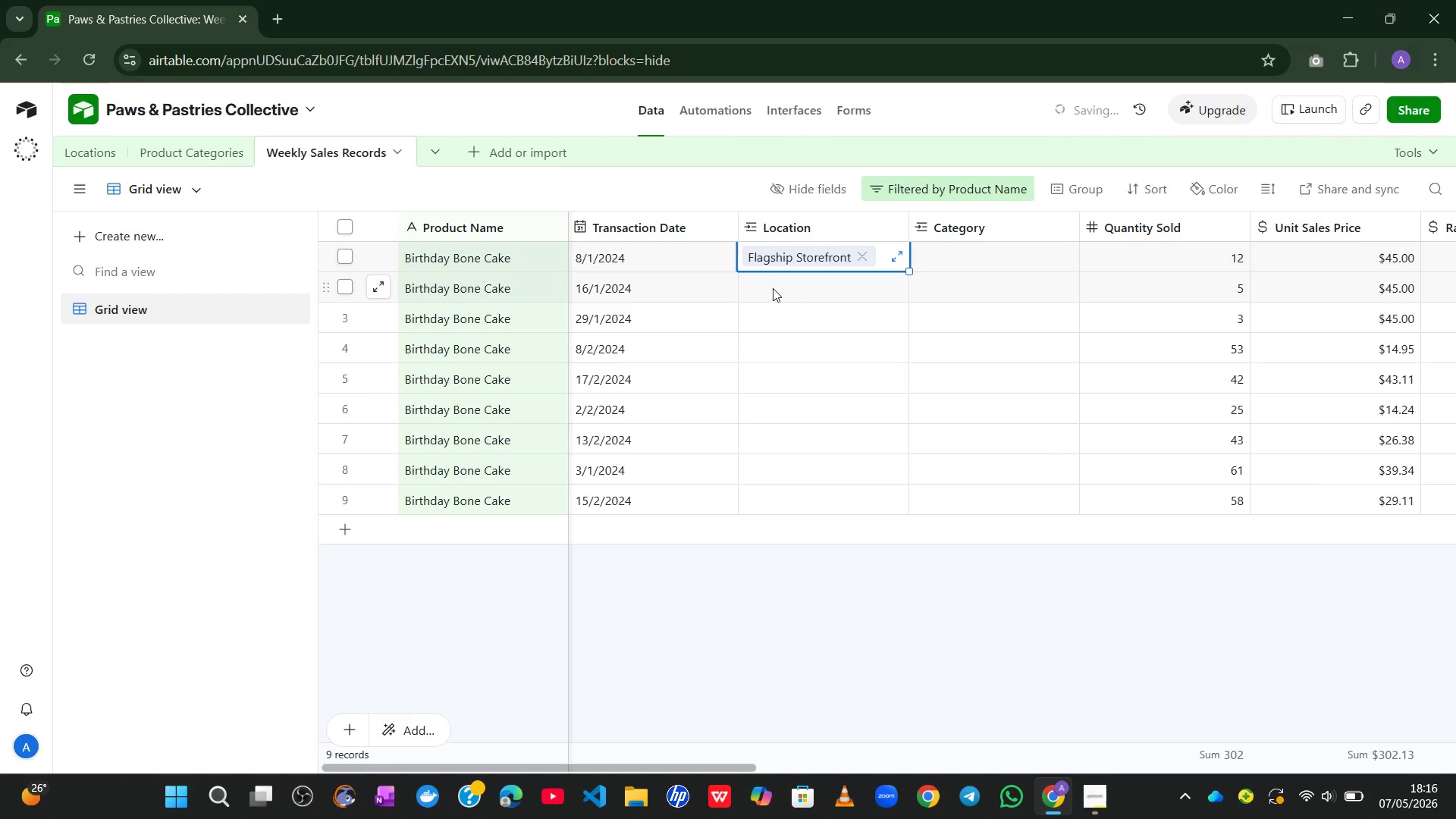 
left_click_drag(start_coordinate=[773, 288], to_coordinate=[762, 287])
 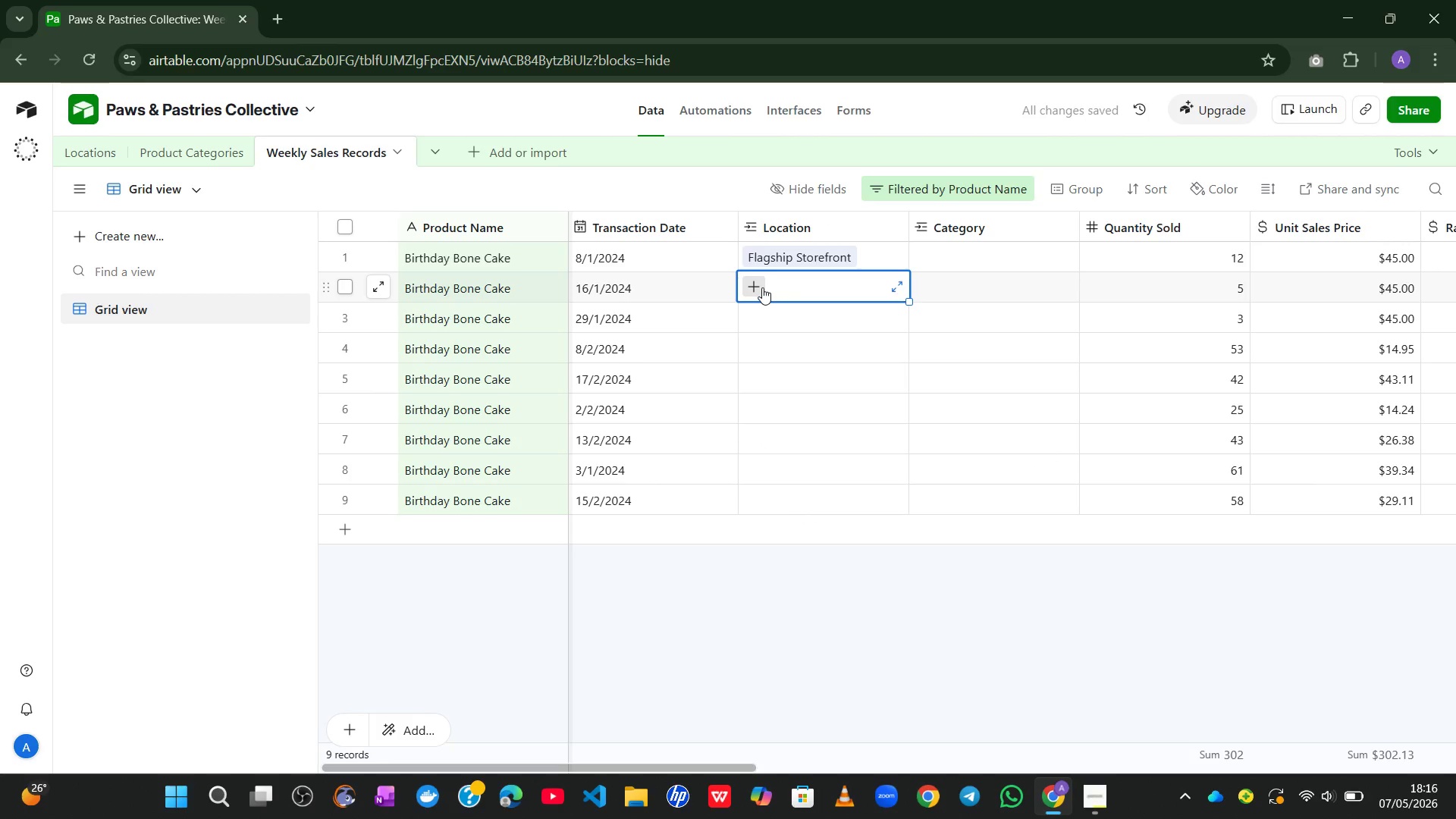 
left_click([762, 287])
 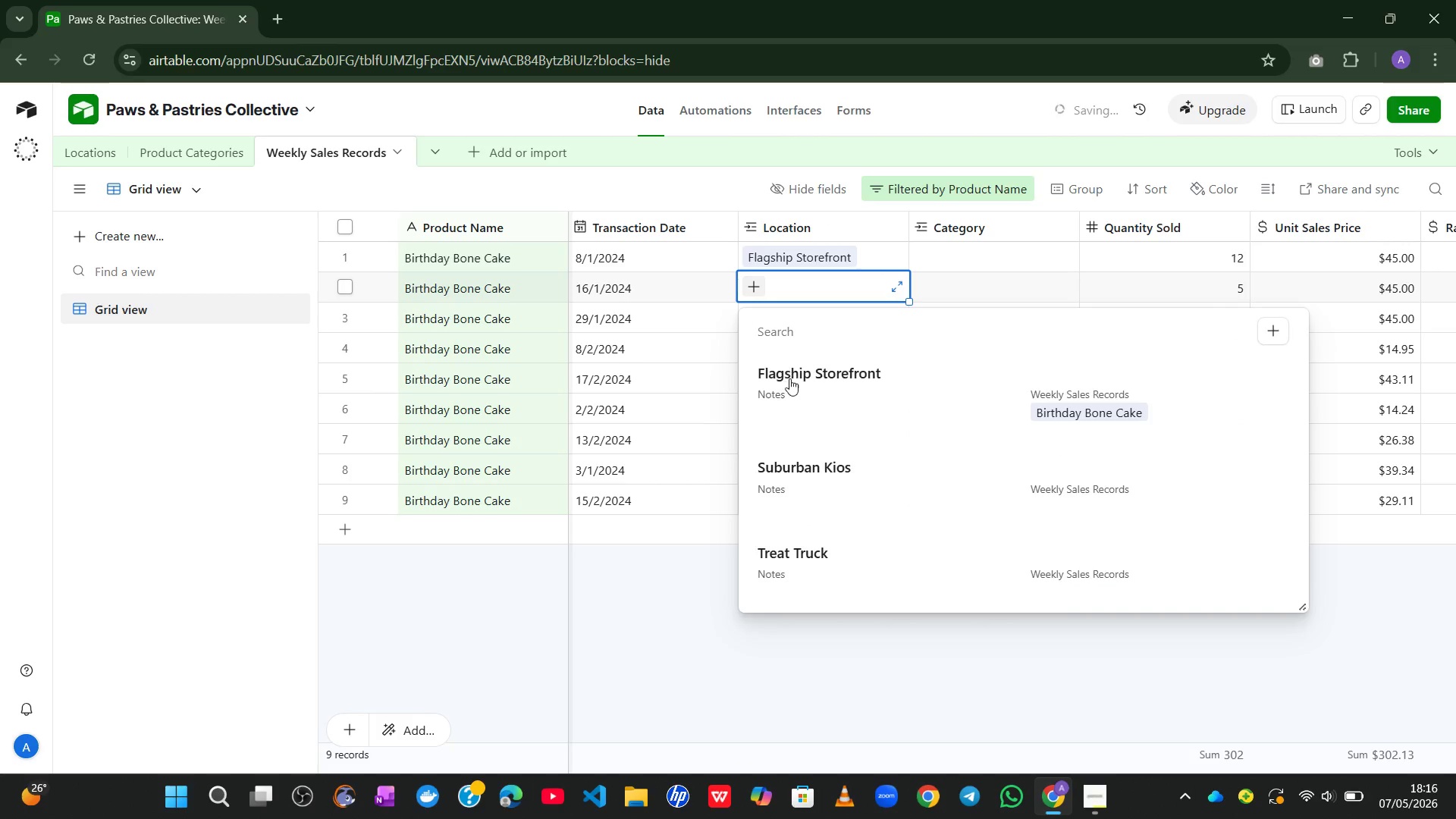 
left_click([789, 381])
 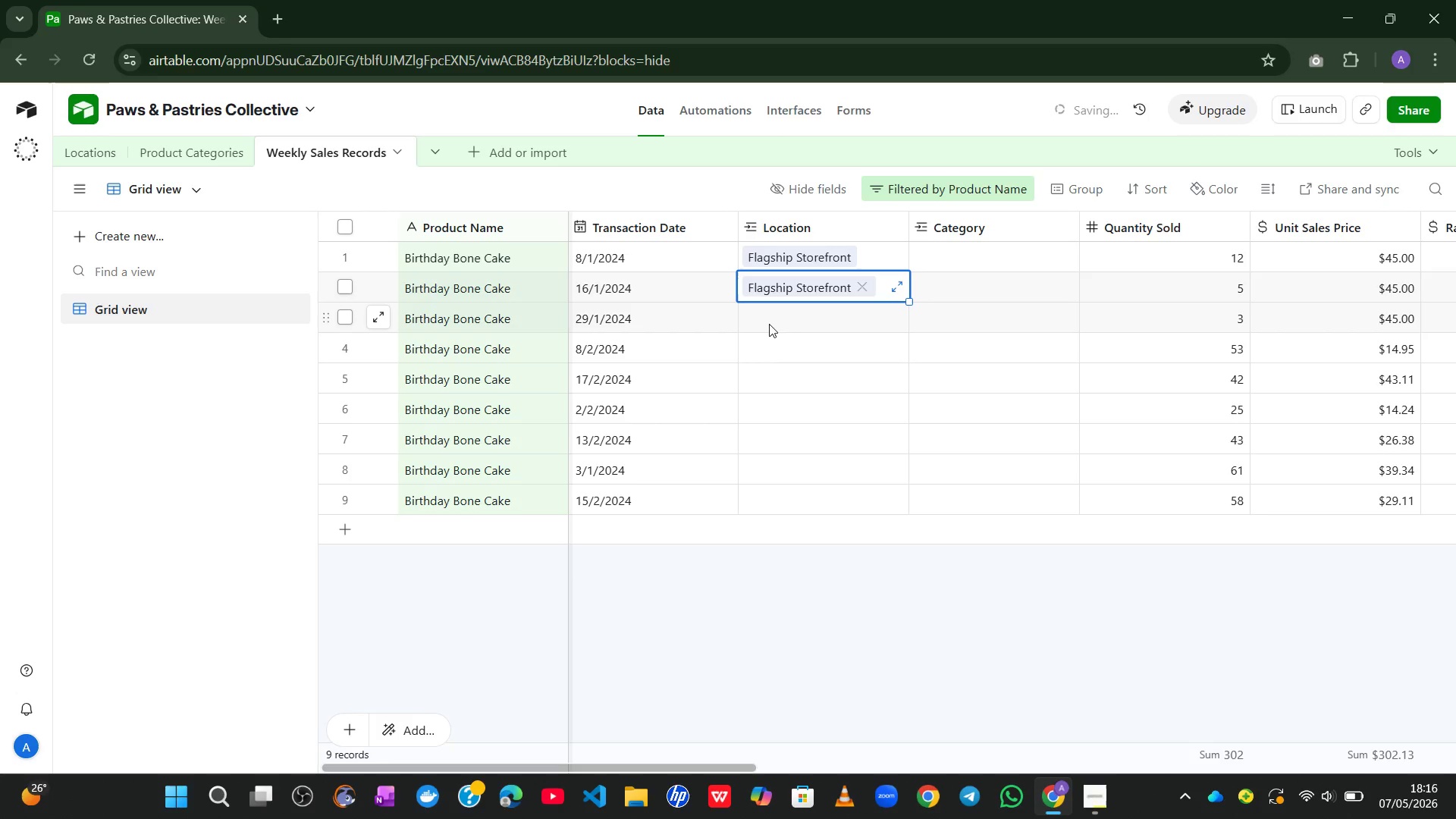 
left_click_drag(start_coordinate=[768, 321], to_coordinate=[754, 321])
 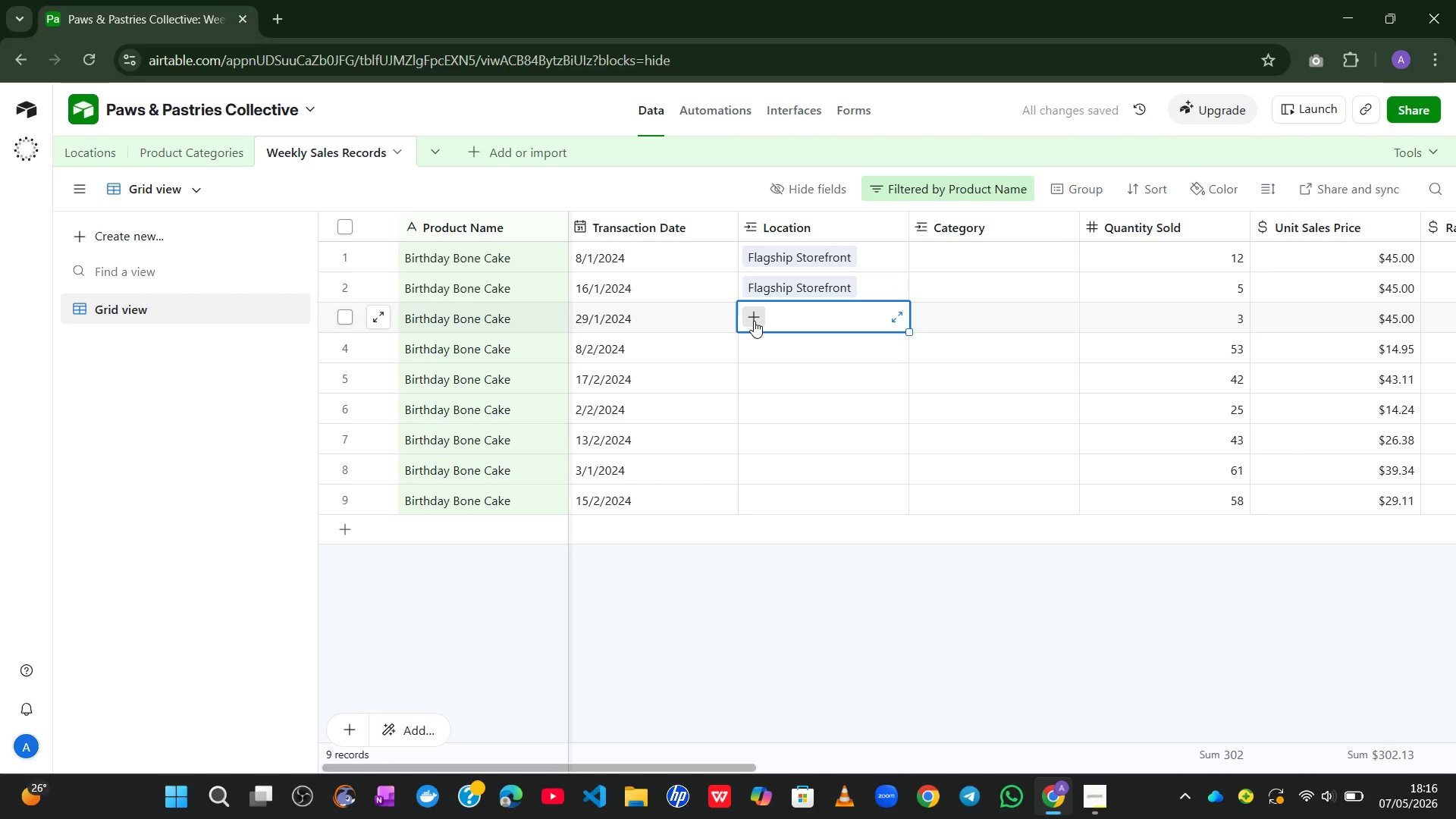 
left_click([754, 321])
 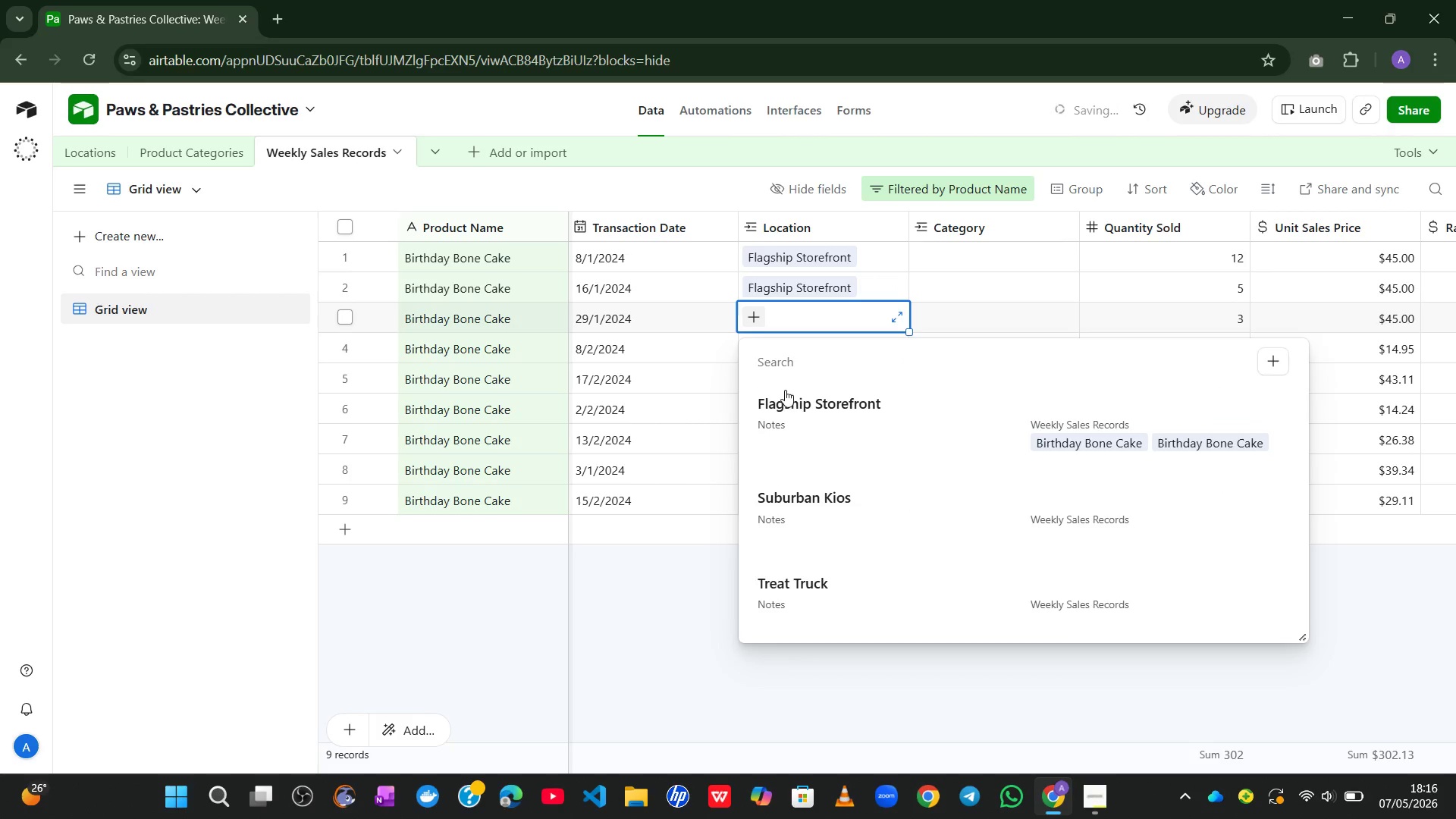 
left_click([783, 402])
 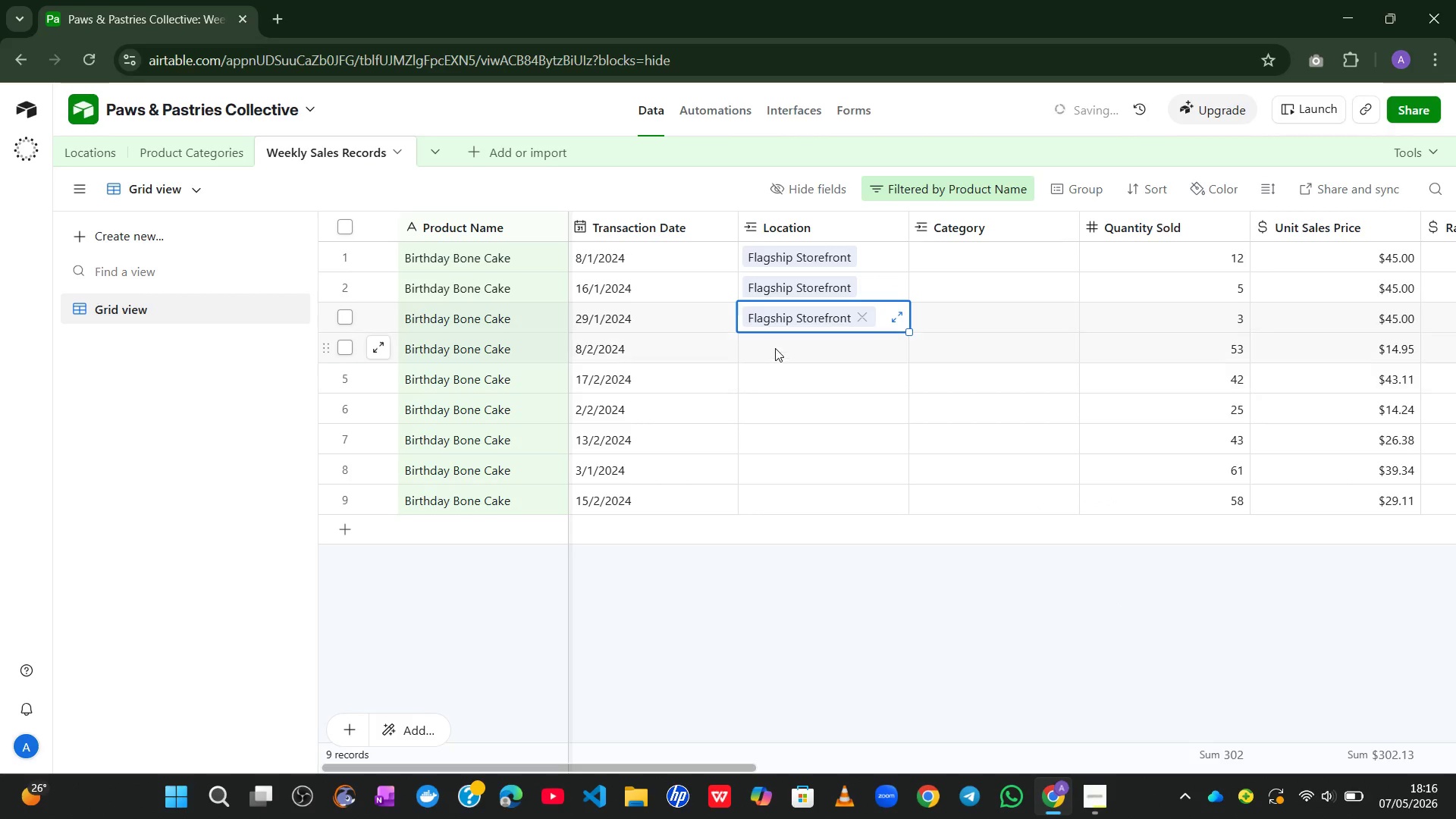 
left_click([774, 346])
 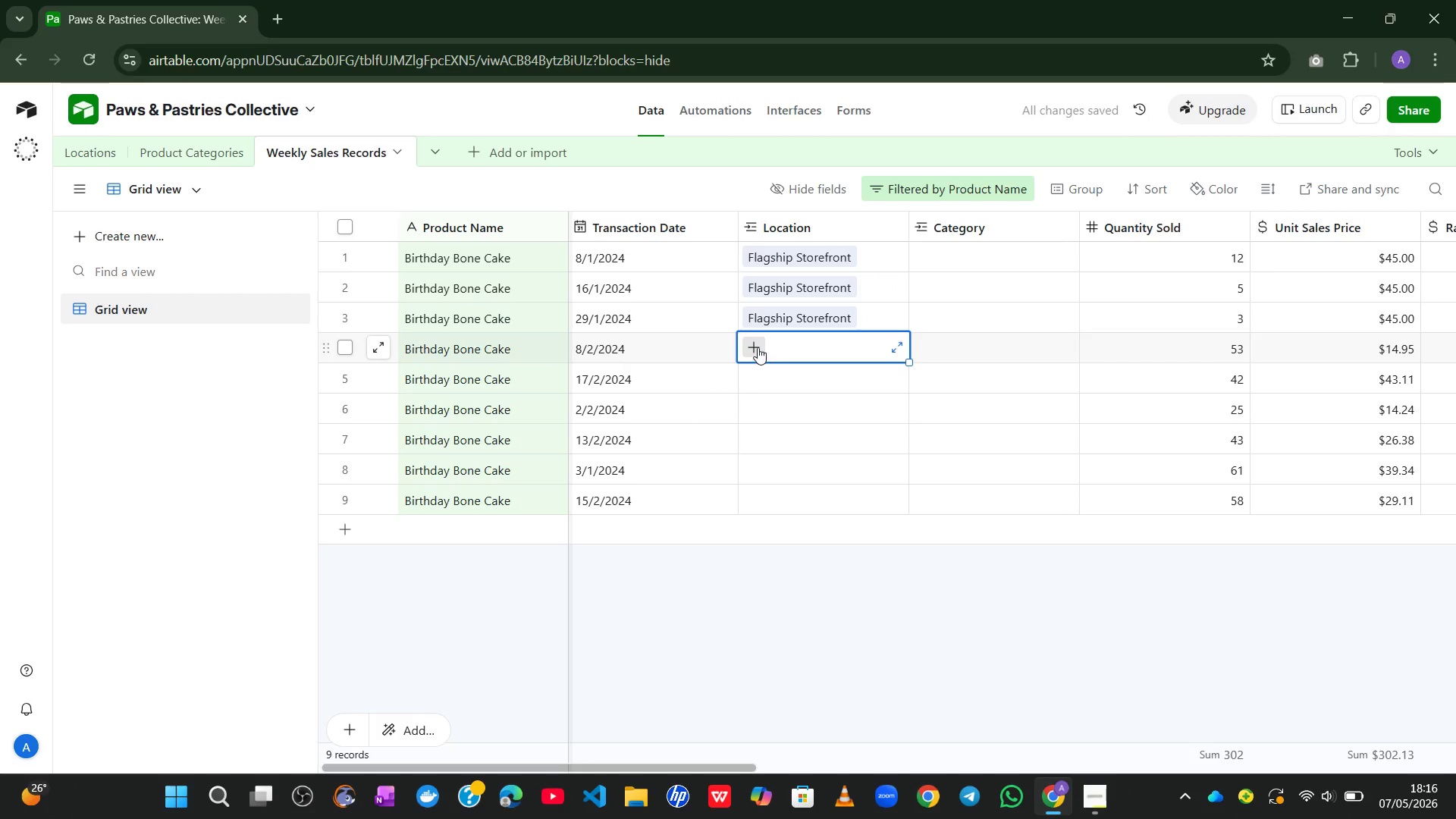 
left_click([758, 347])
 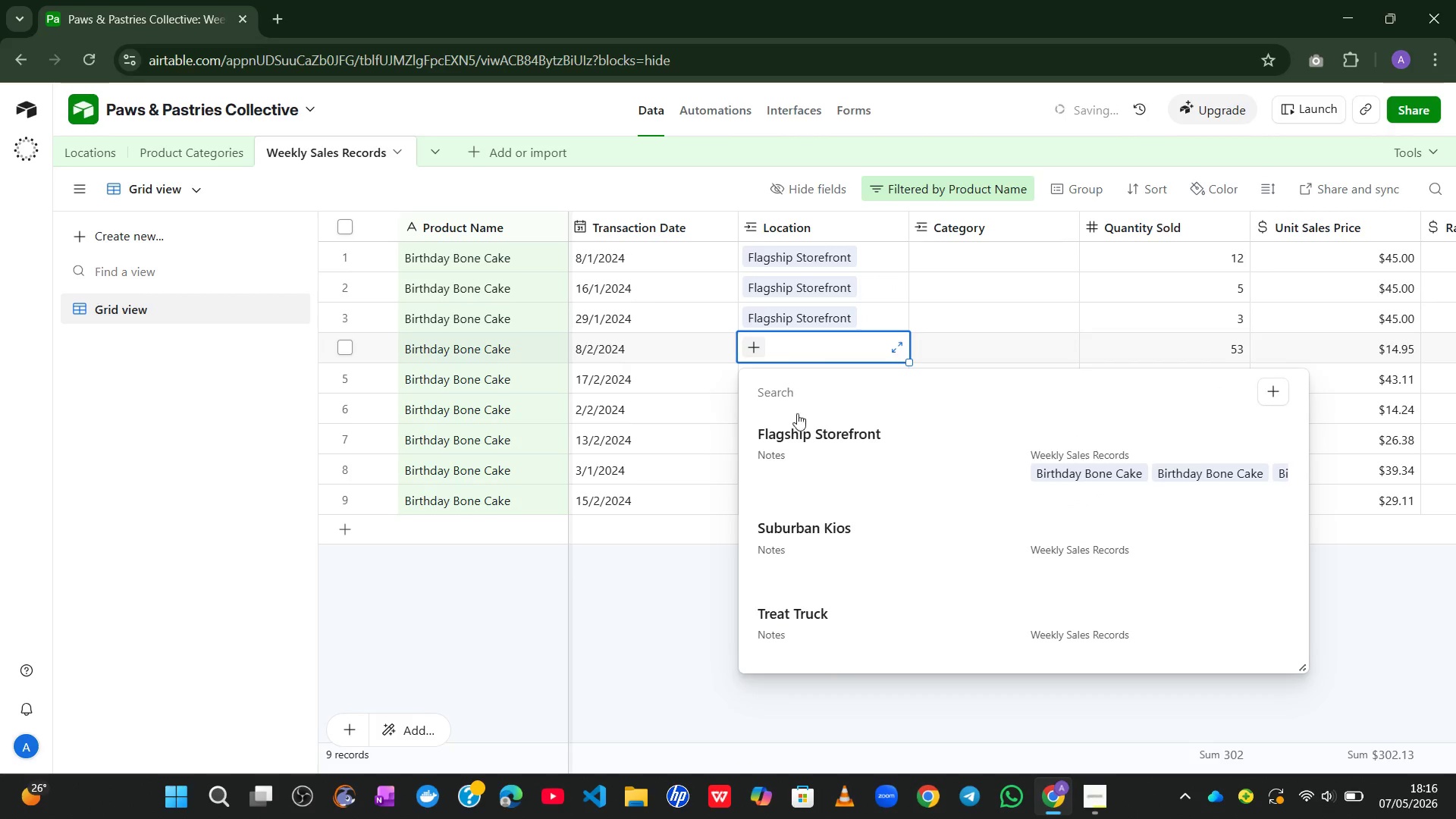 
left_click([797, 429])
 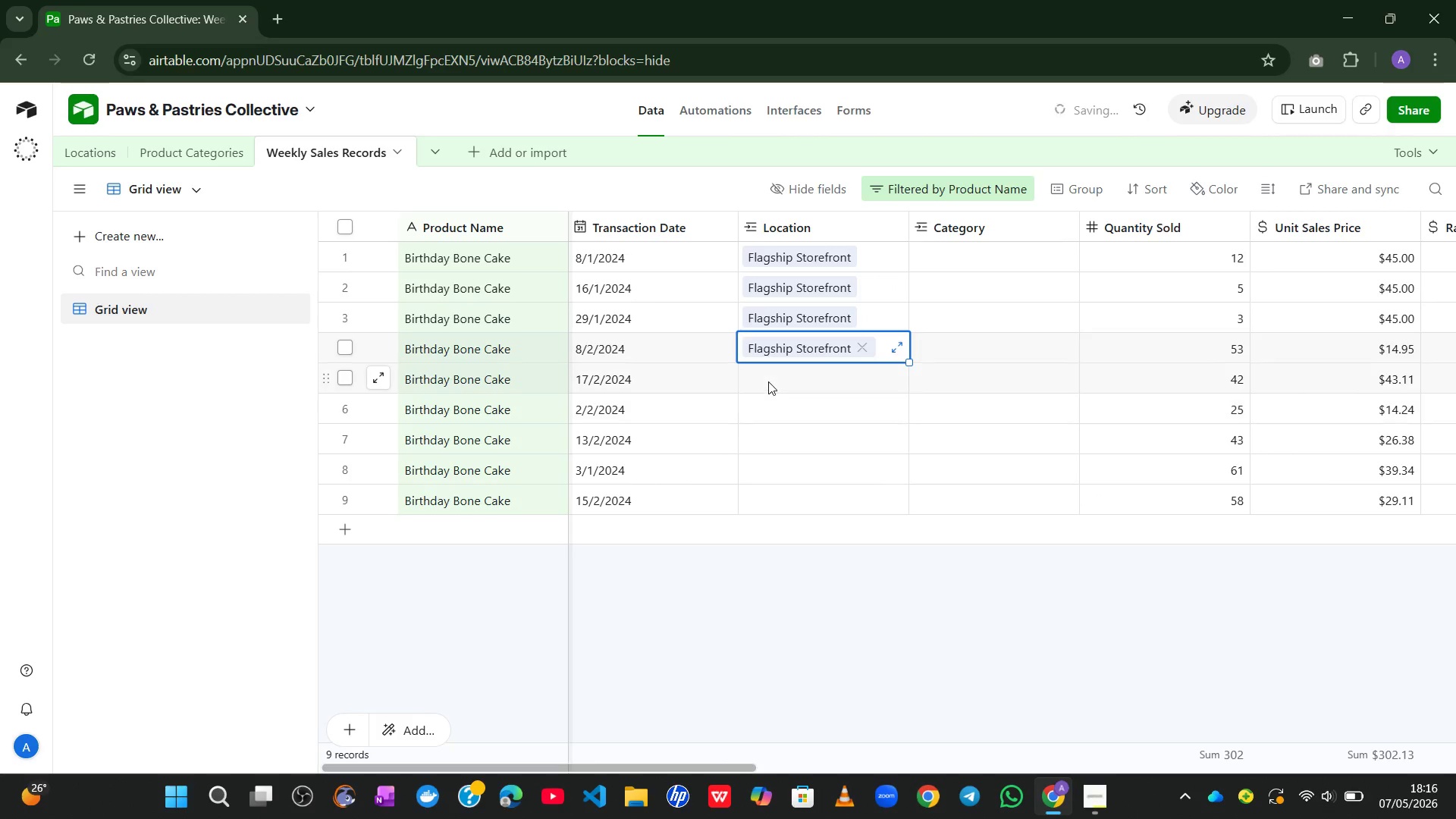 
left_click_drag(start_coordinate=[768, 381], to_coordinate=[748, 386])
 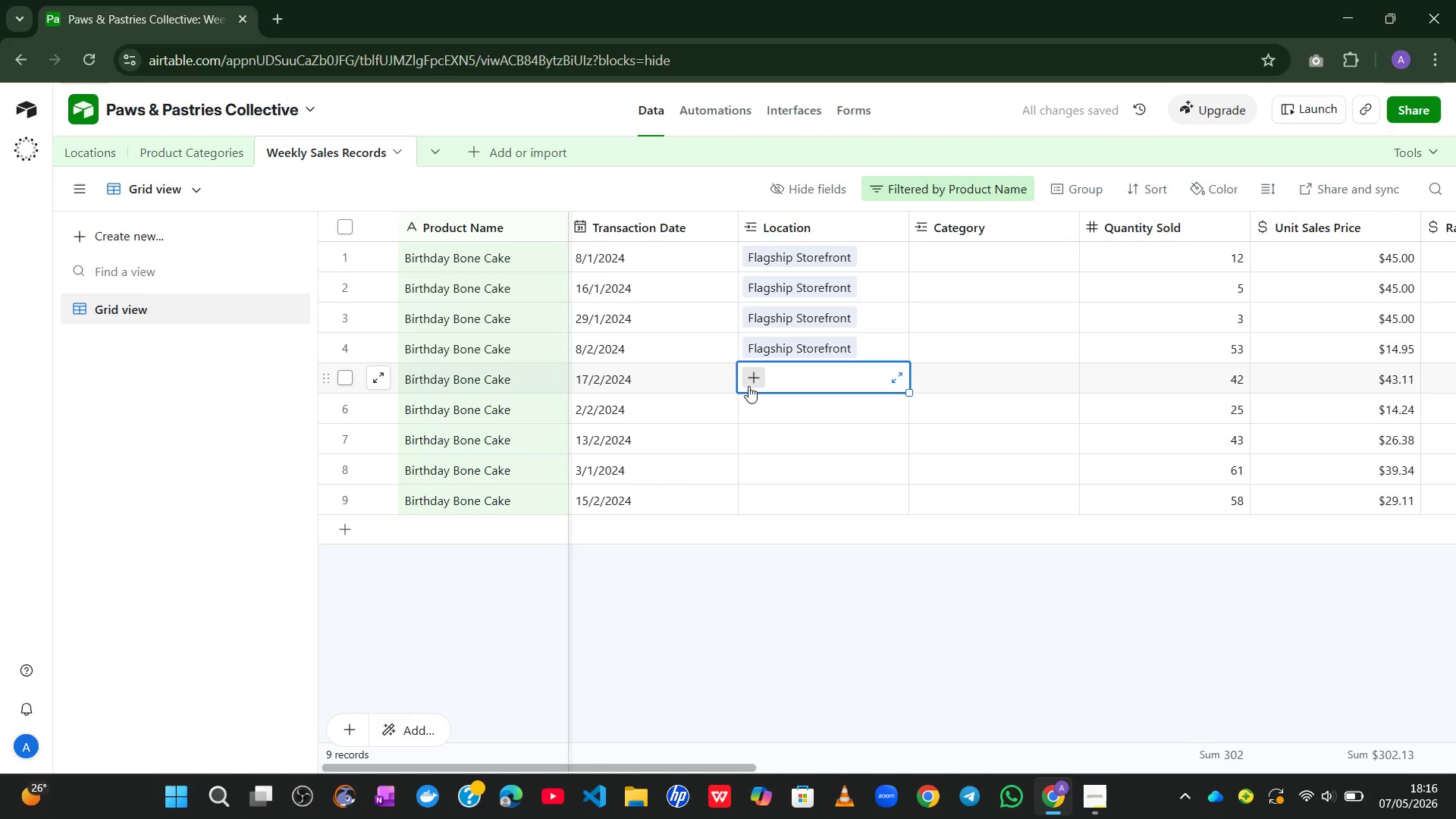 
left_click([748, 386])
 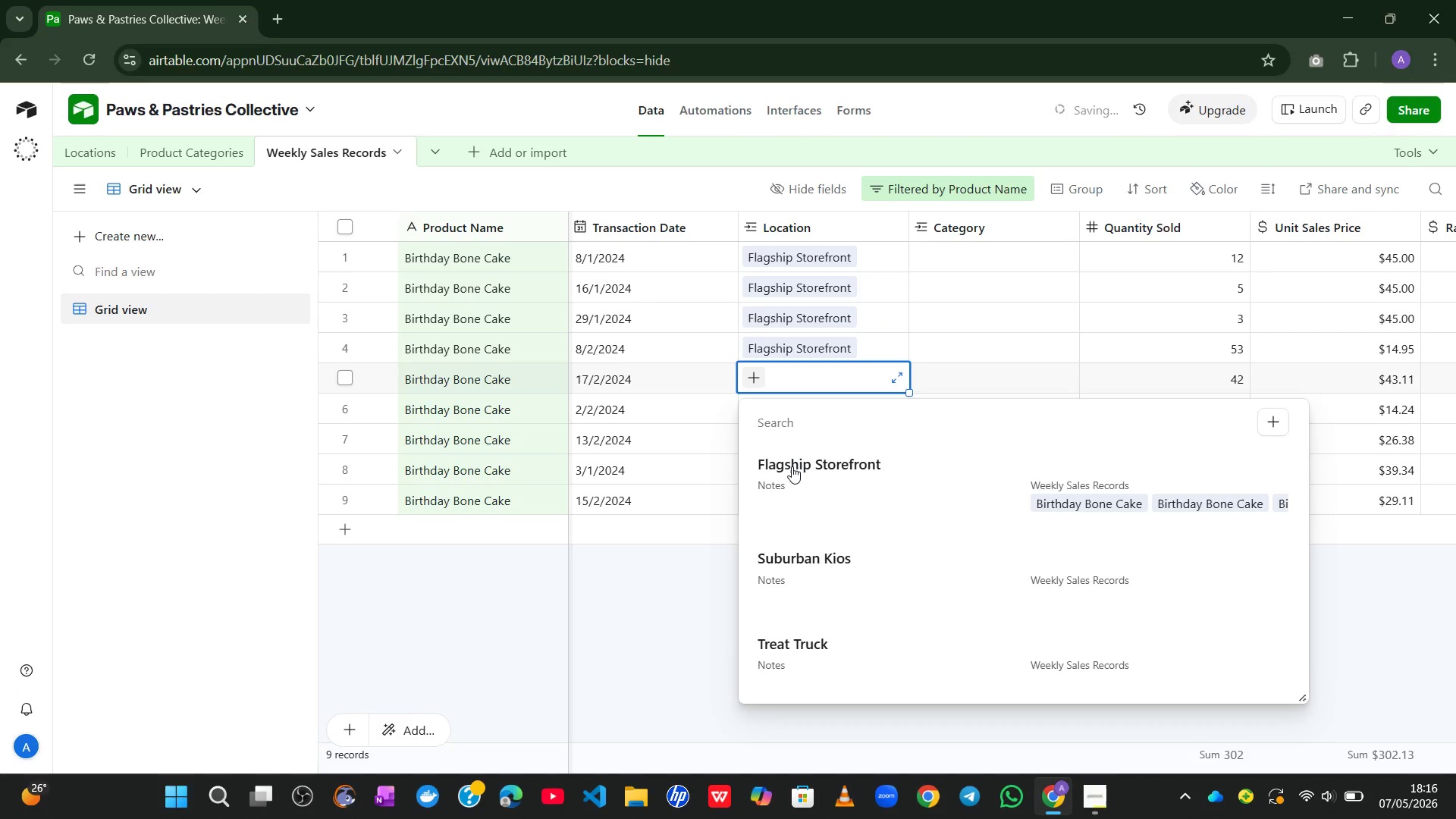 
left_click([792, 466])
 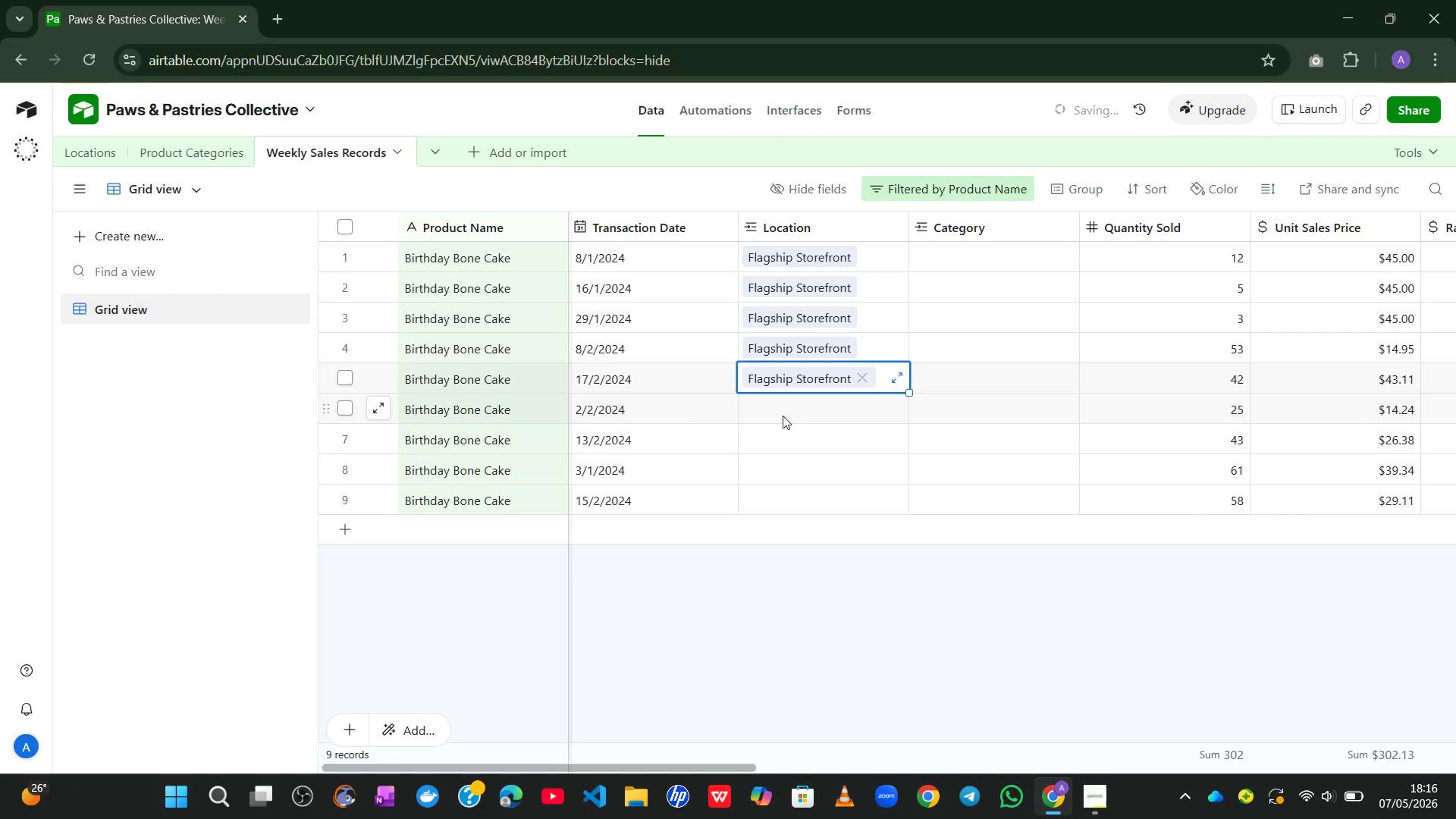 
left_click([783, 416])
 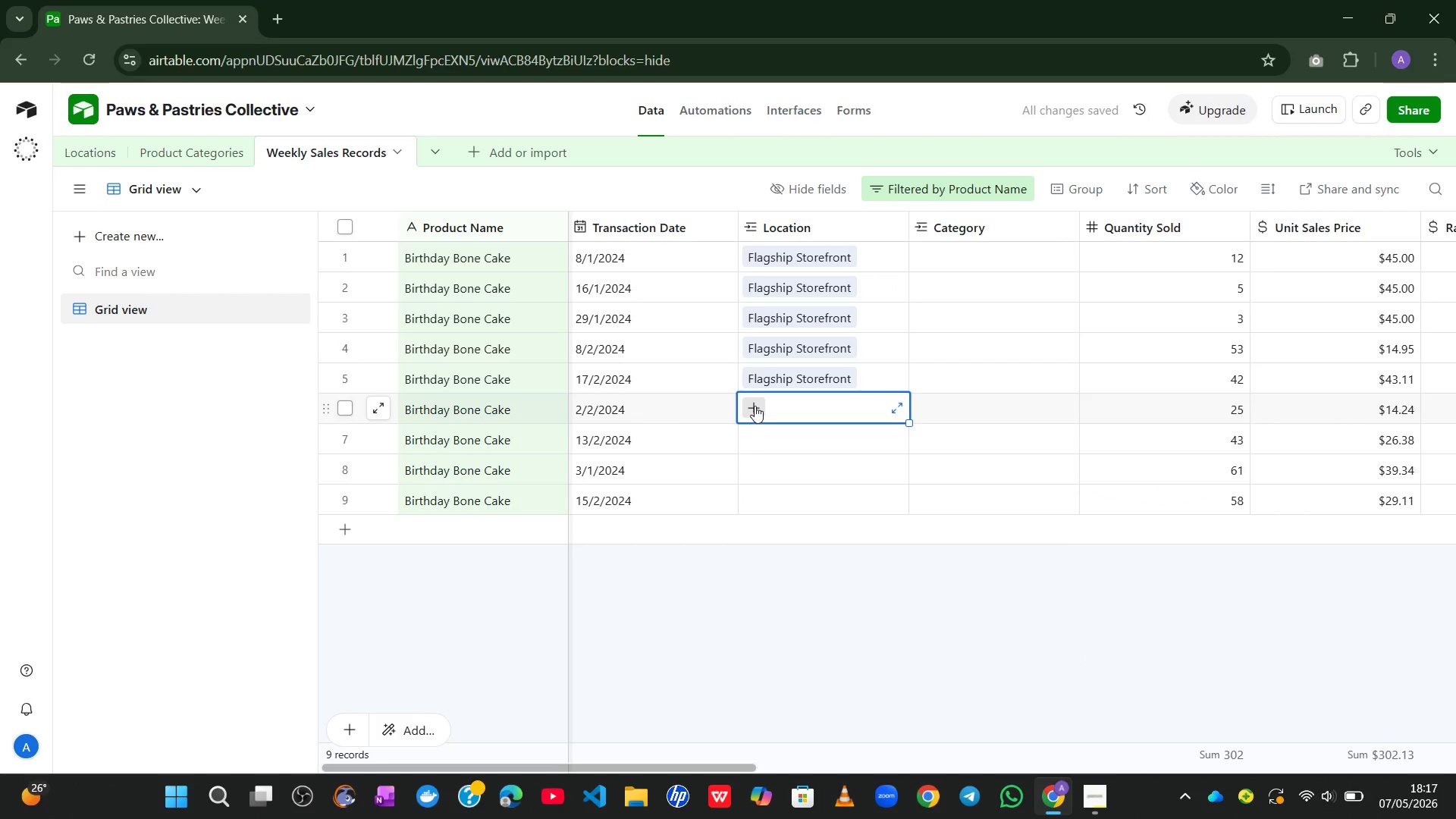 
left_click([755, 406])
 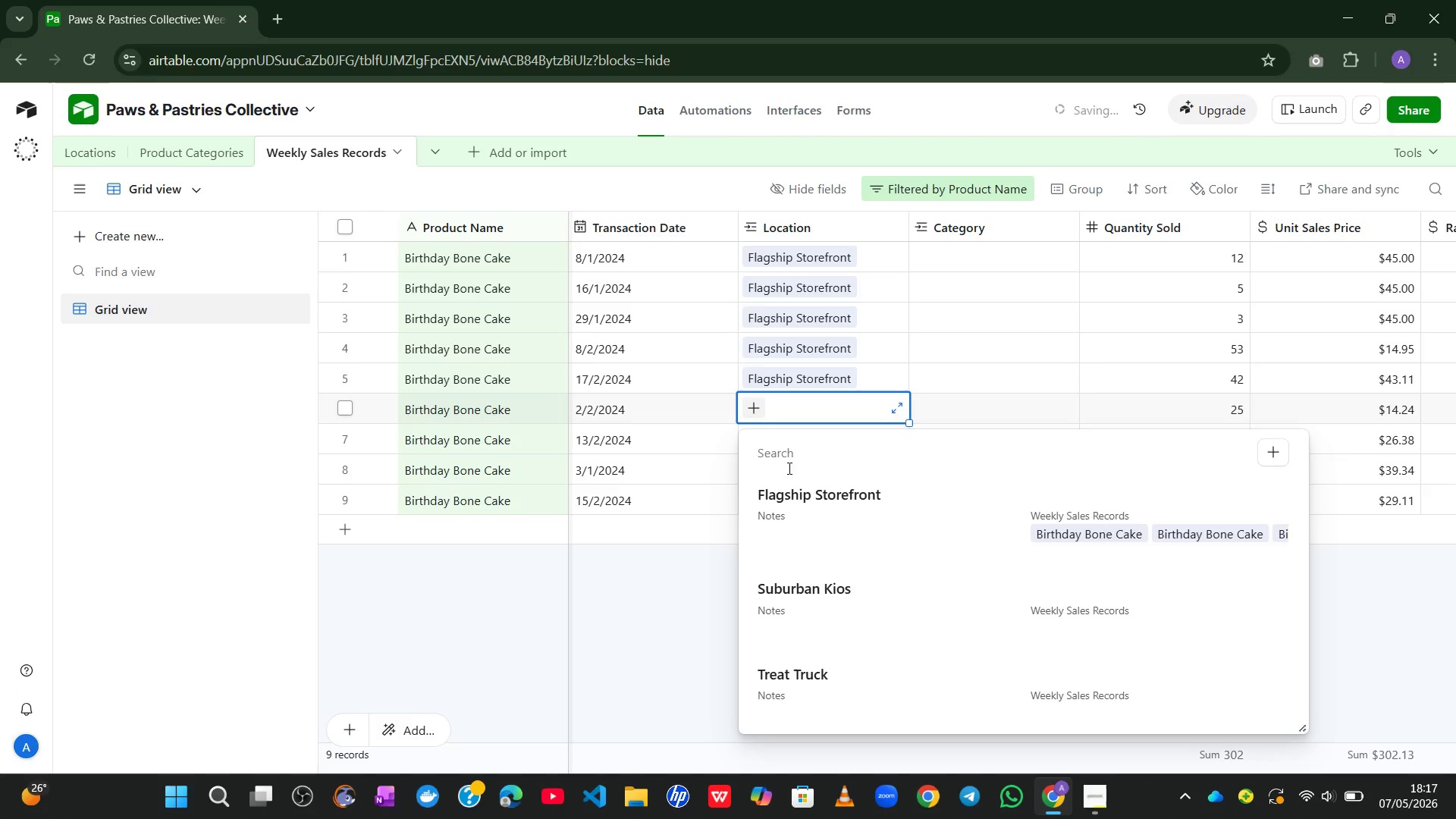 
left_click([793, 509])
 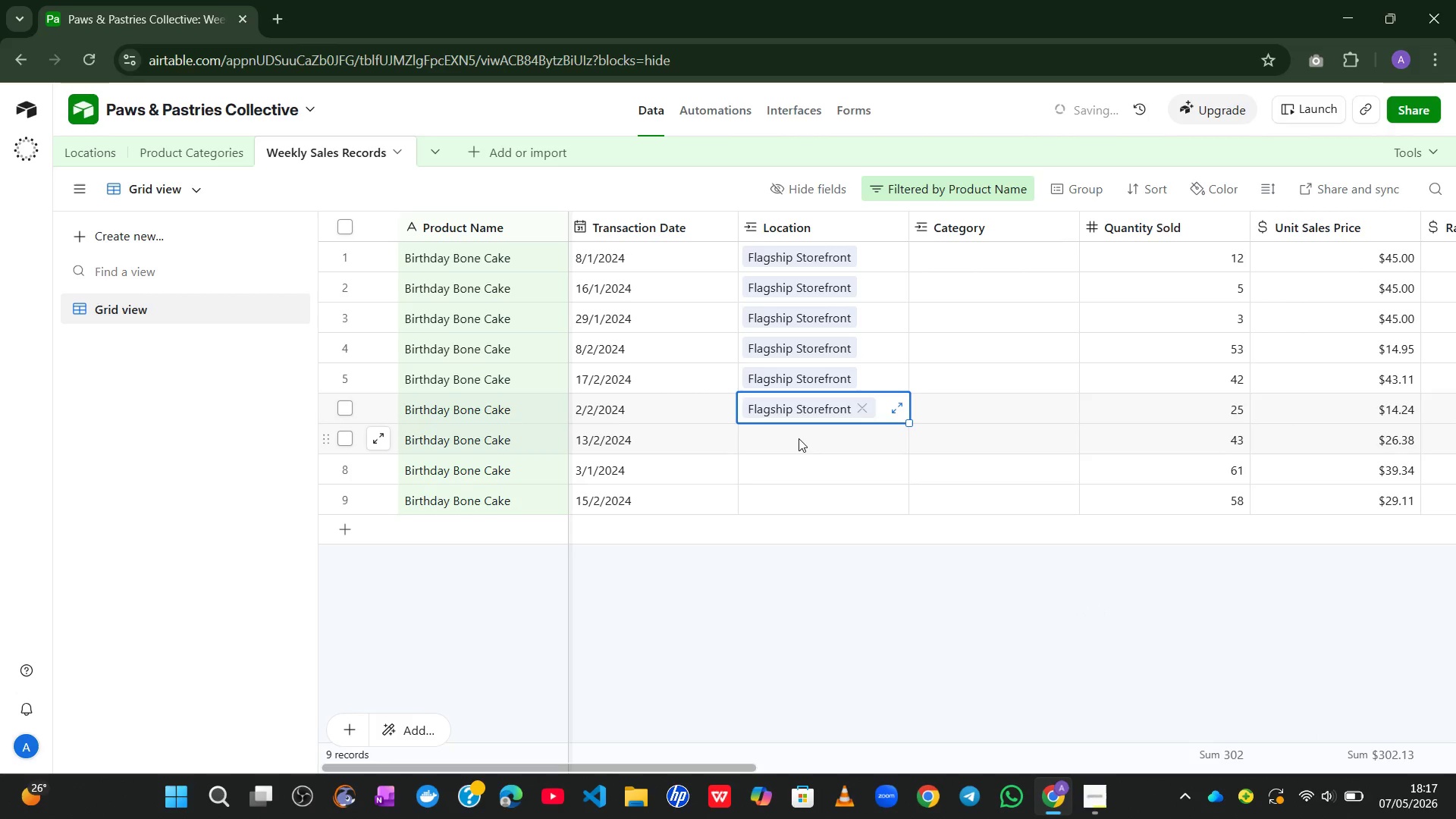 
left_click([799, 438])
 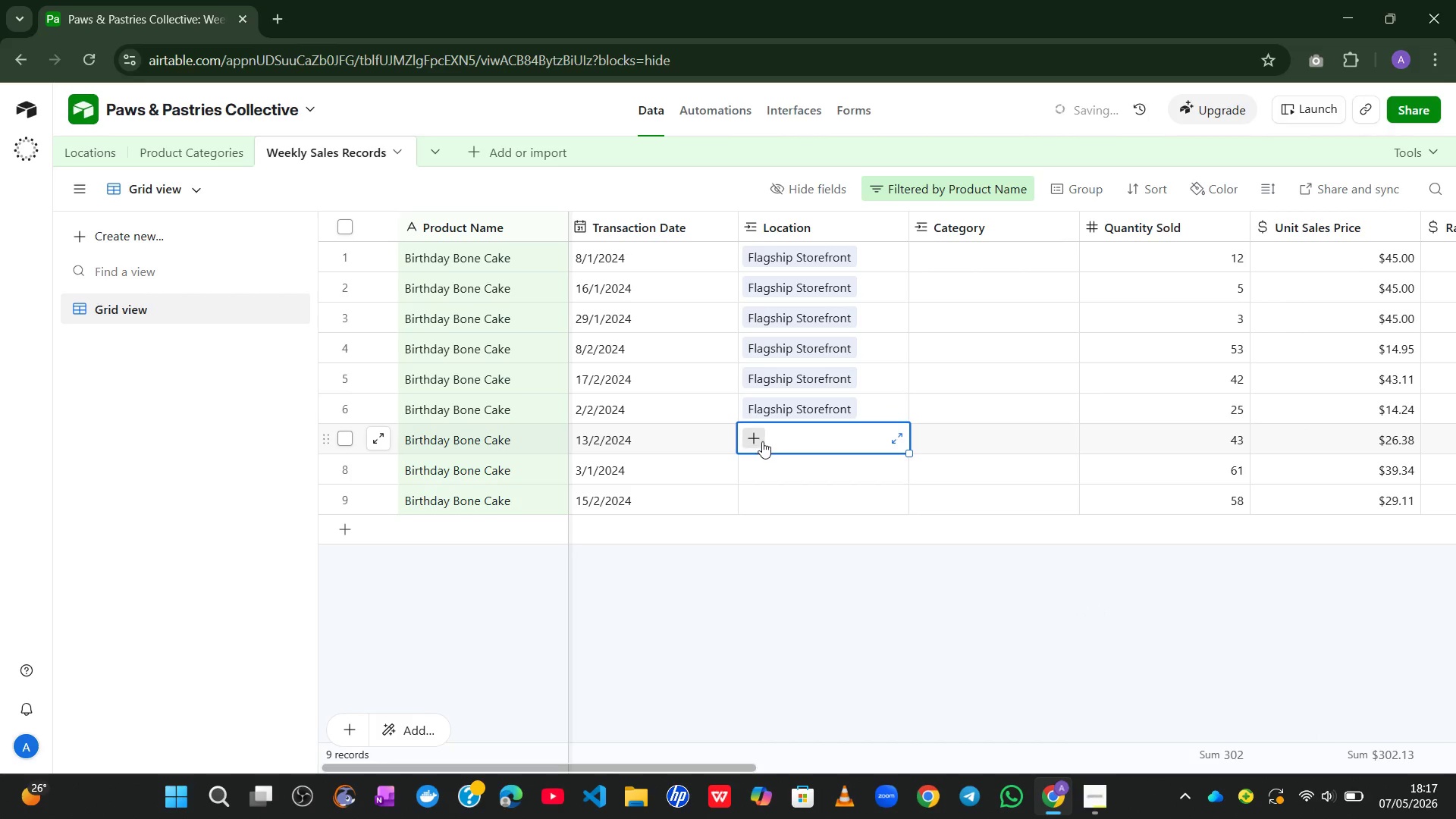 
left_click([762, 441])
 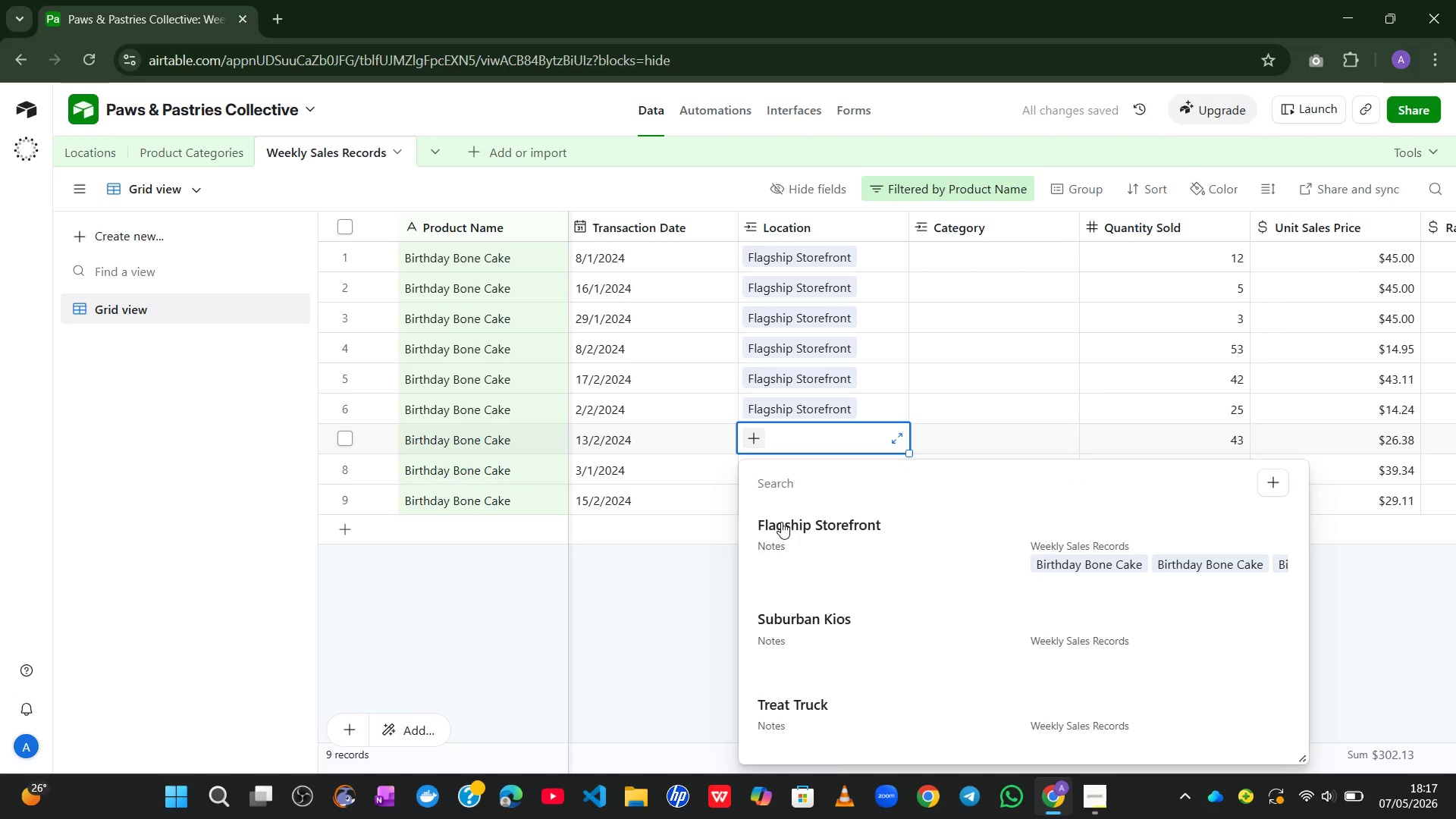 
left_click([781, 522])
 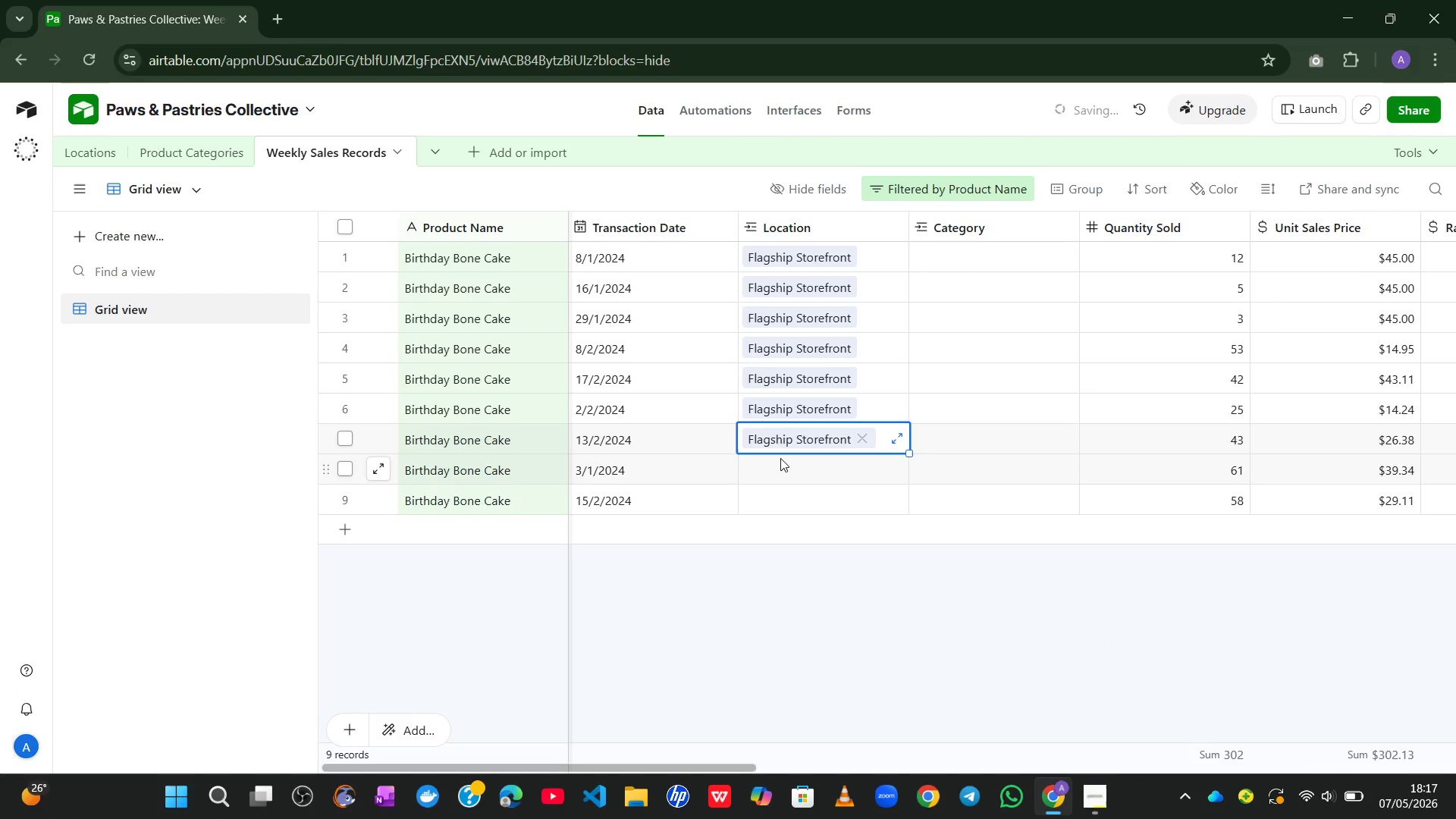 
left_click_drag(start_coordinate=[780, 458], to_coordinate=[755, 462])
 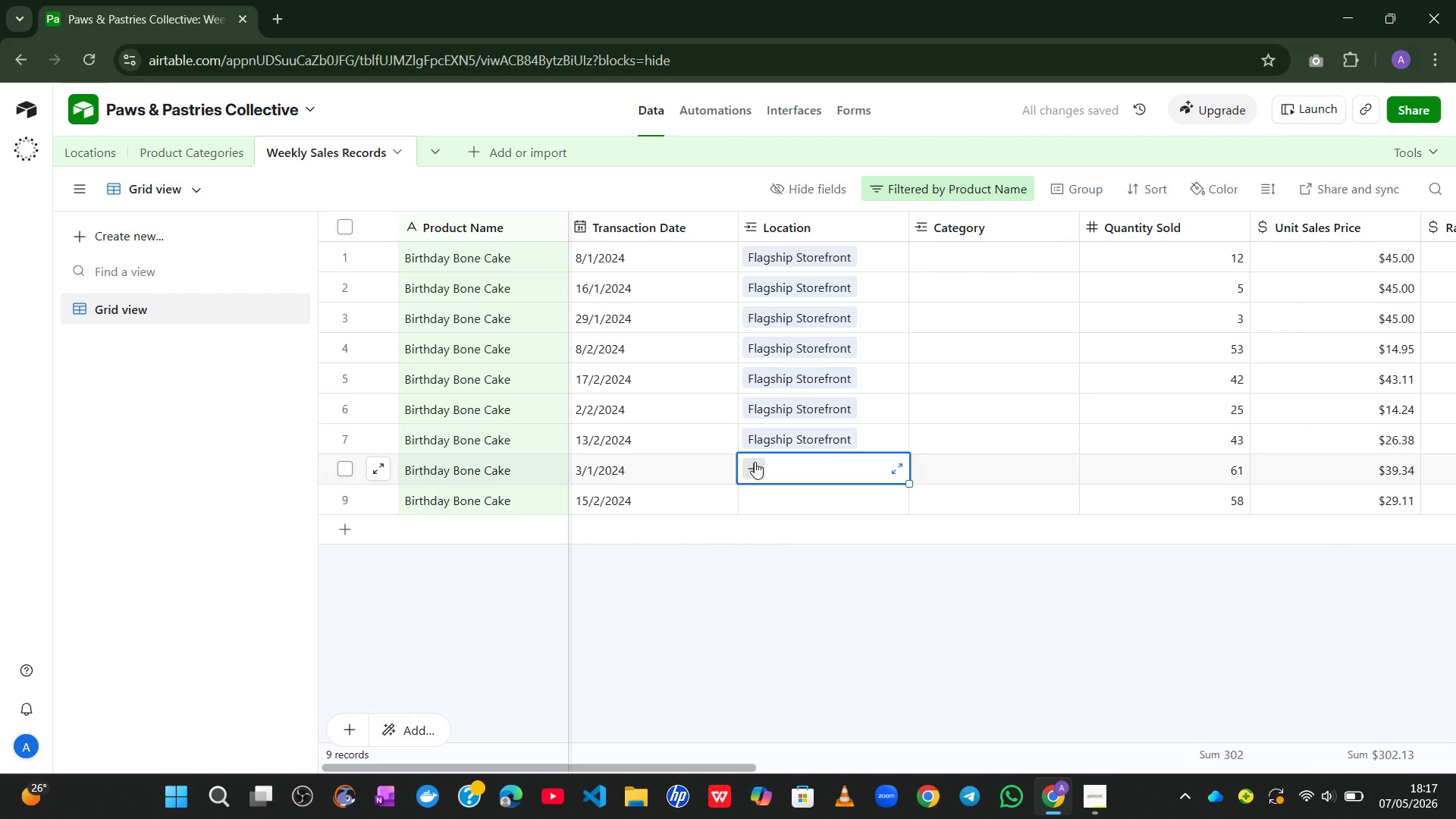 
left_click([755, 462])
 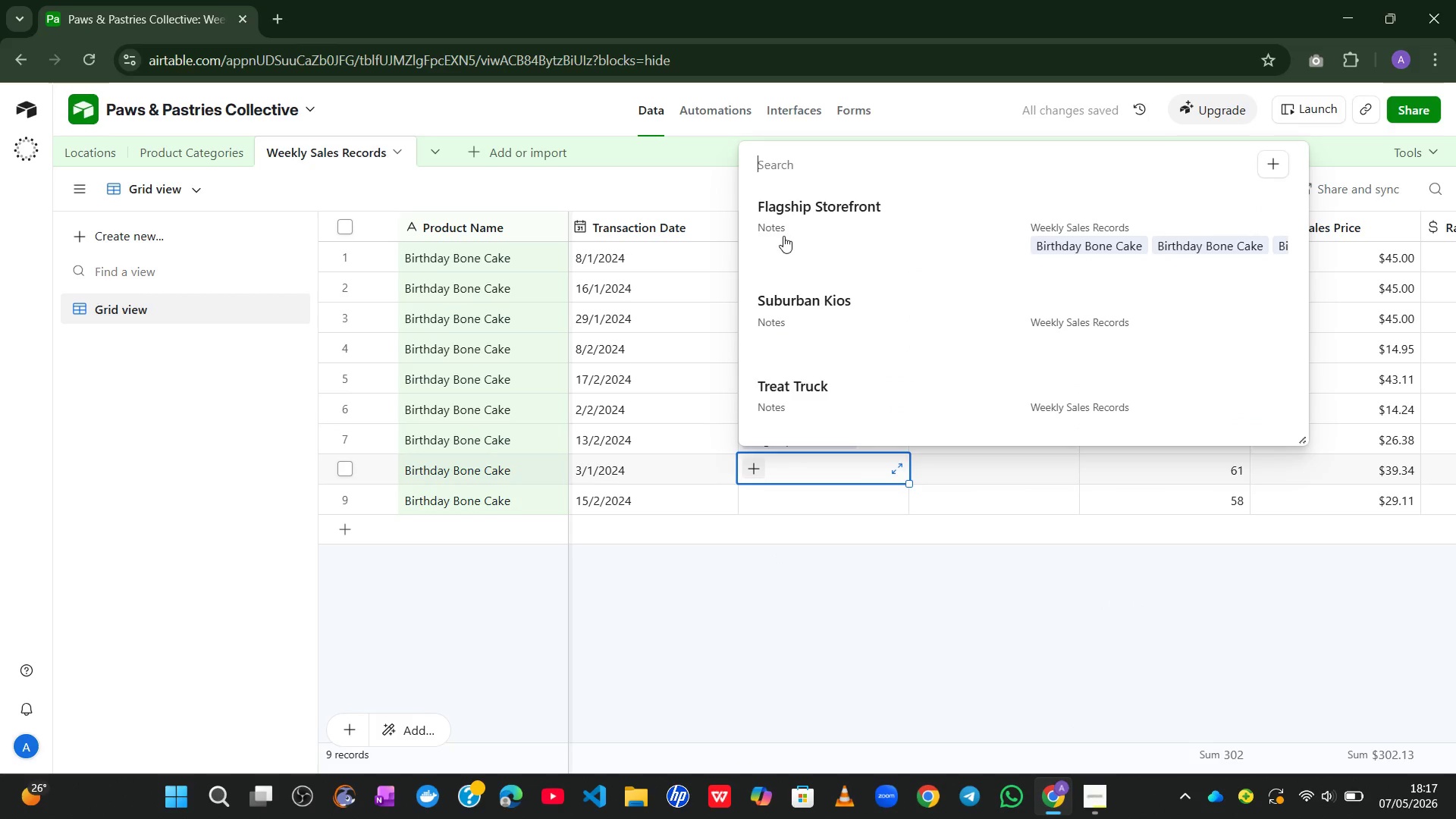 
left_click([783, 231])
 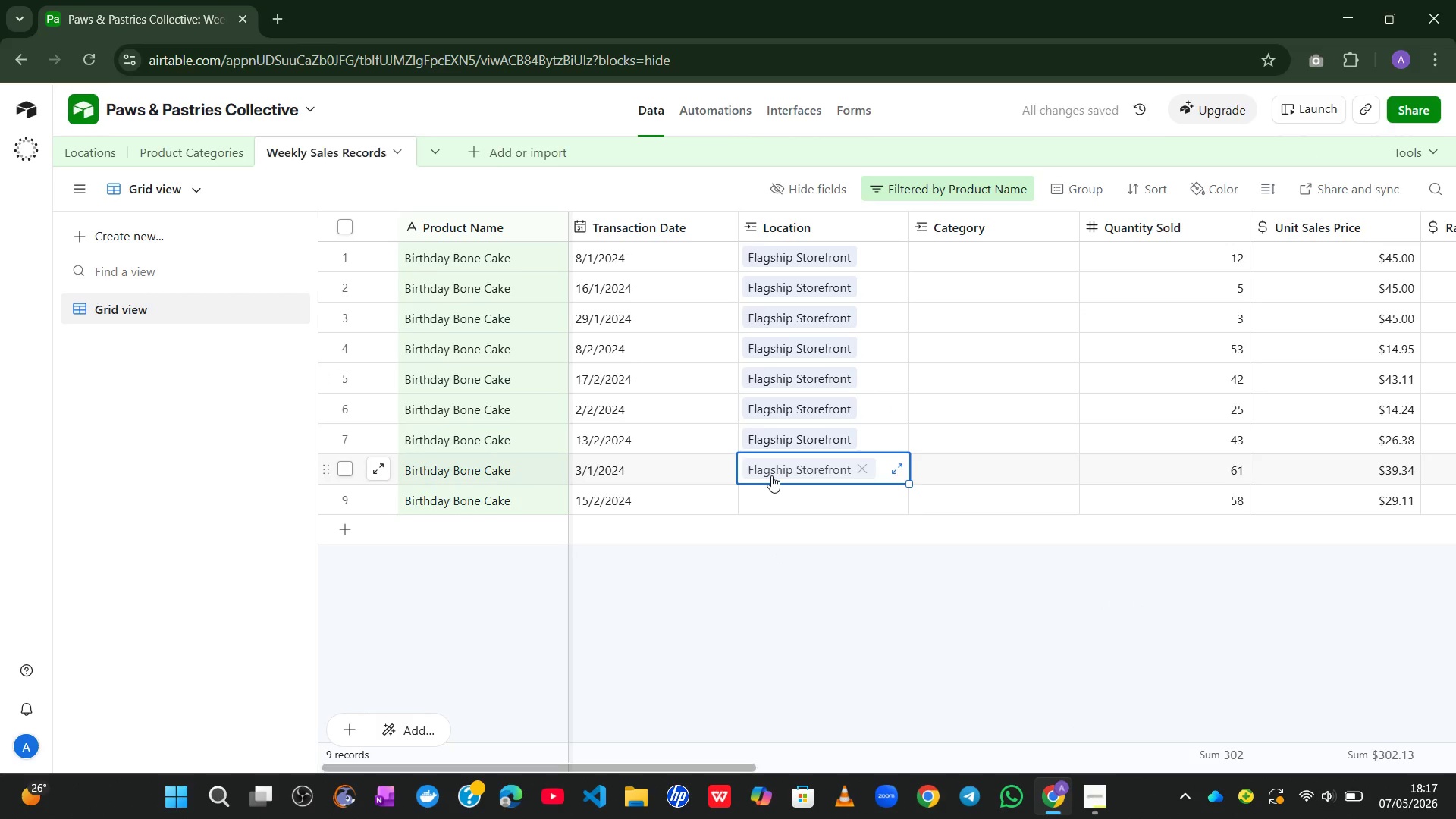 
left_click([771, 487])
 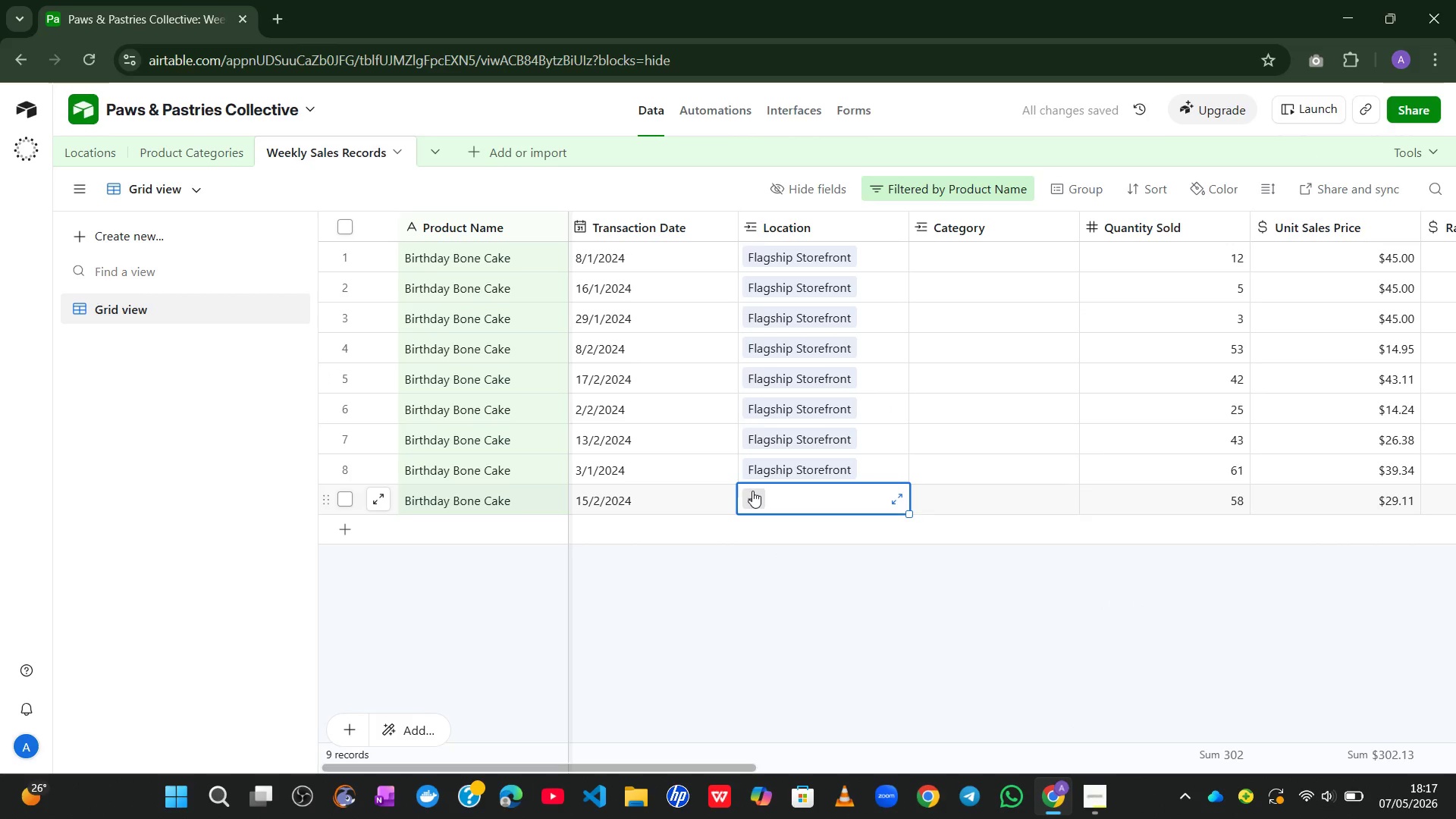 
left_click([752, 491])
 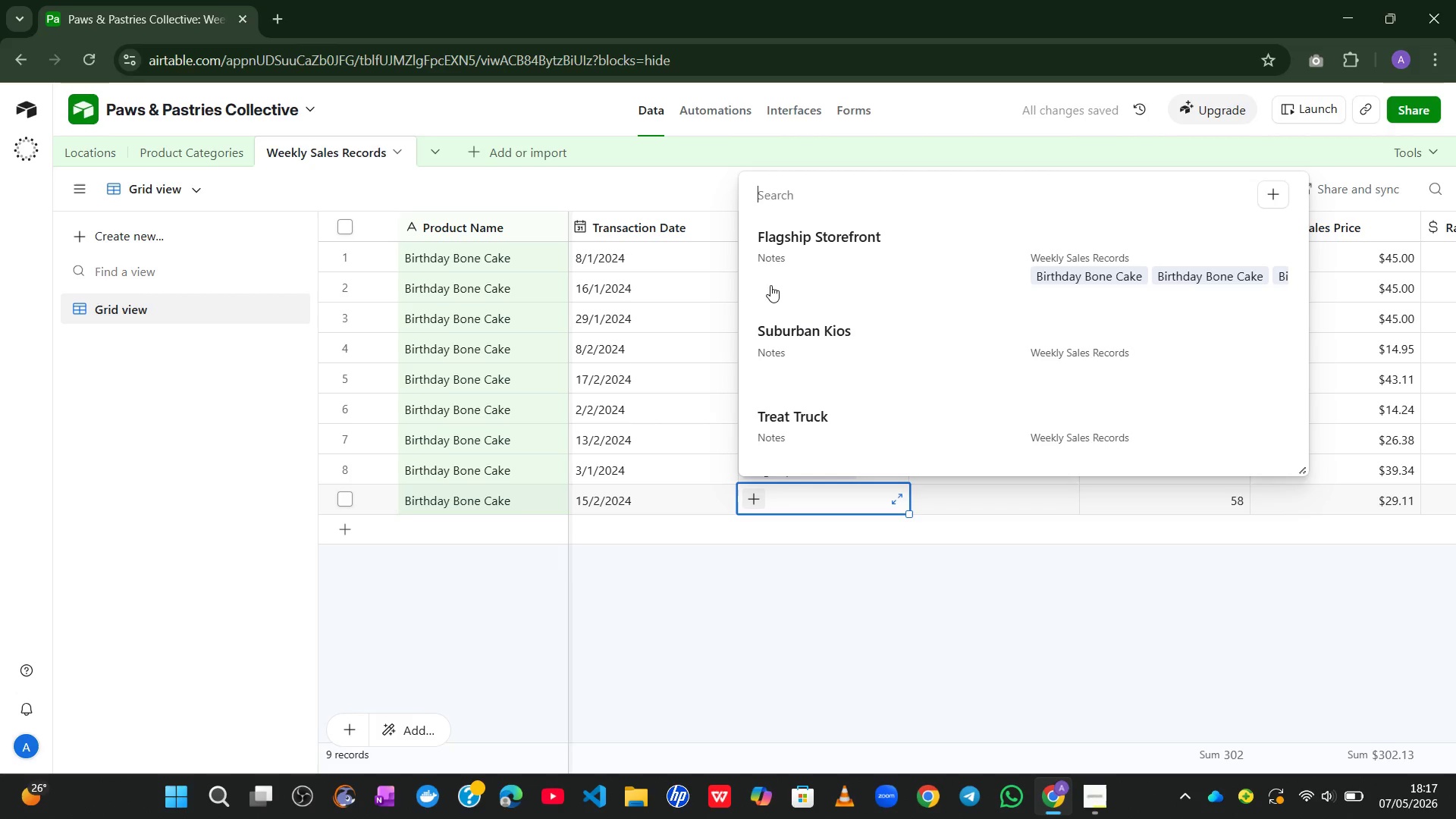 
left_click([769, 261])
 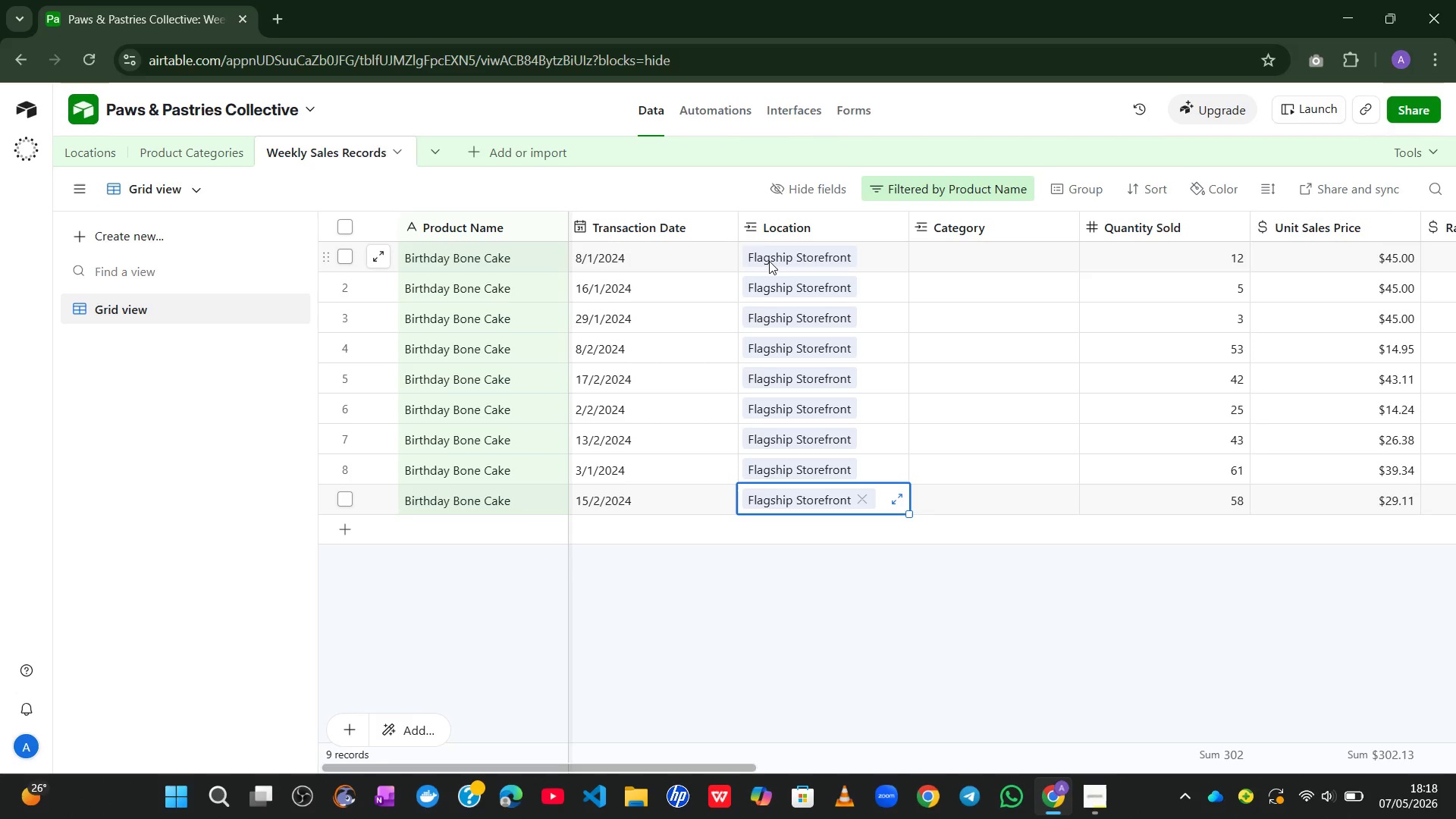 
wait(99.94)
 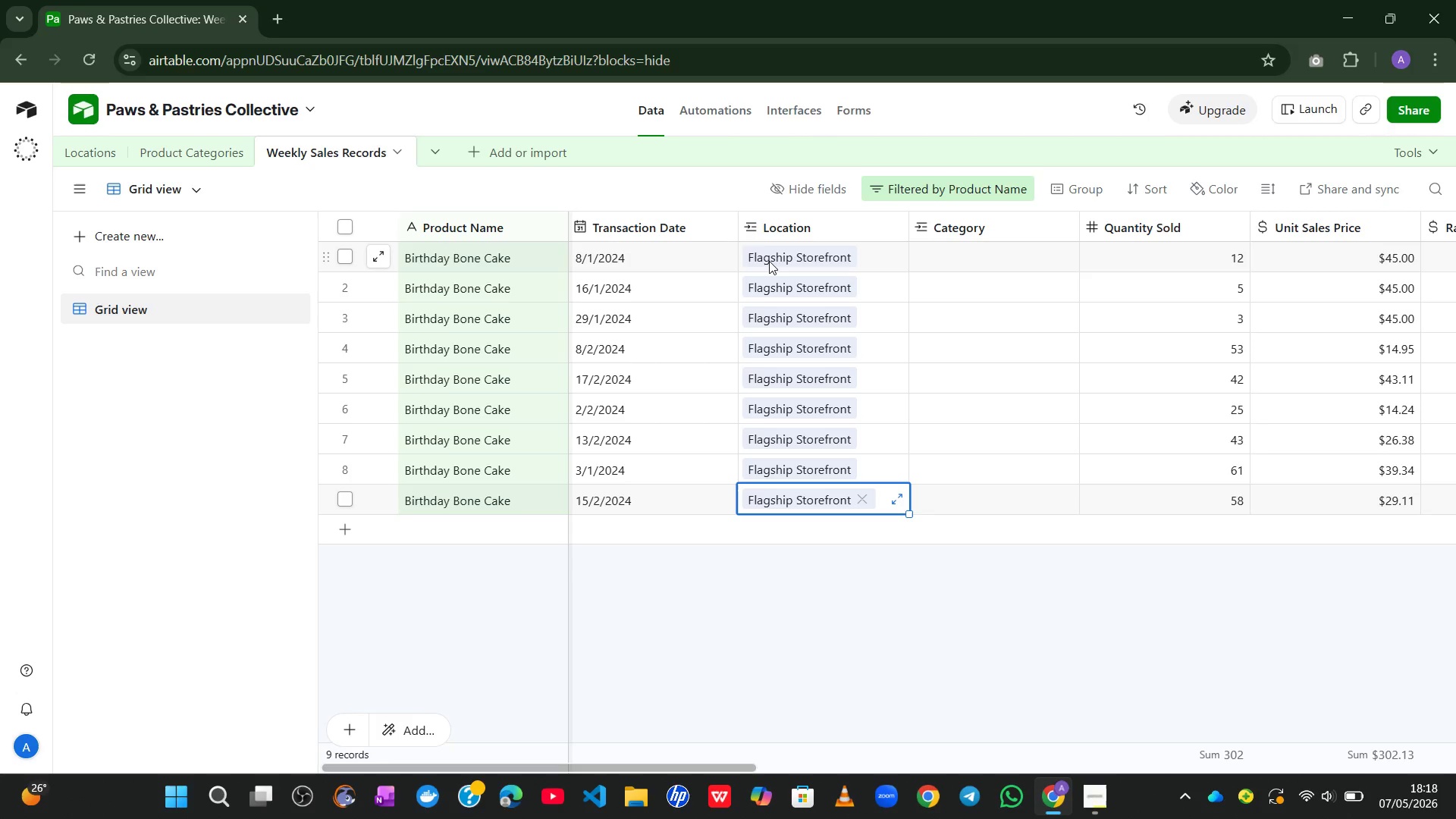 
left_click([969, 188])
 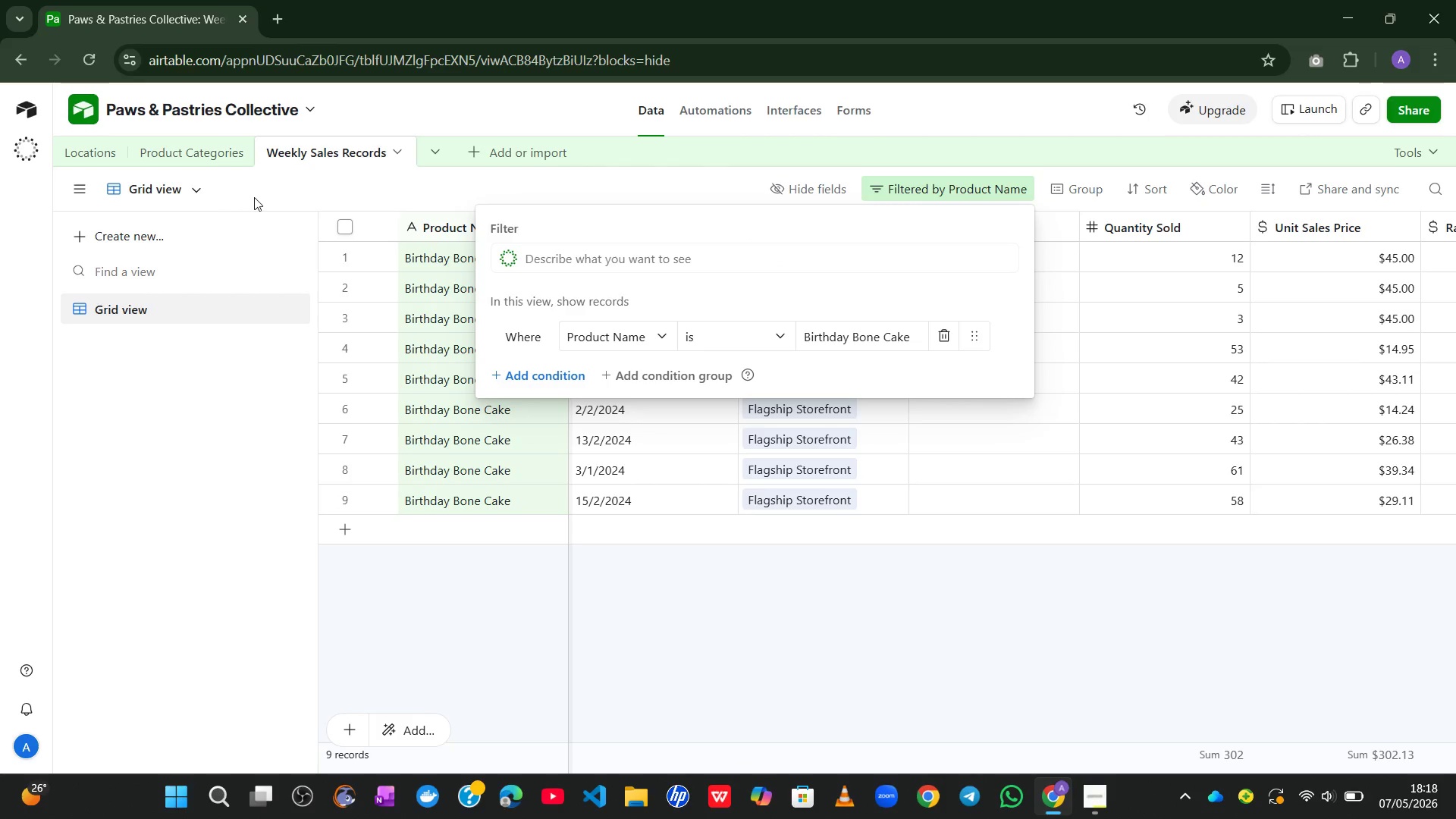 
left_click([199, 136])
 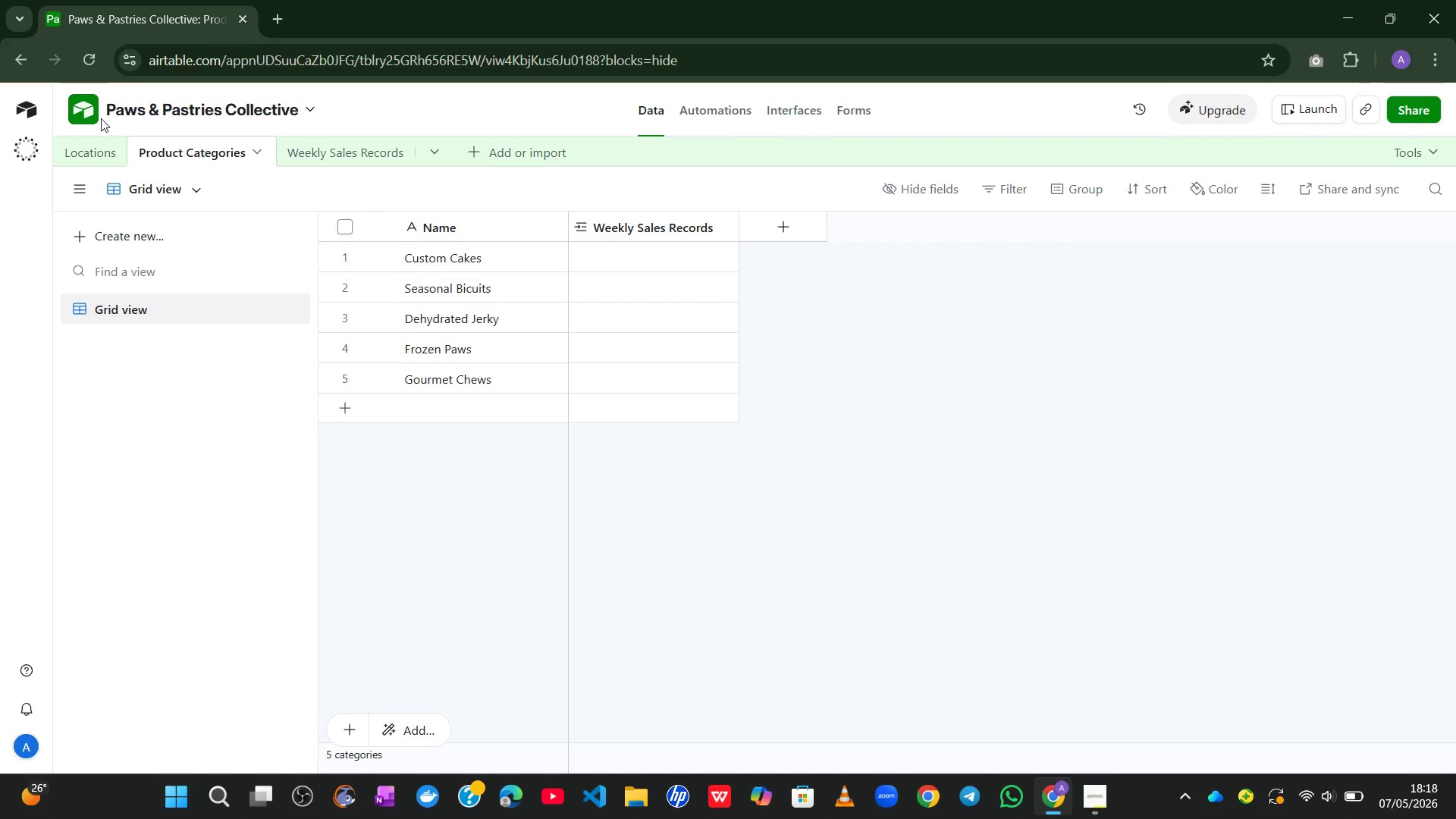 
left_click([93, 137])
 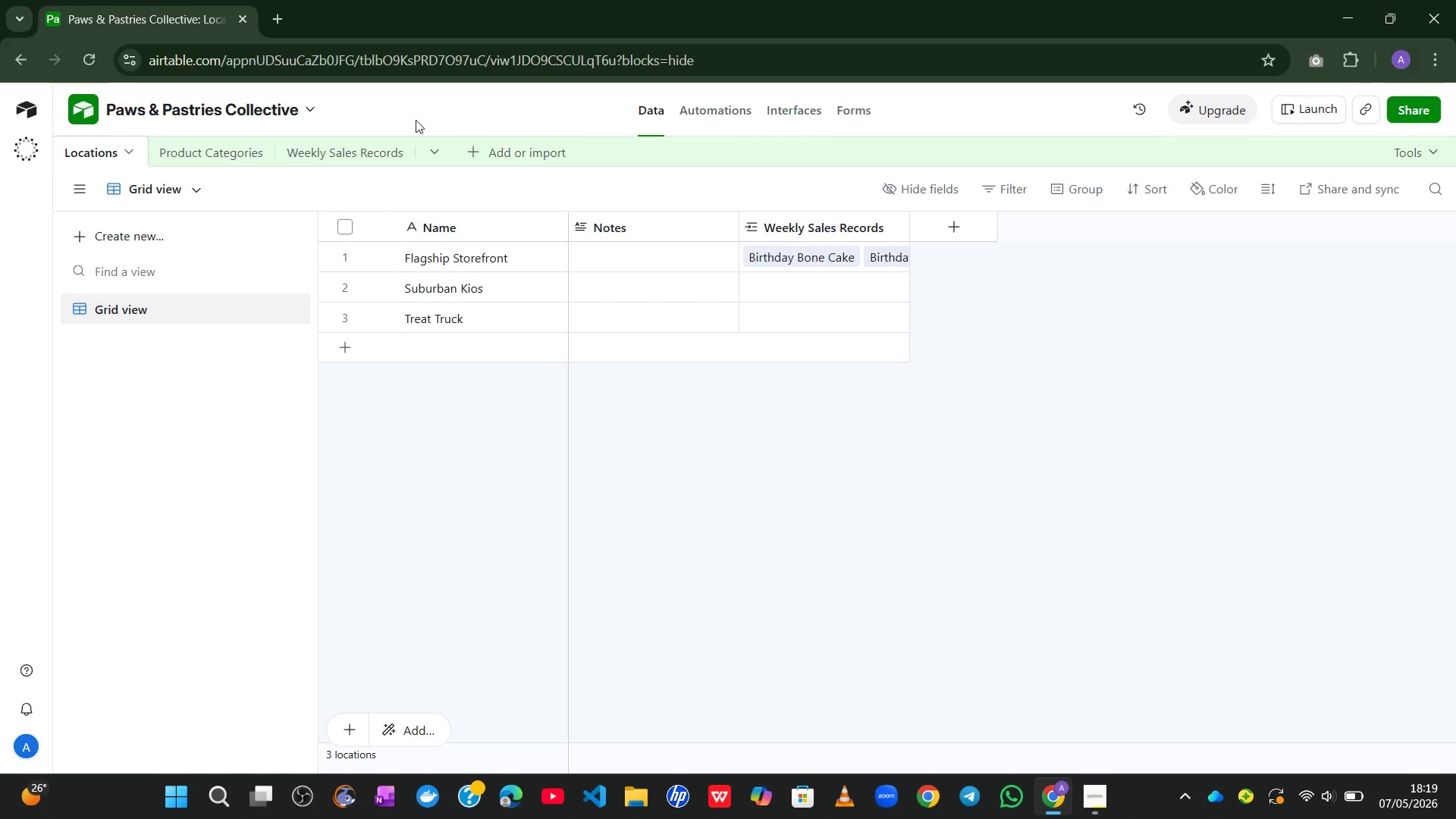 
left_click([369, 141])
 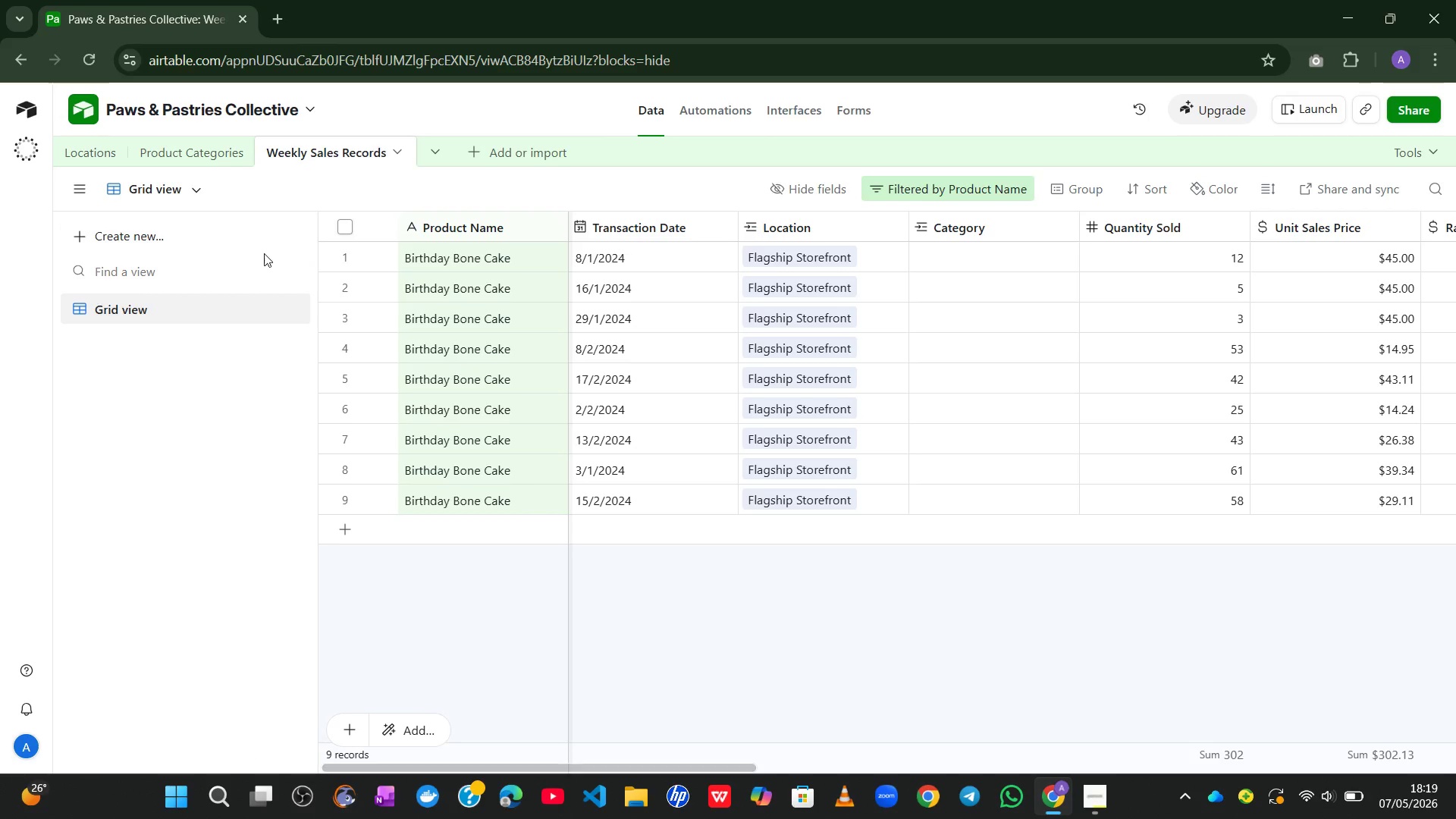 
left_click([913, 187])
 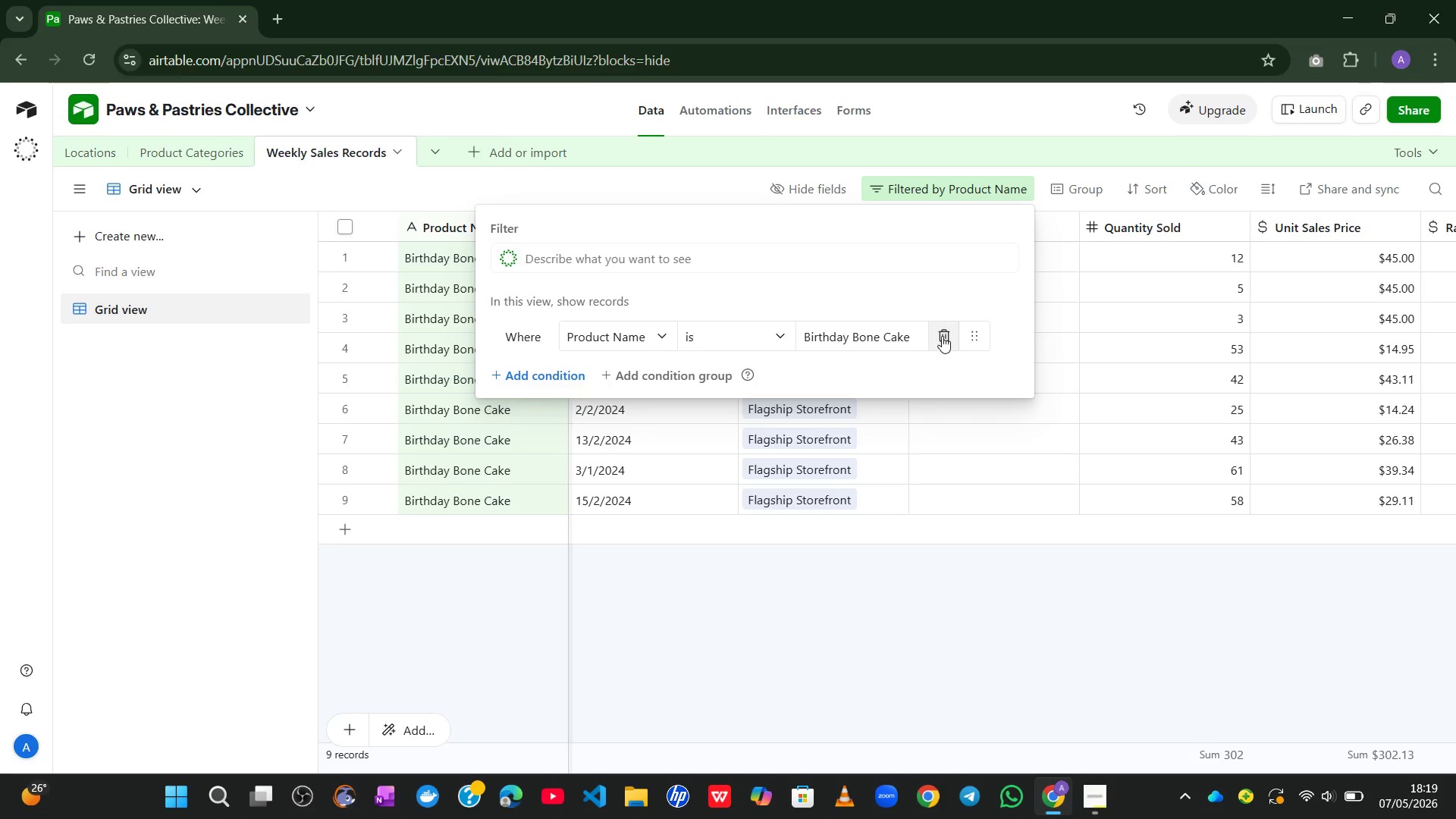 
left_click([942, 336])
 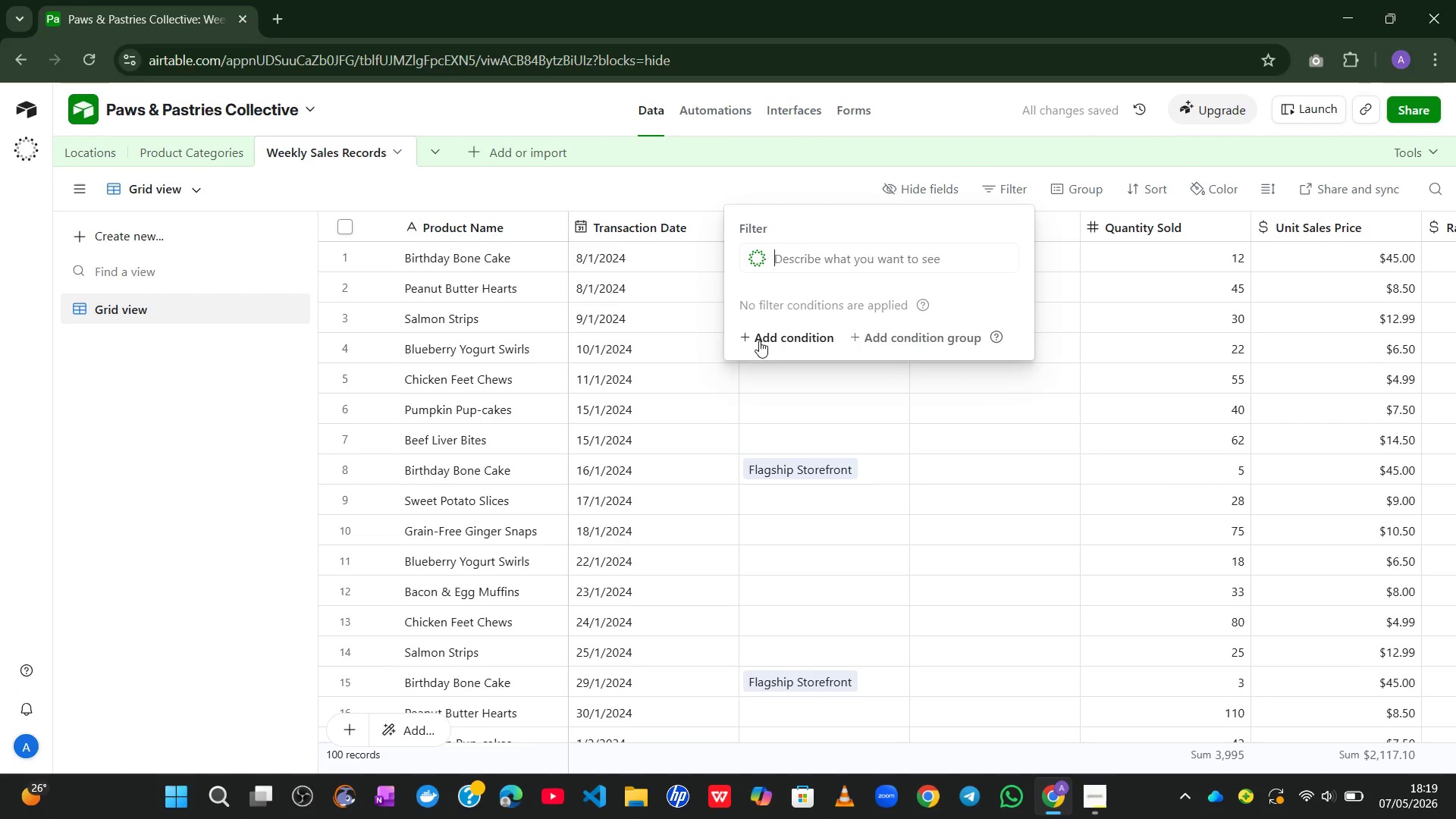 
wait(5.14)
 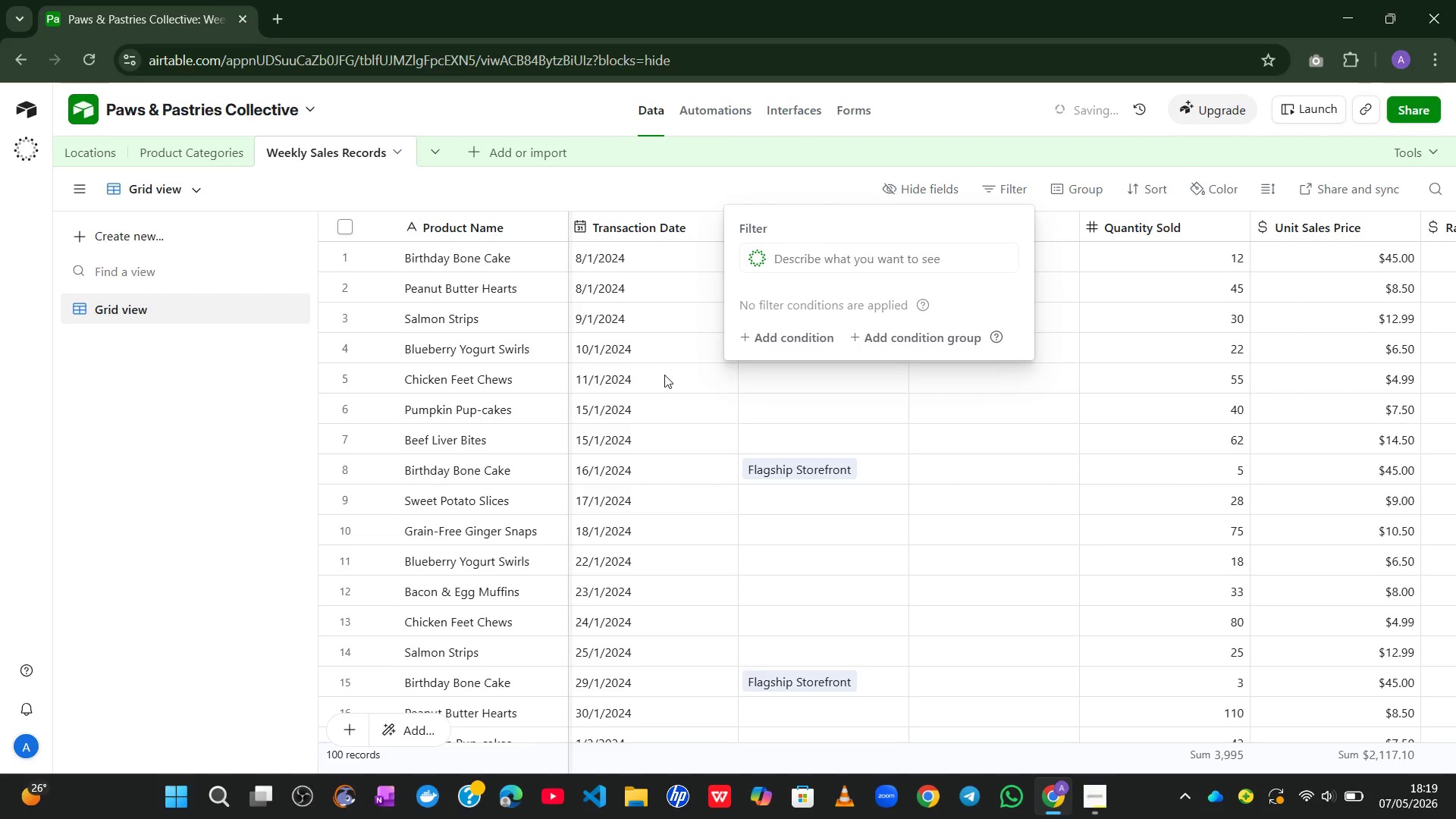 
left_click([774, 336])
 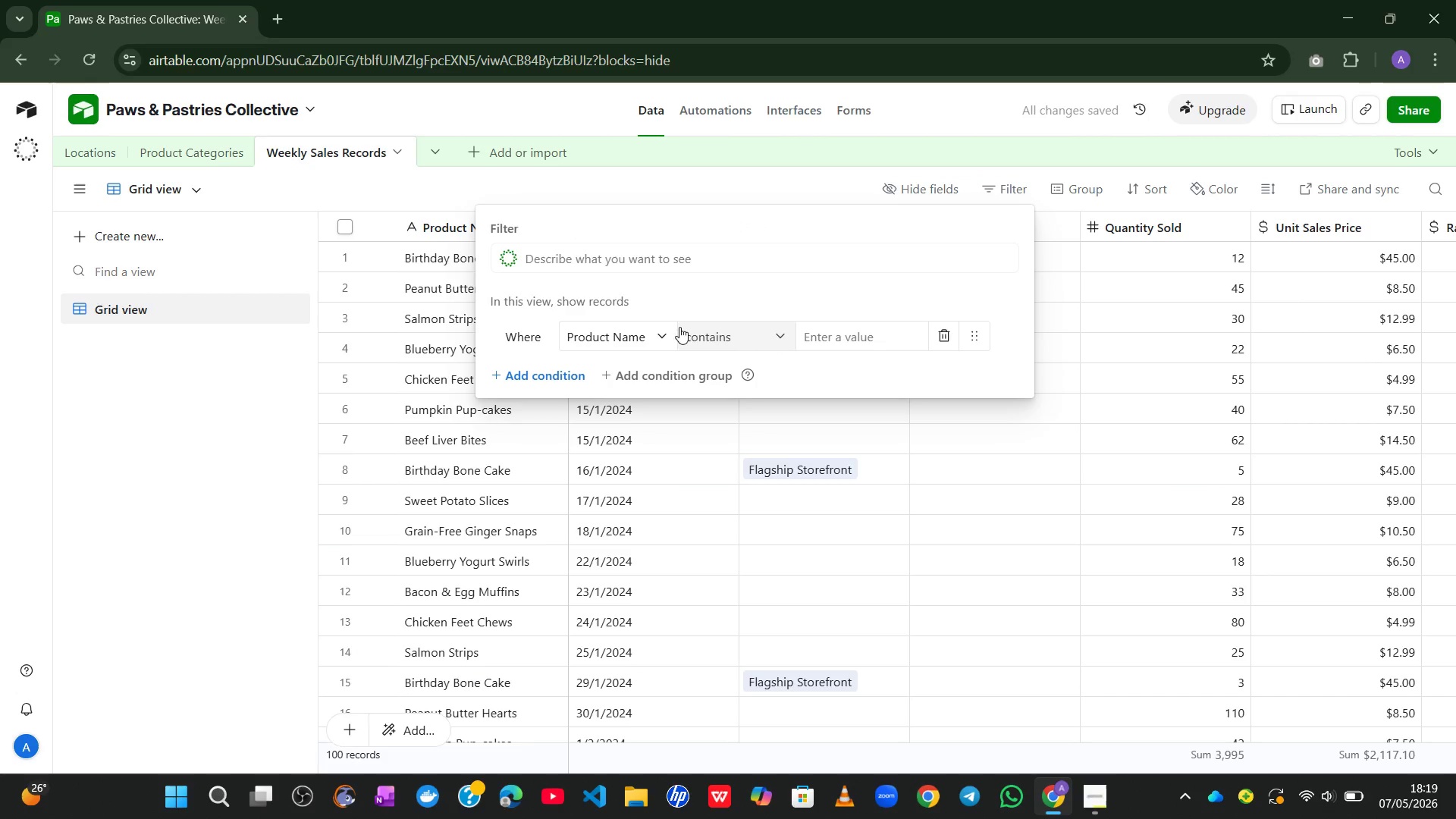 
left_click([745, 332])
 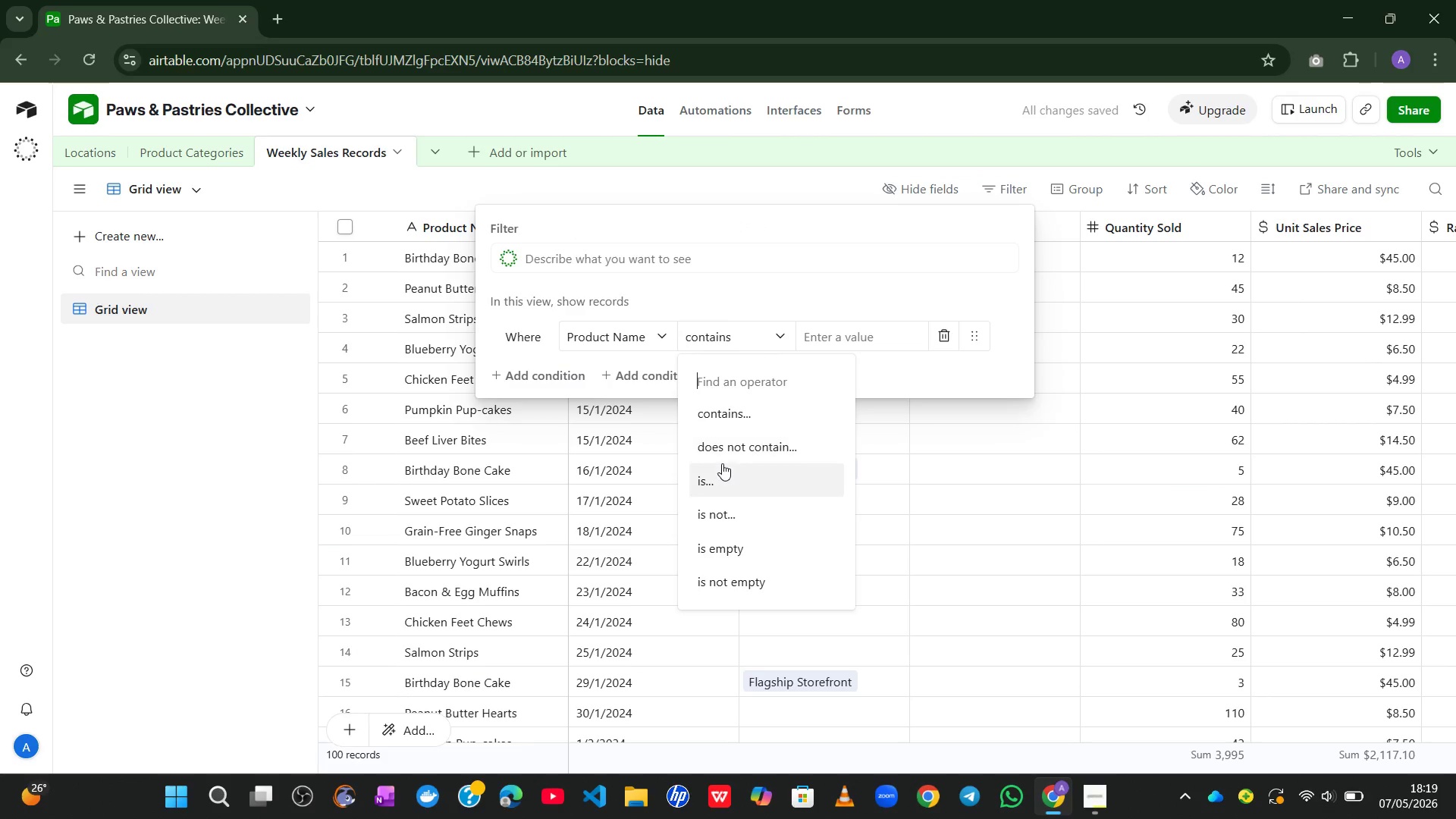 
left_click([721, 463])
 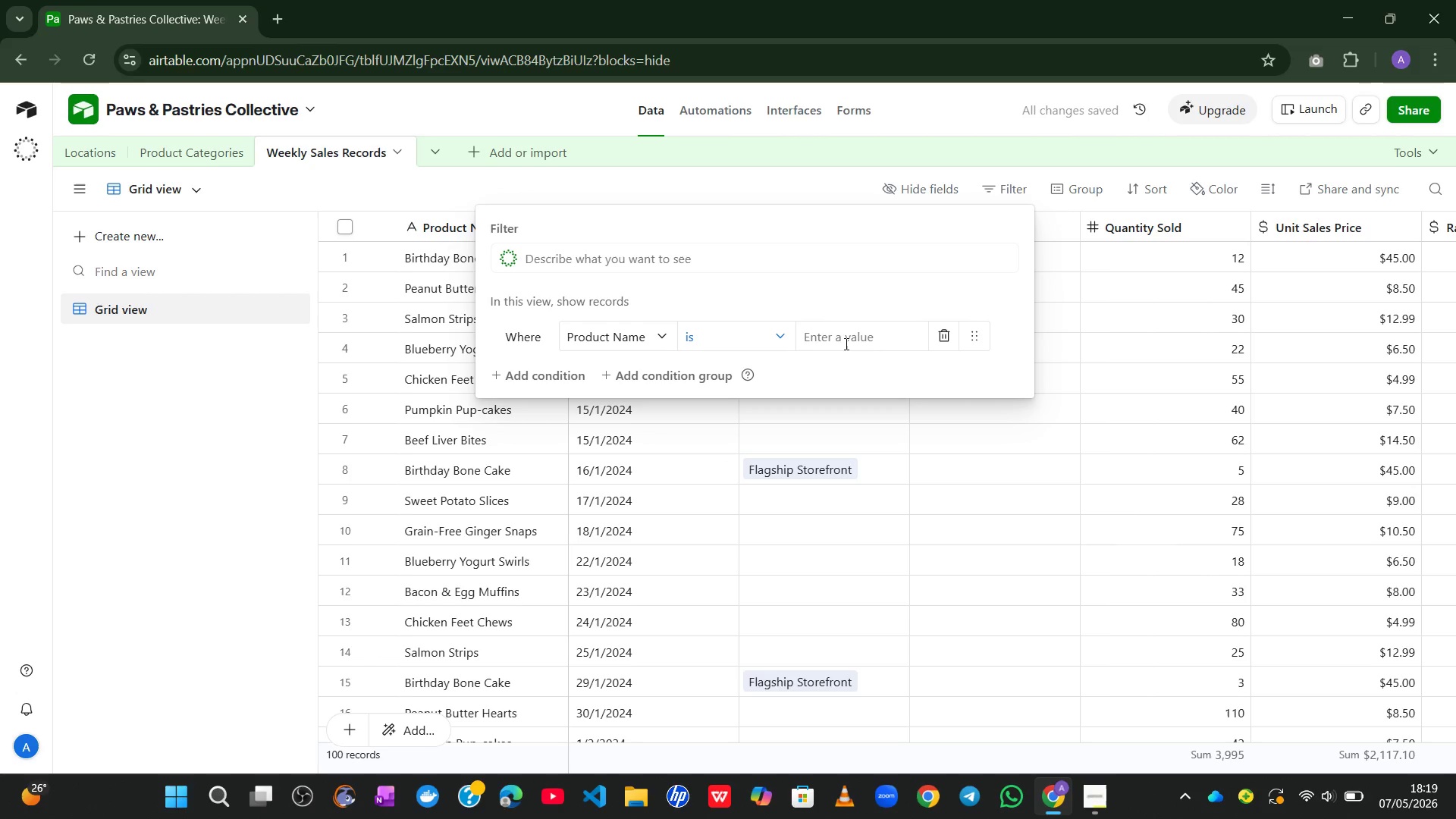 
wait(9.34)
 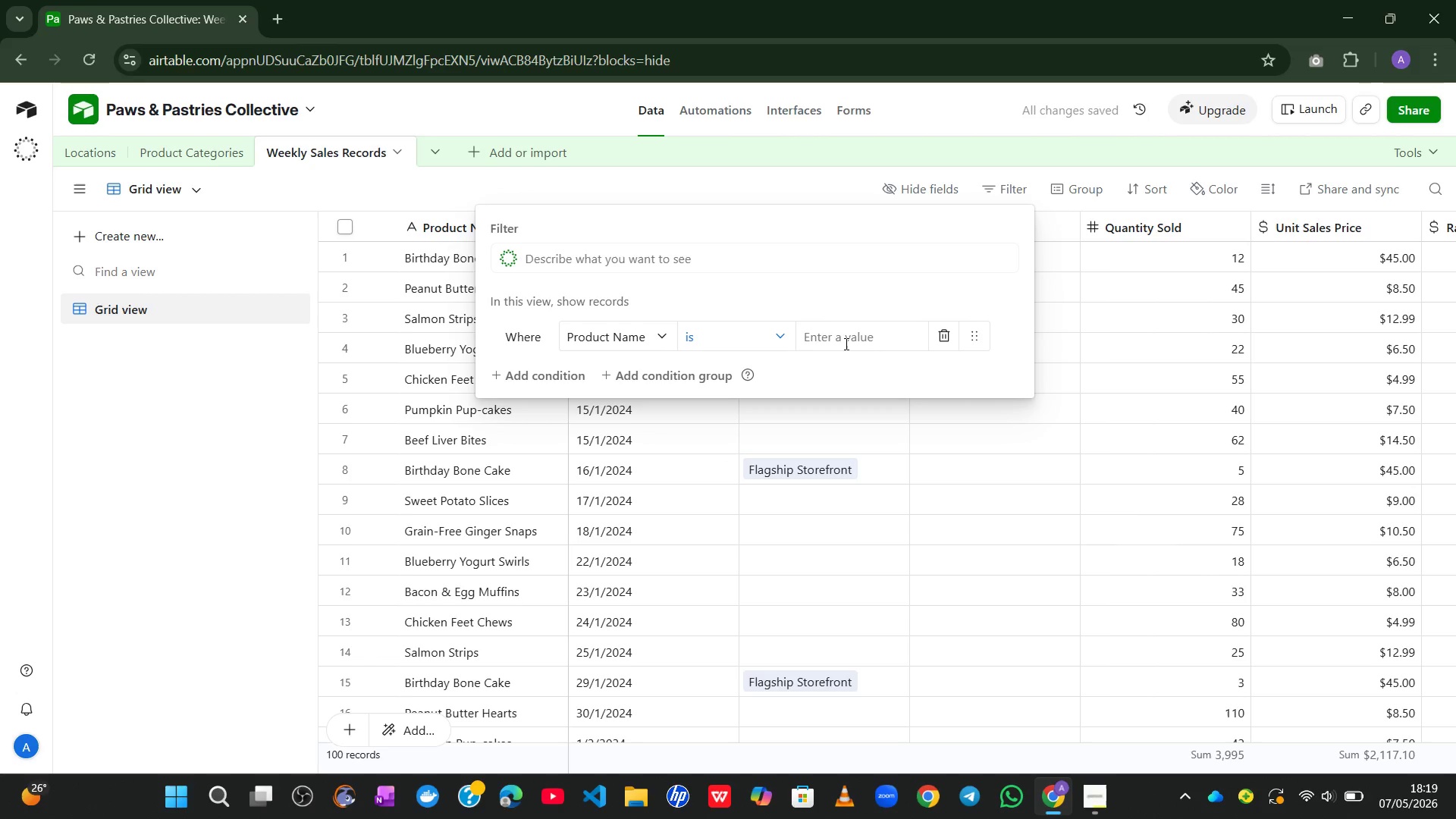 
left_click([853, 333])
 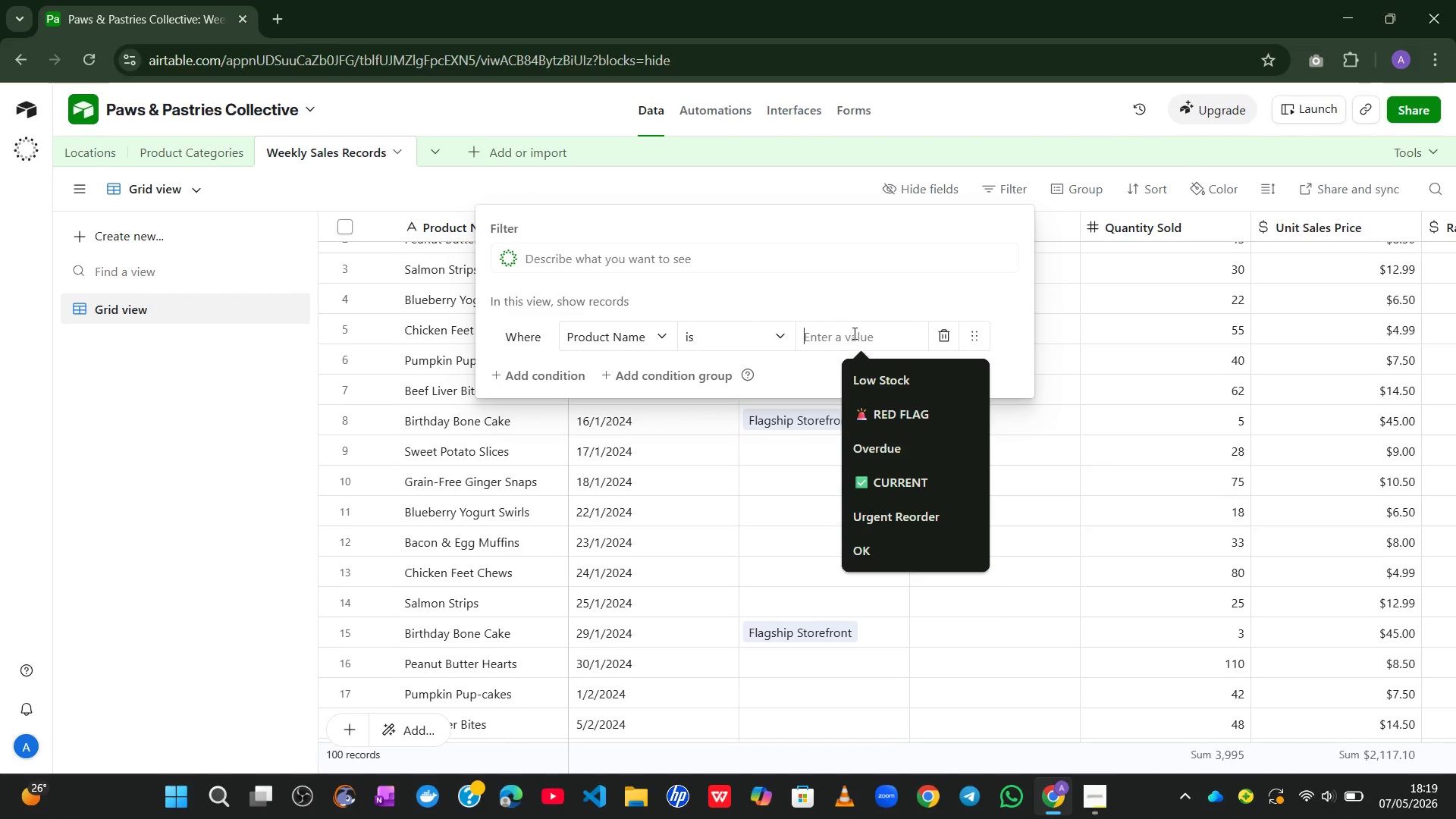 
type(Peanut Butter He)
key(Backspace)
type(a)
key(Backspace)
type(earts)
 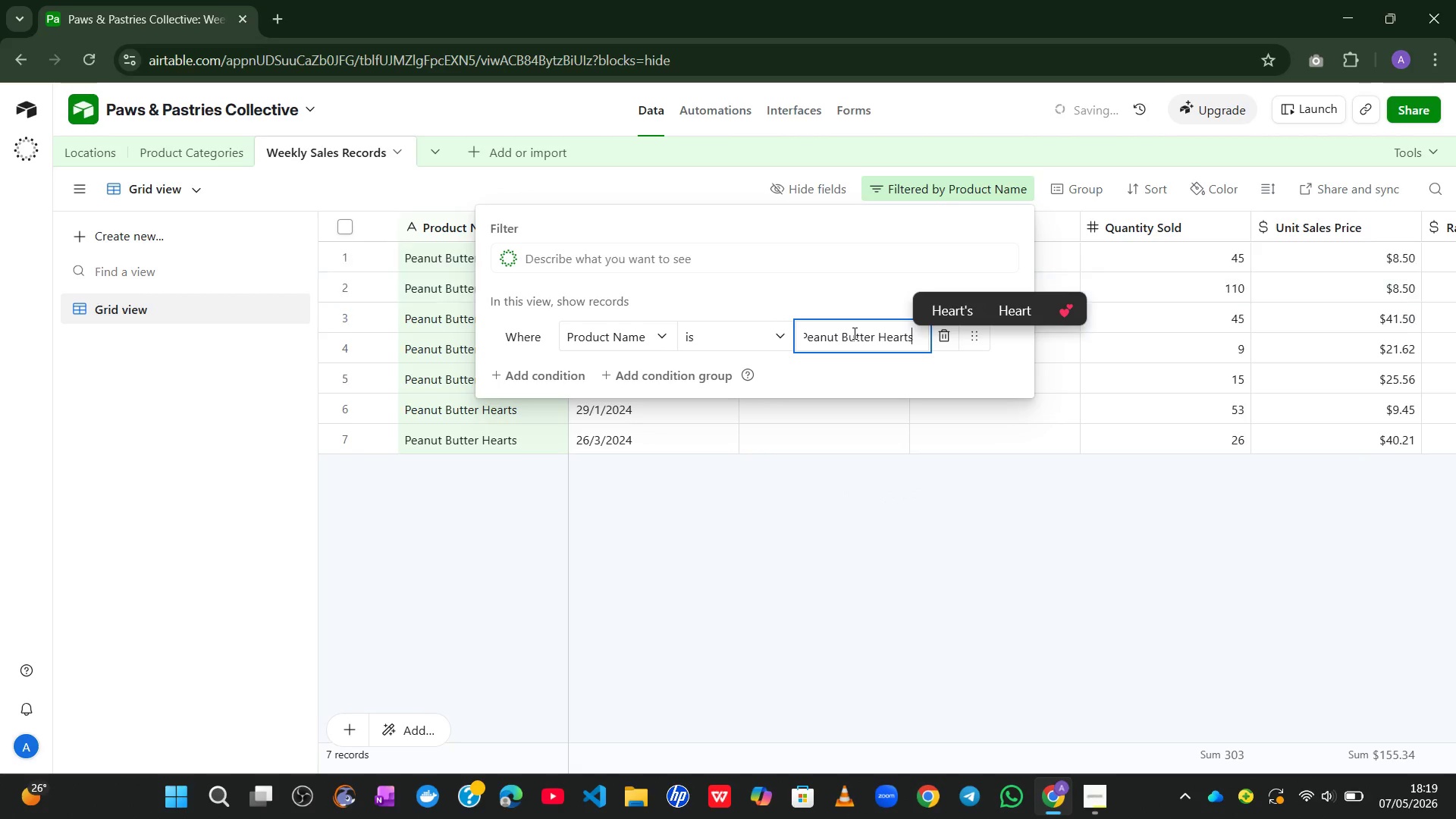 
wait(5.41)
 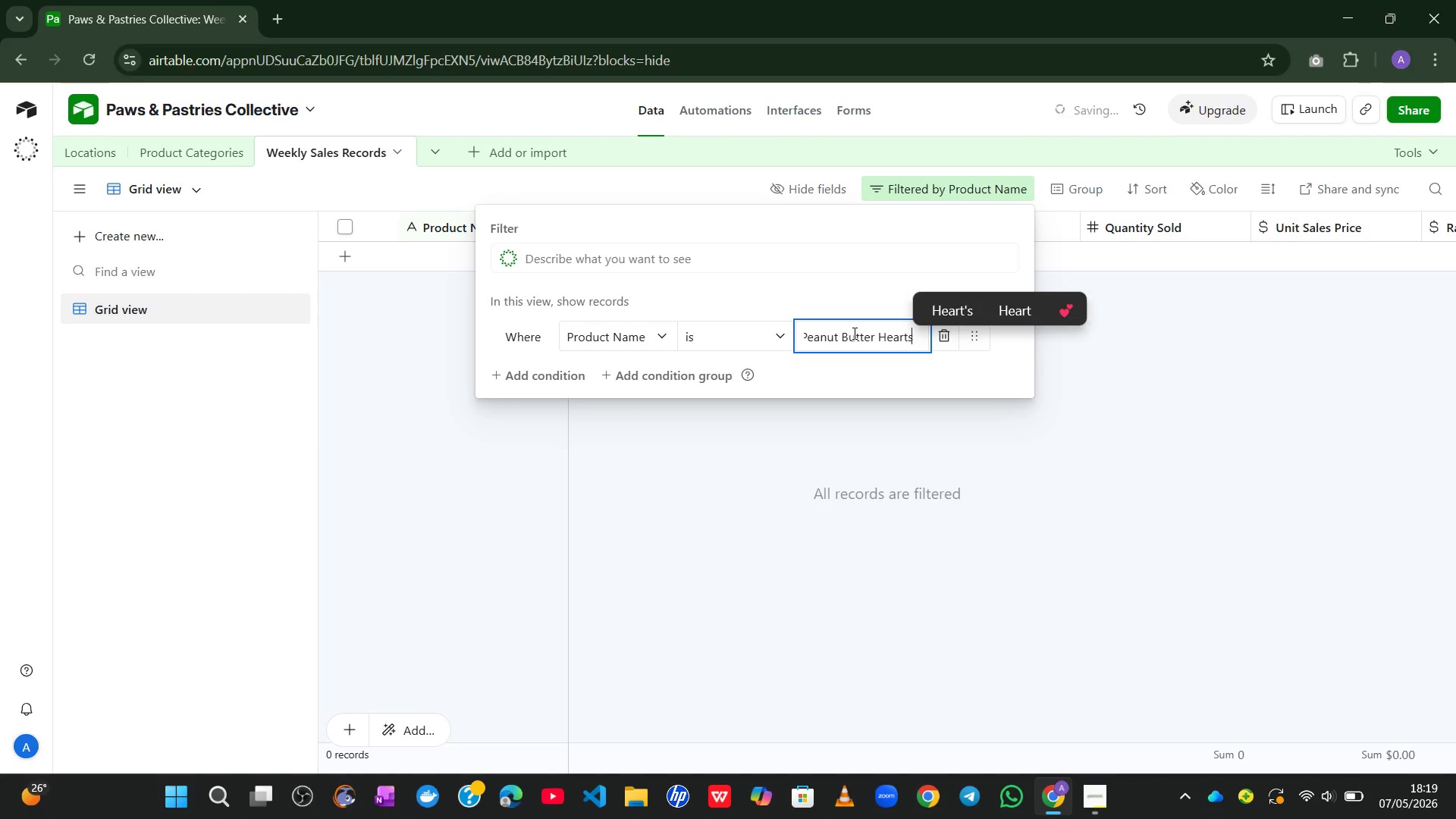 
left_click([795, 554])
 